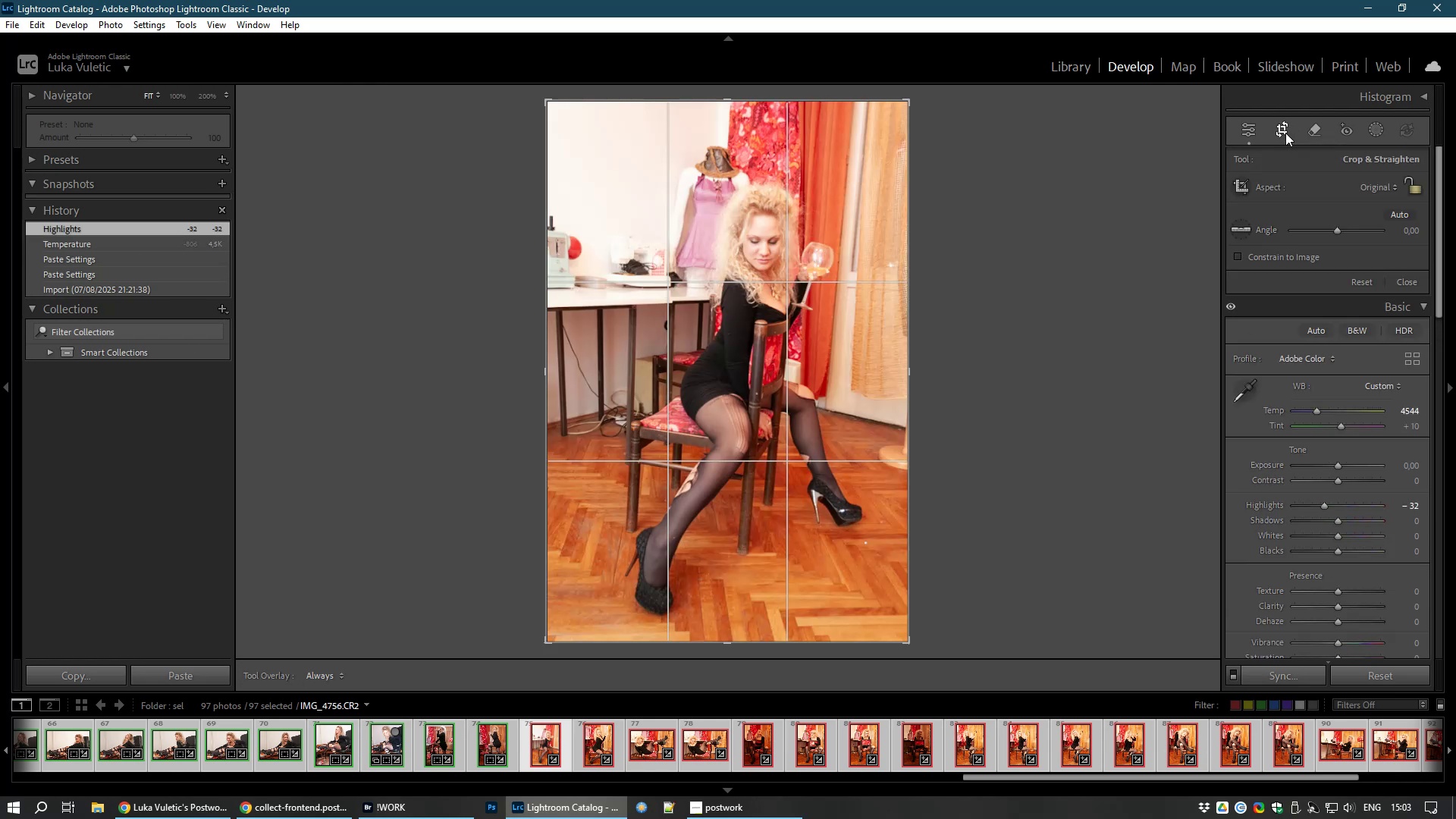 
left_click_drag(start_coordinate=[1007, 258], to_coordinate=[1007, 248])
 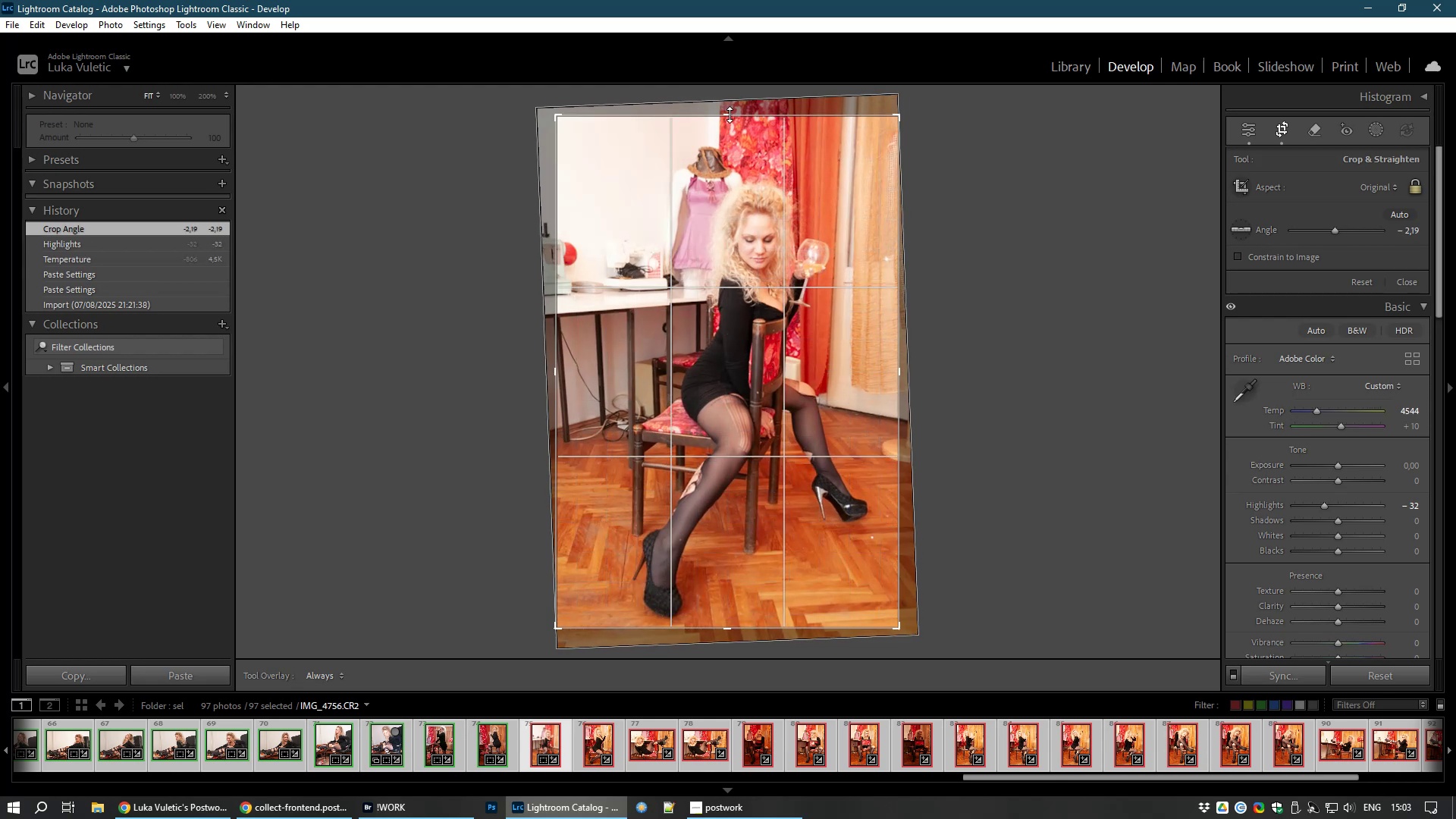 
left_click_drag(start_coordinate=[727, 115], to_coordinate=[726, 127])
 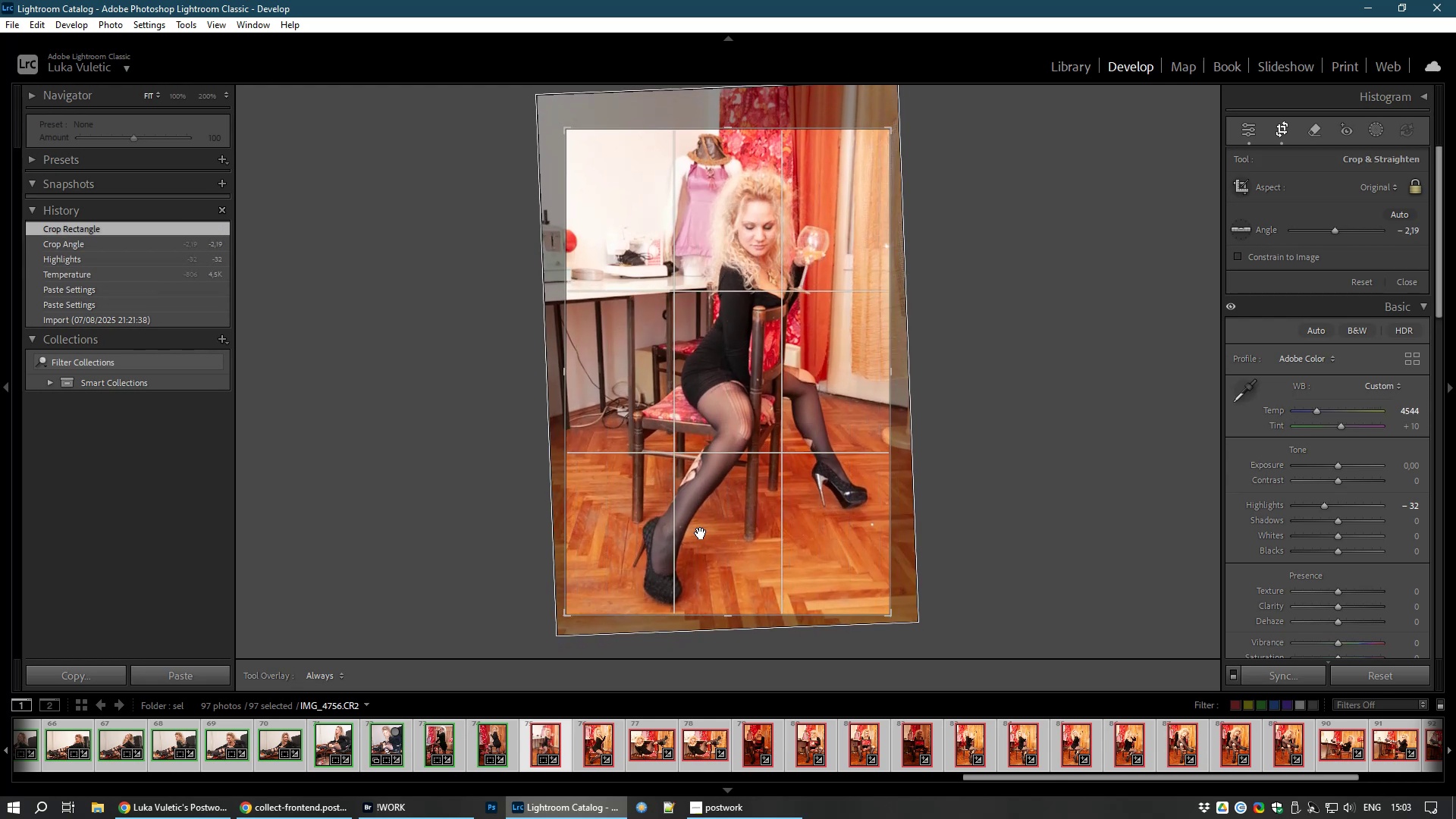 
double_click([701, 533])
 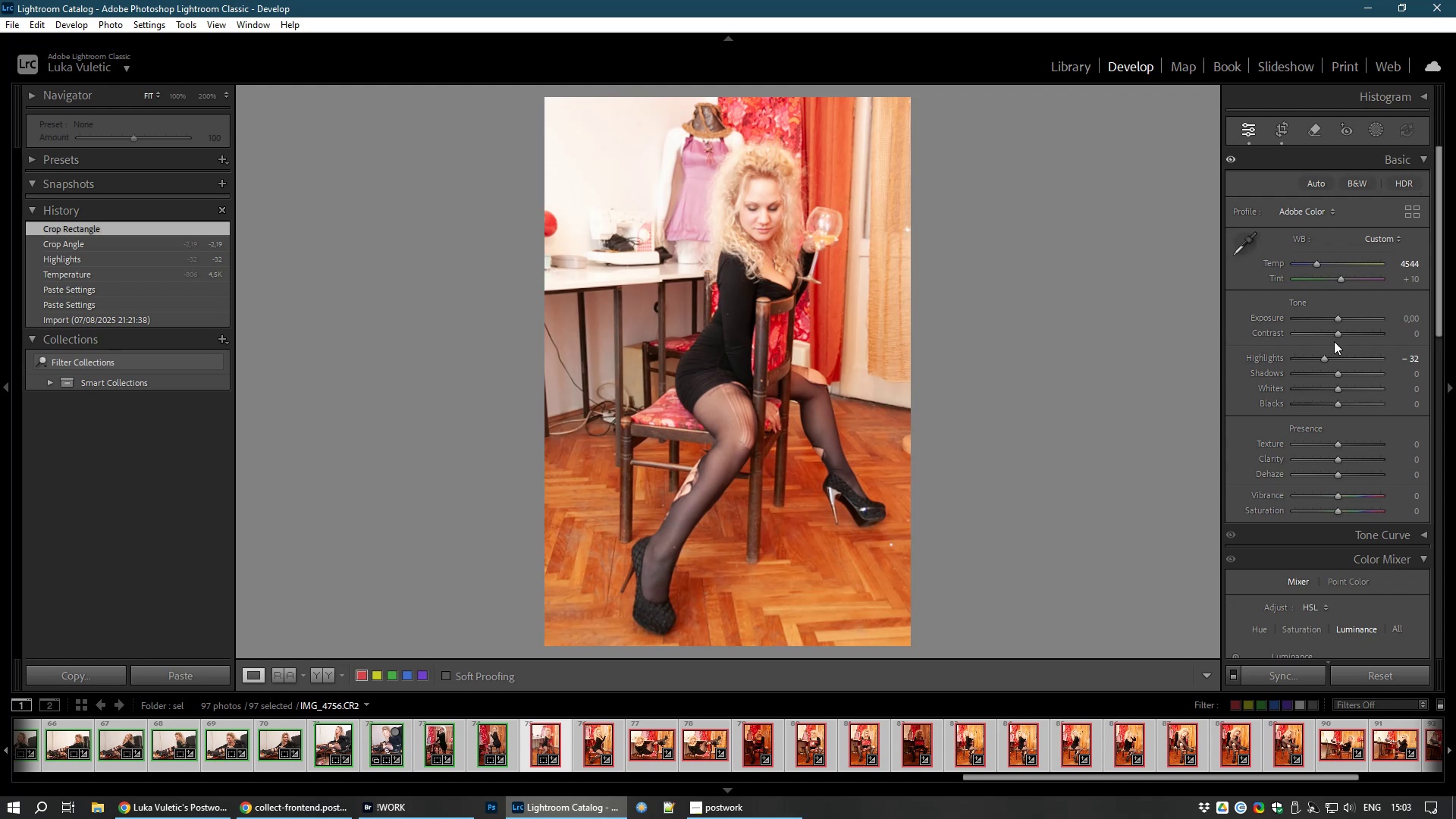 
wait(6.71)
 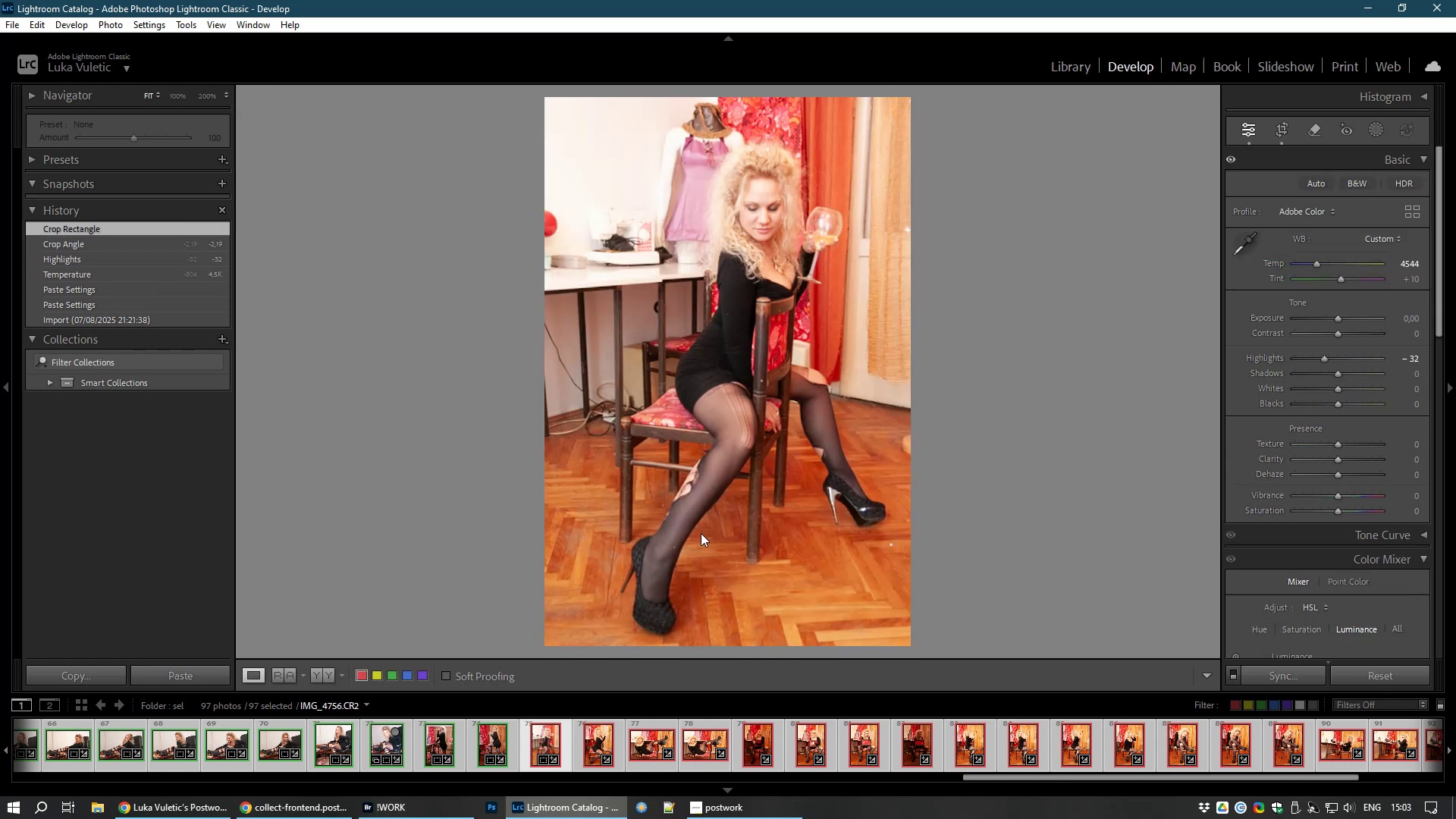 
left_click_drag(start_coordinate=[1325, 359], to_coordinate=[1304, 361])
 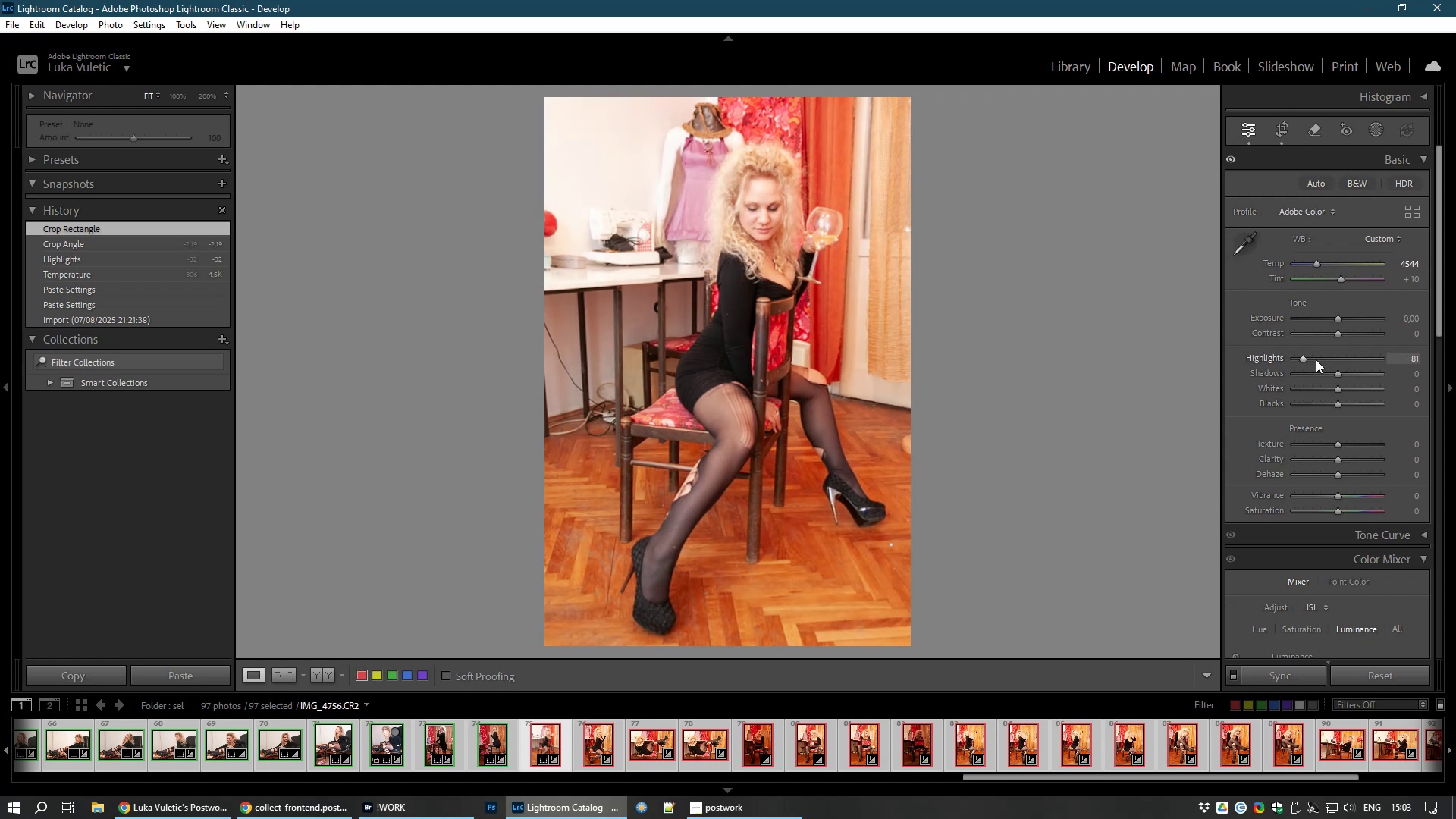 
left_click([1316, 359])
 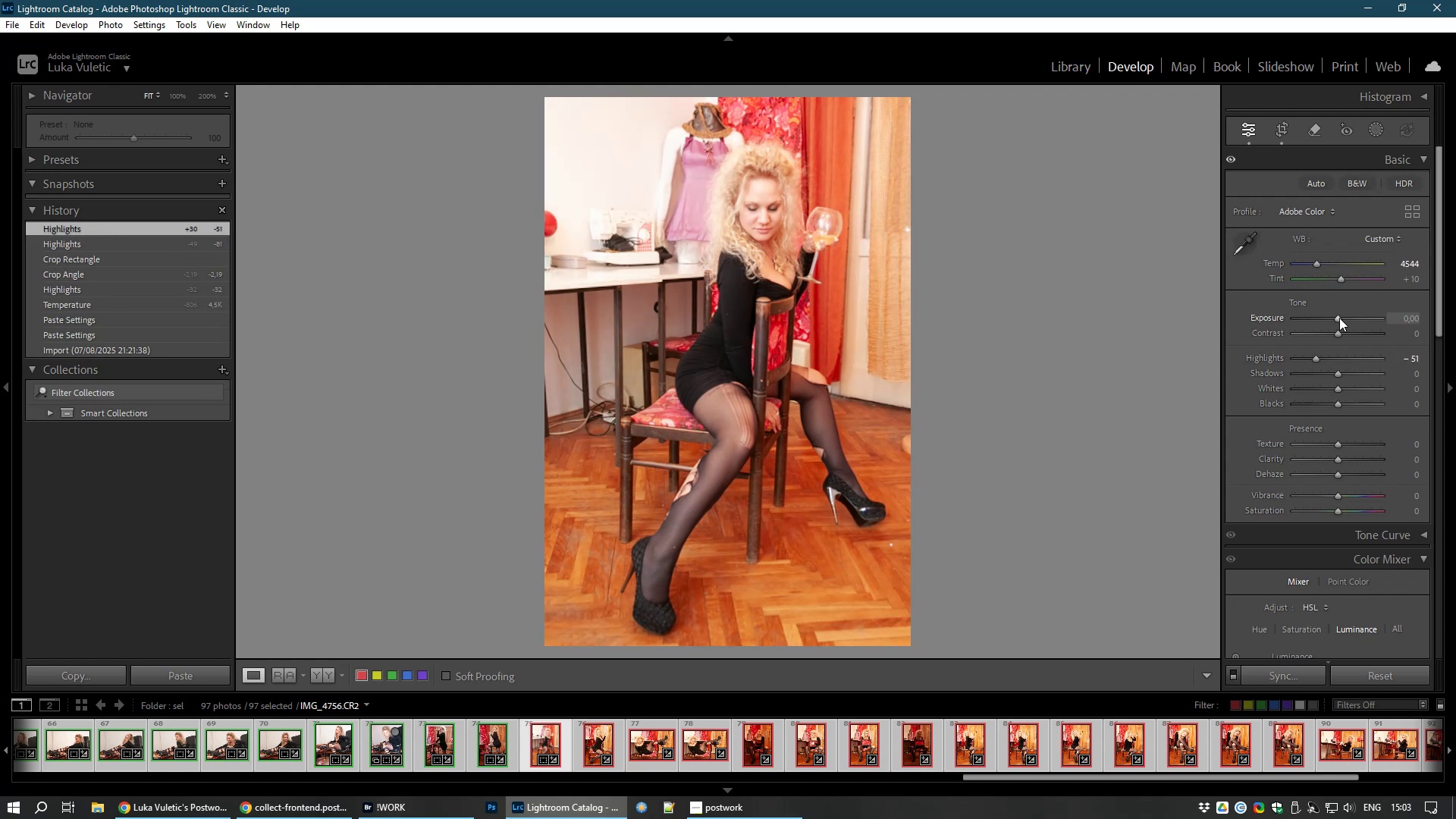 
left_click_drag(start_coordinate=[1339, 318], to_coordinate=[1335, 317])
 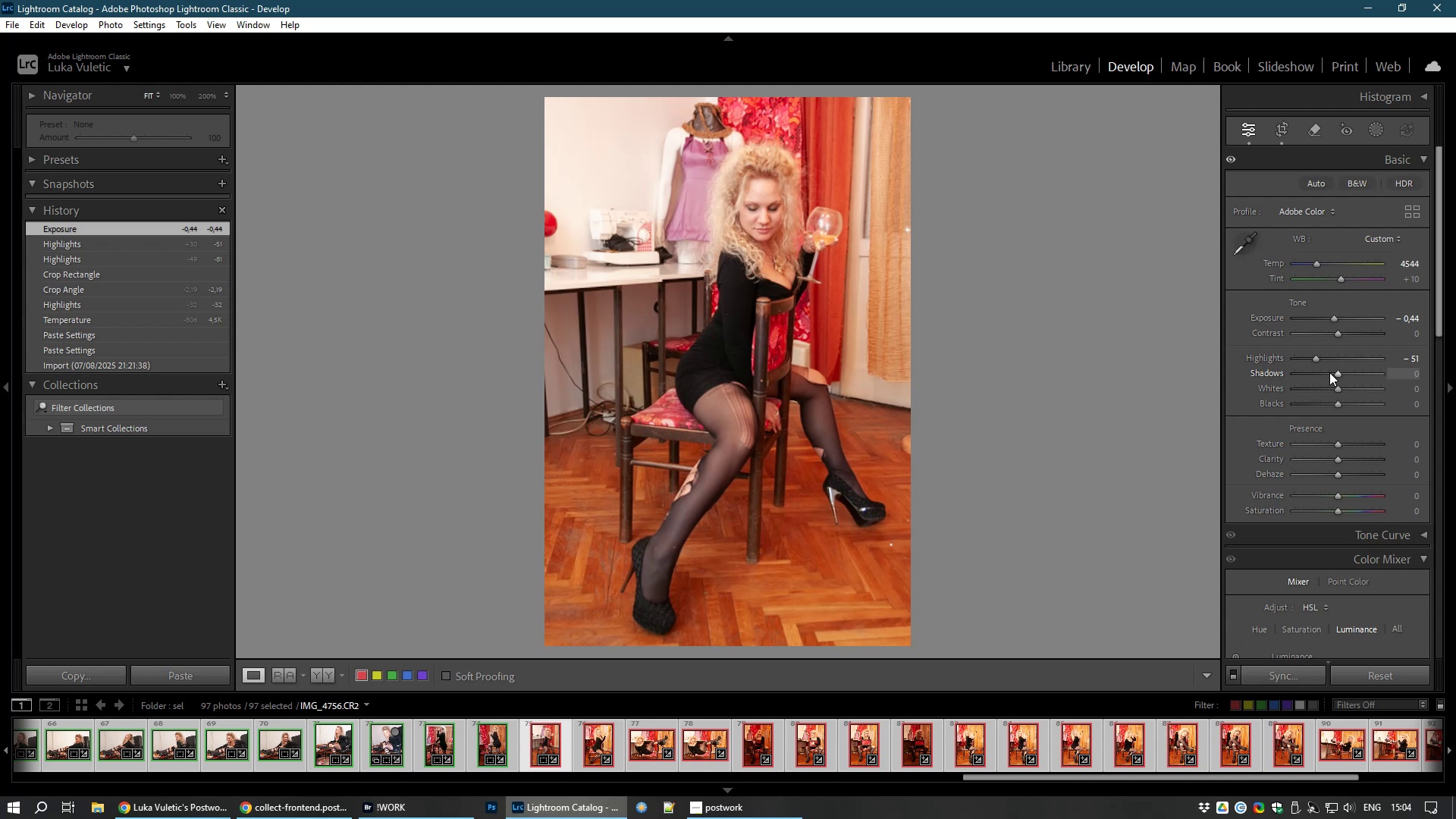 
left_click_drag(start_coordinate=[1340, 370], to_coordinate=[1357, 371])
 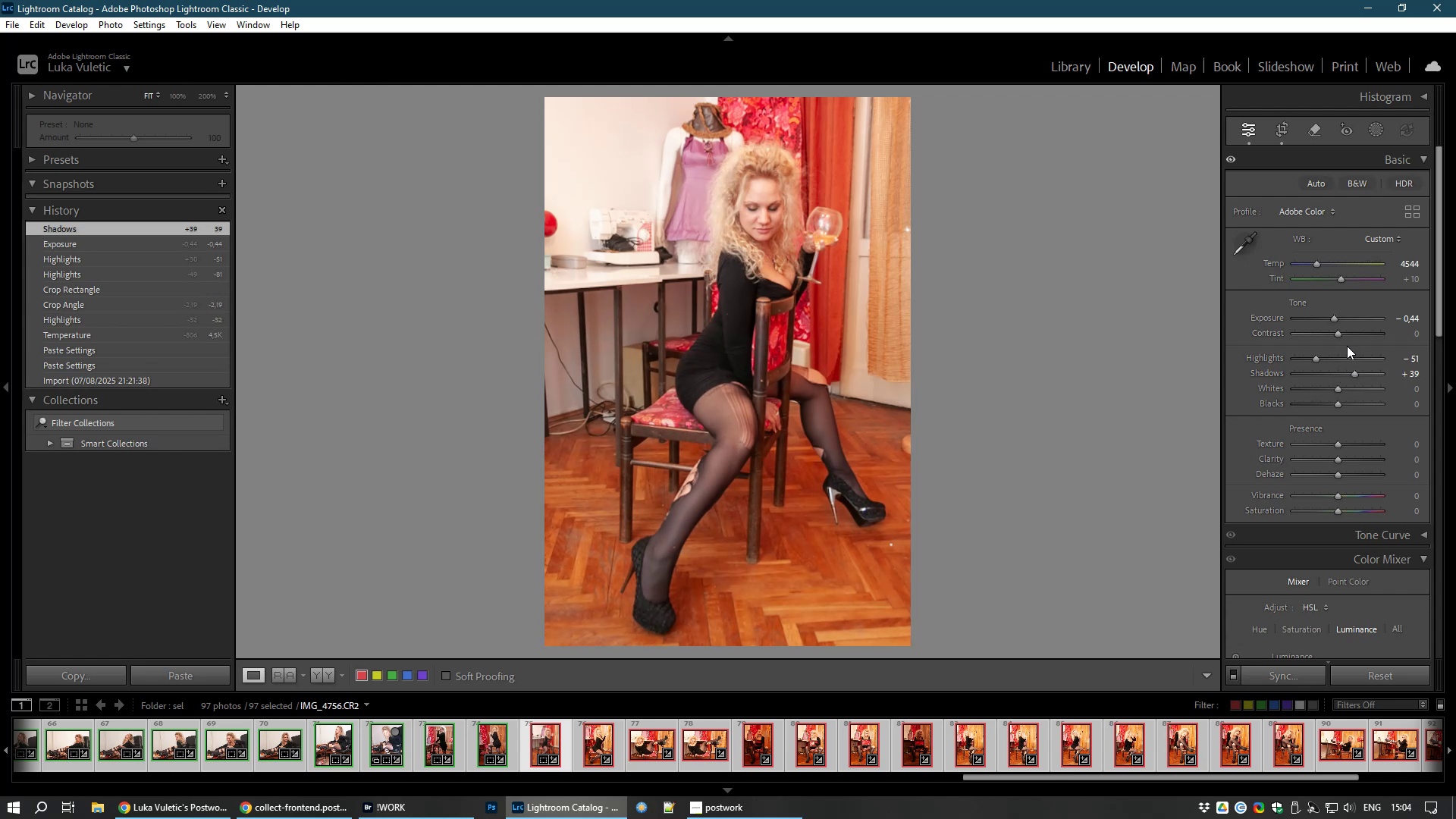 
left_click_drag(start_coordinate=[1338, 331], to_coordinate=[1344, 331])
 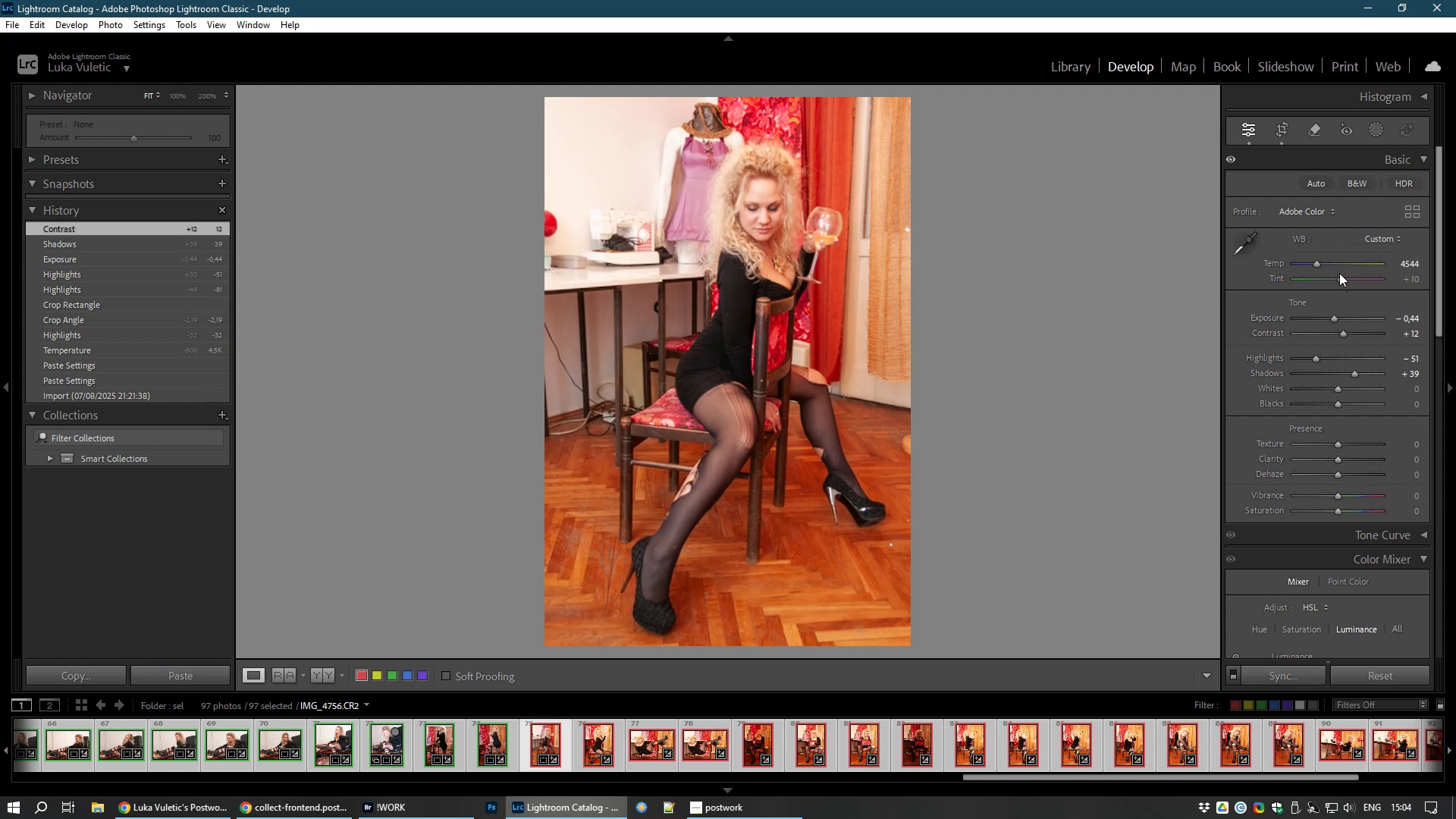 
wait(6.5)
 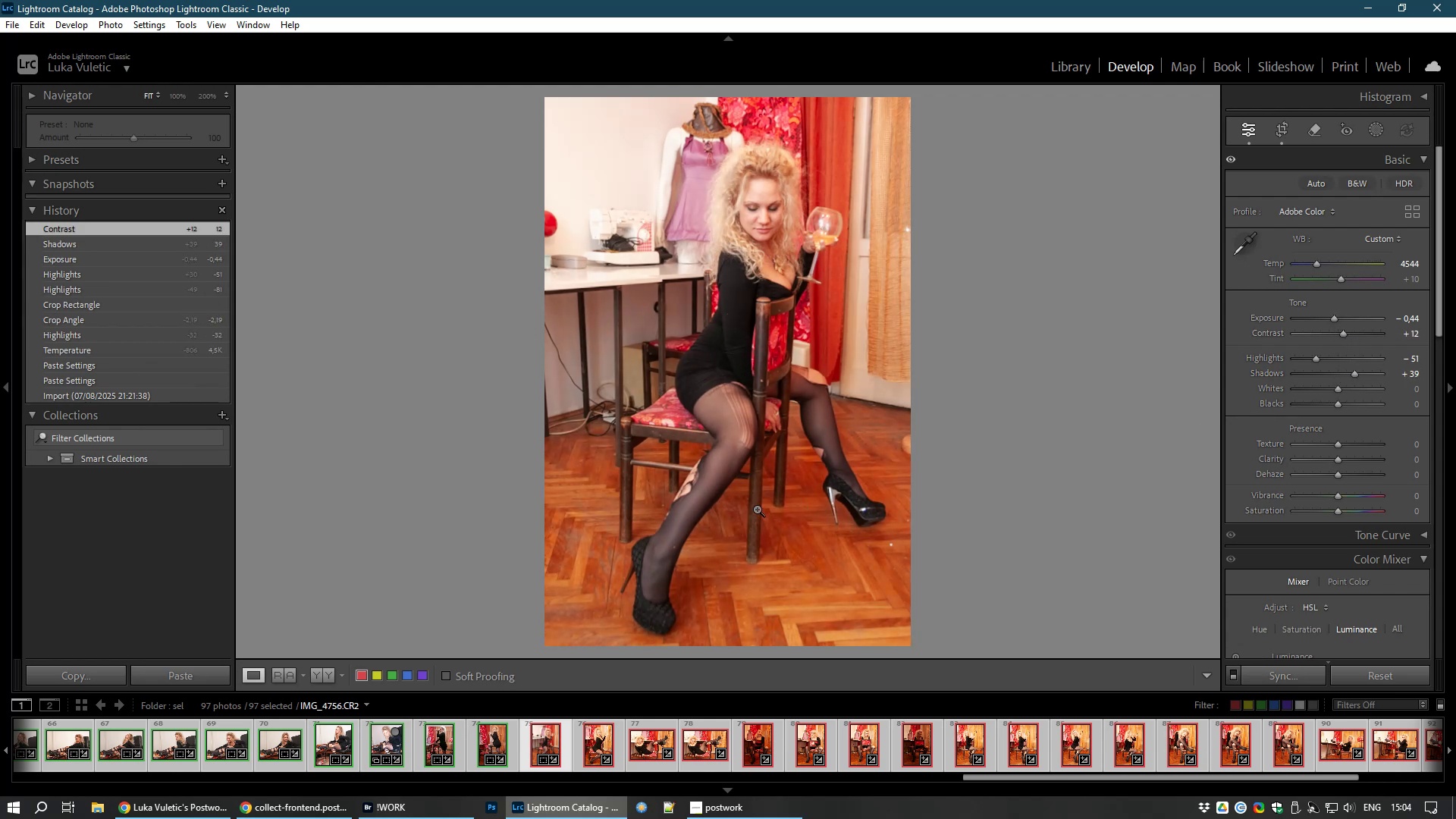 
left_click_drag(start_coordinate=[1340, 275], to_coordinate=[1336, 275])
 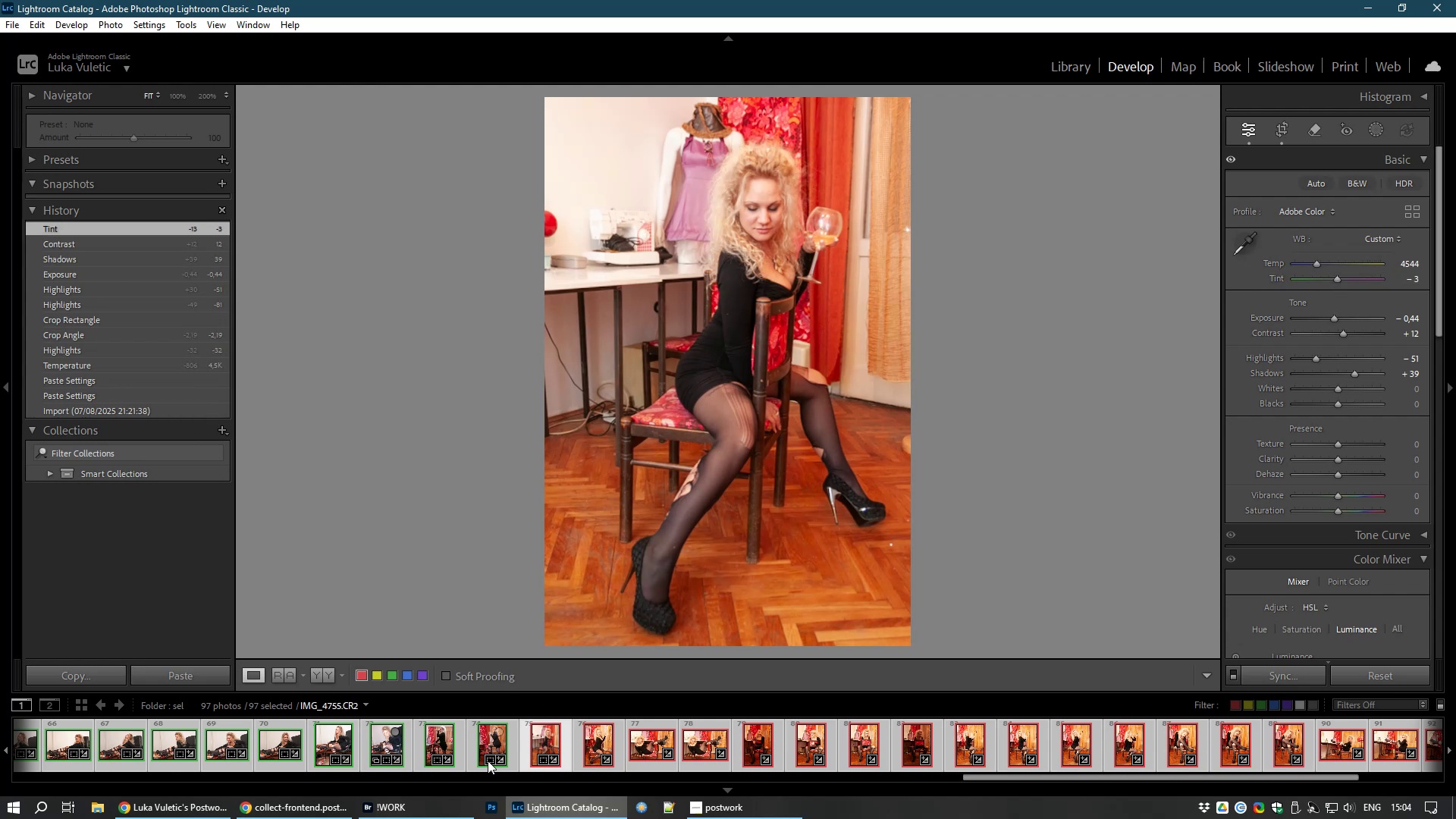 
hold_key(key=ControlLeft, duration=0.86)
 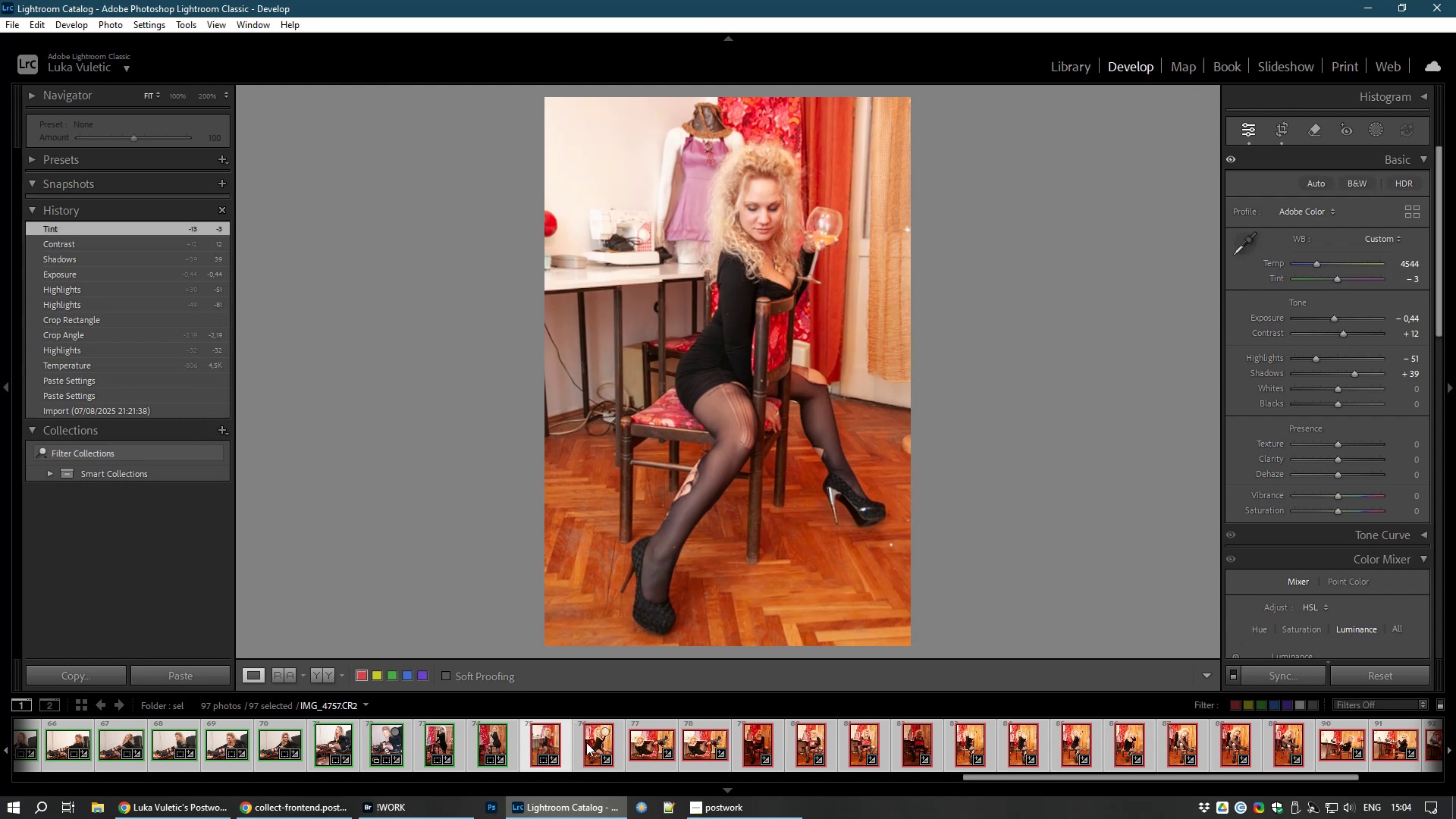 
hold_key(key=ShiftLeft, duration=1.54)
 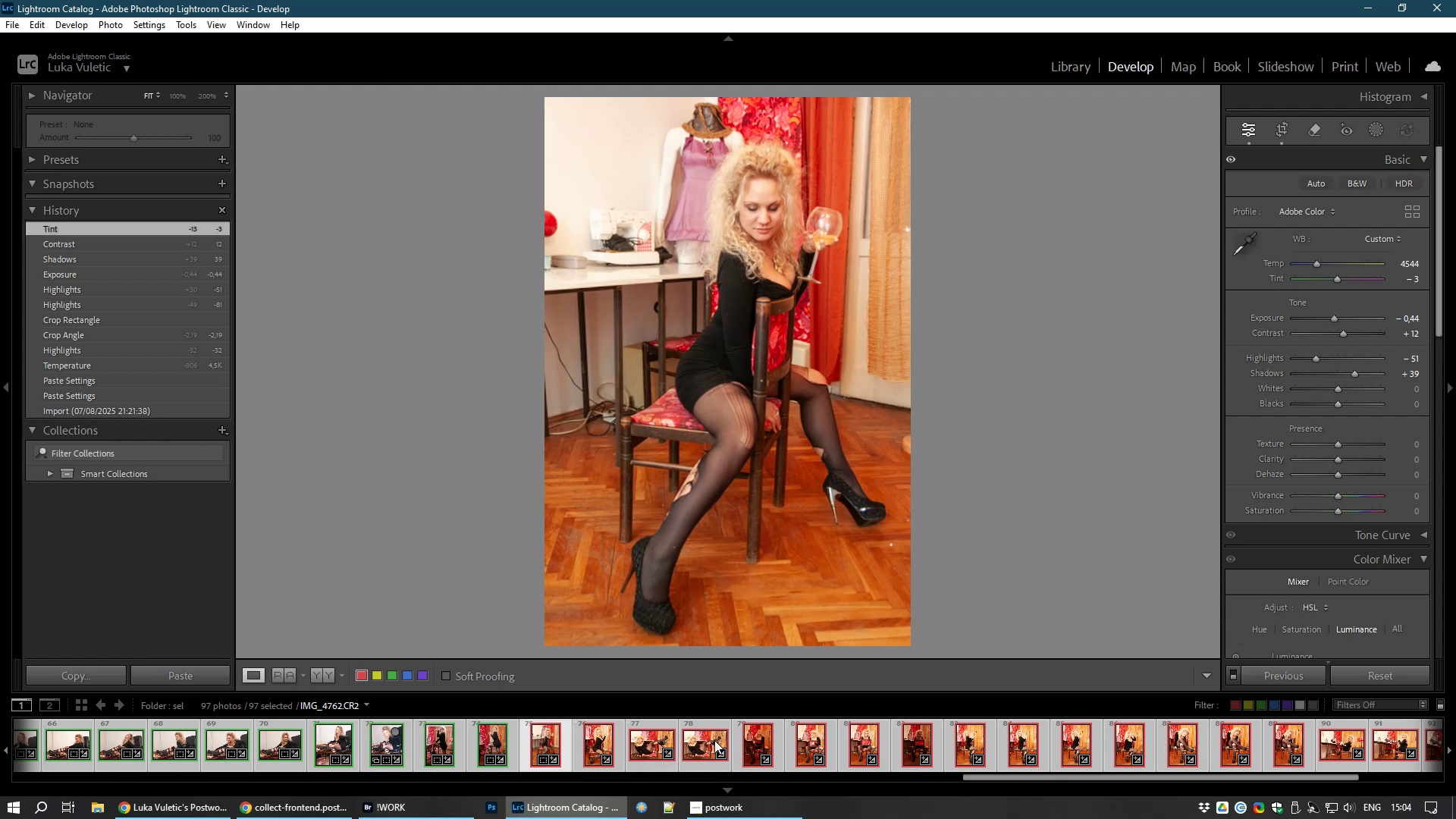 
hold_key(key=ShiftLeft, duration=1.51)
left_click([714, 740])
 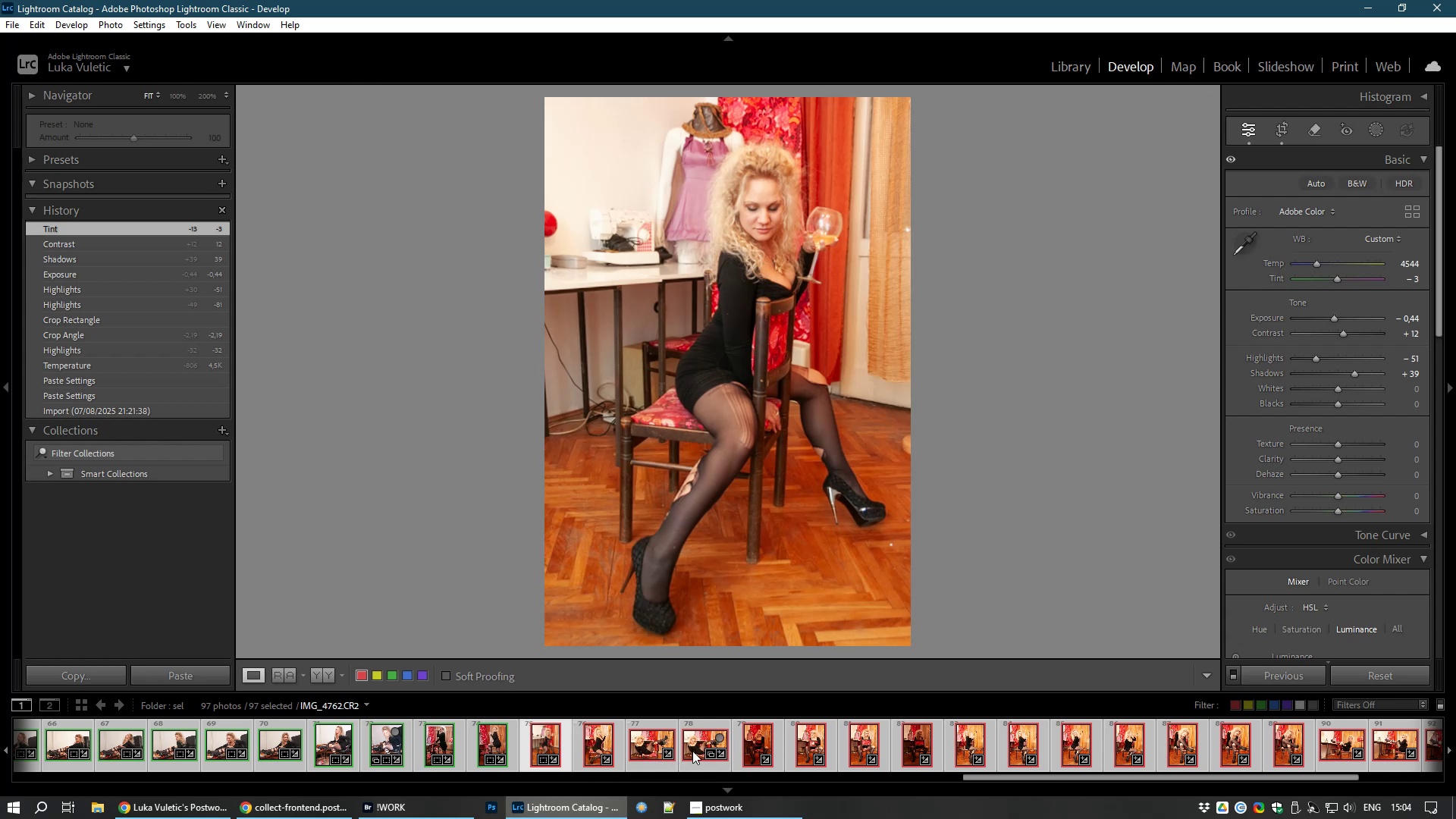 
key(Shift+ShiftLeft)
 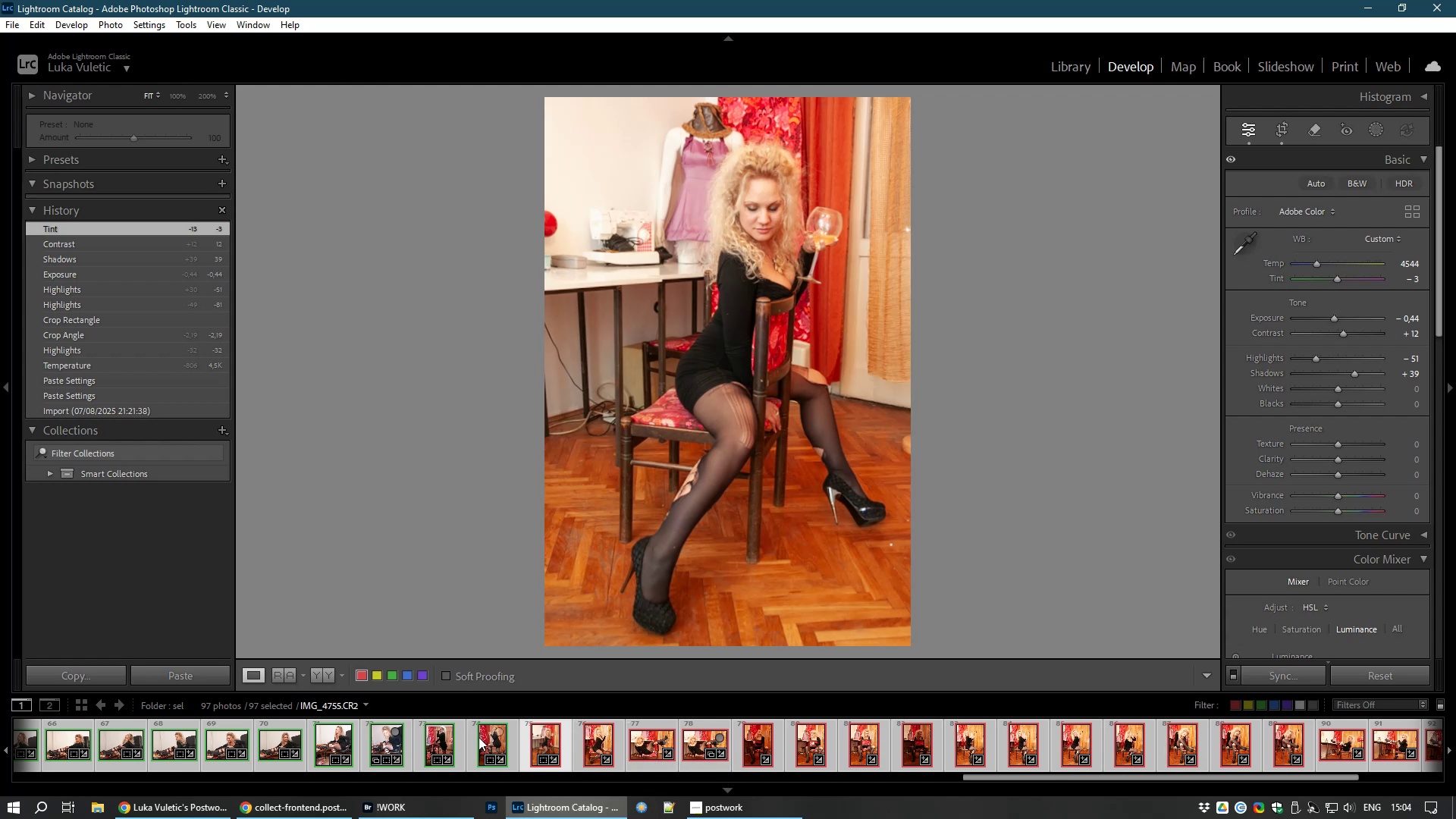 
left_click([479, 737])
 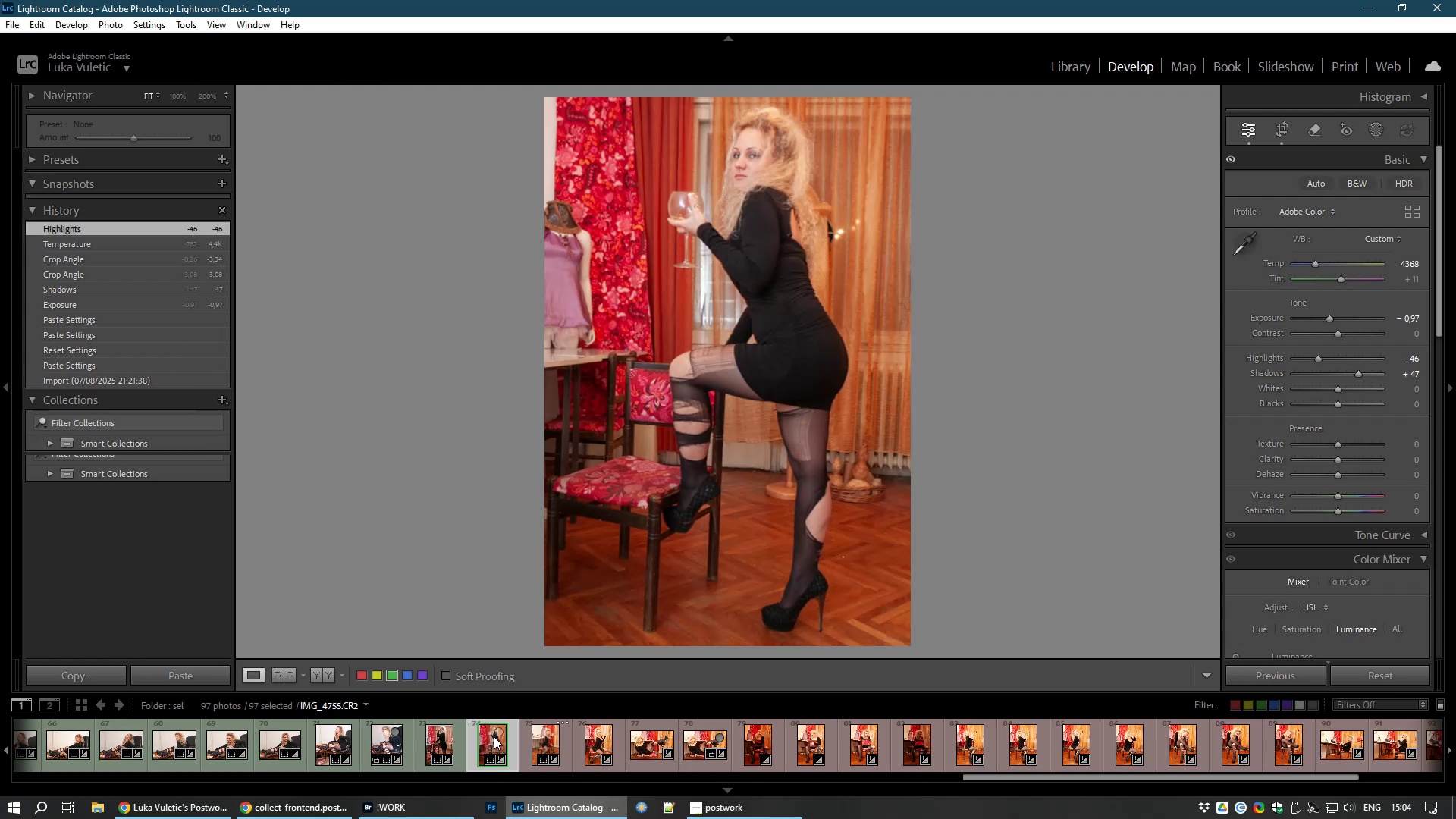 
hold_key(key=ShiftLeft, duration=1.55)
left_click([696, 739])
 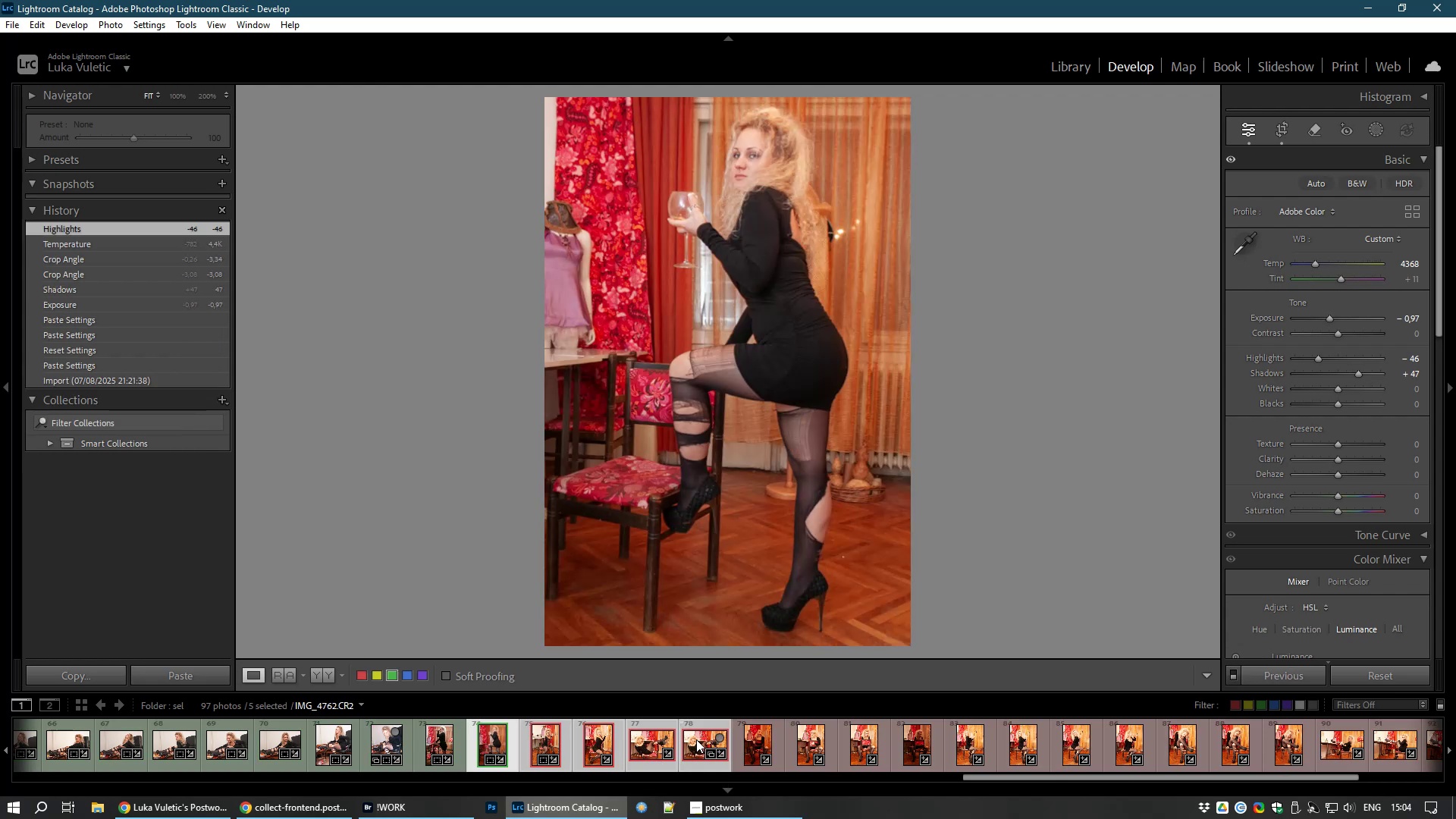 
hold_key(key=ShiftLeft, duration=0.45)
 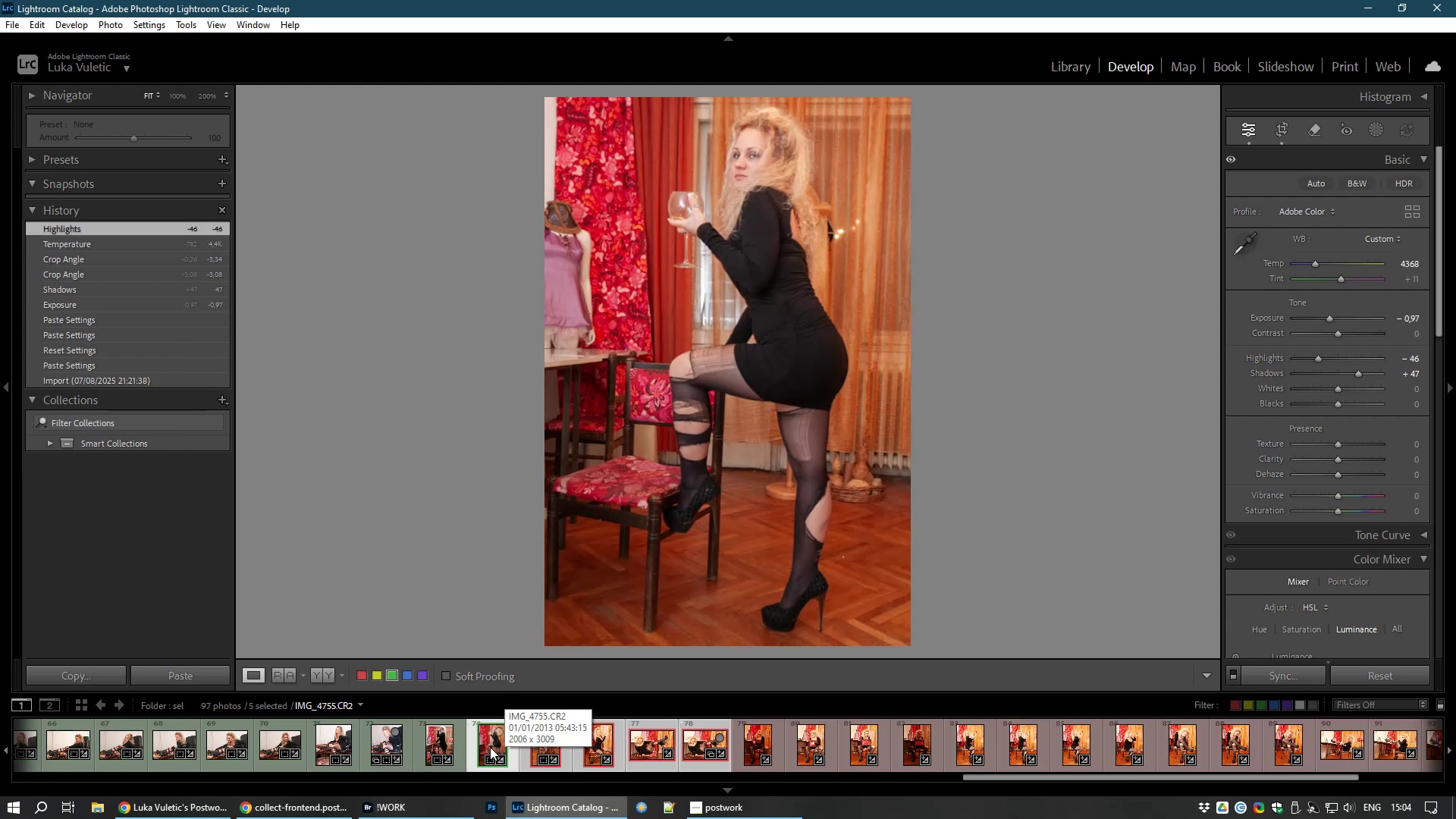 
left_click([546, 744])
 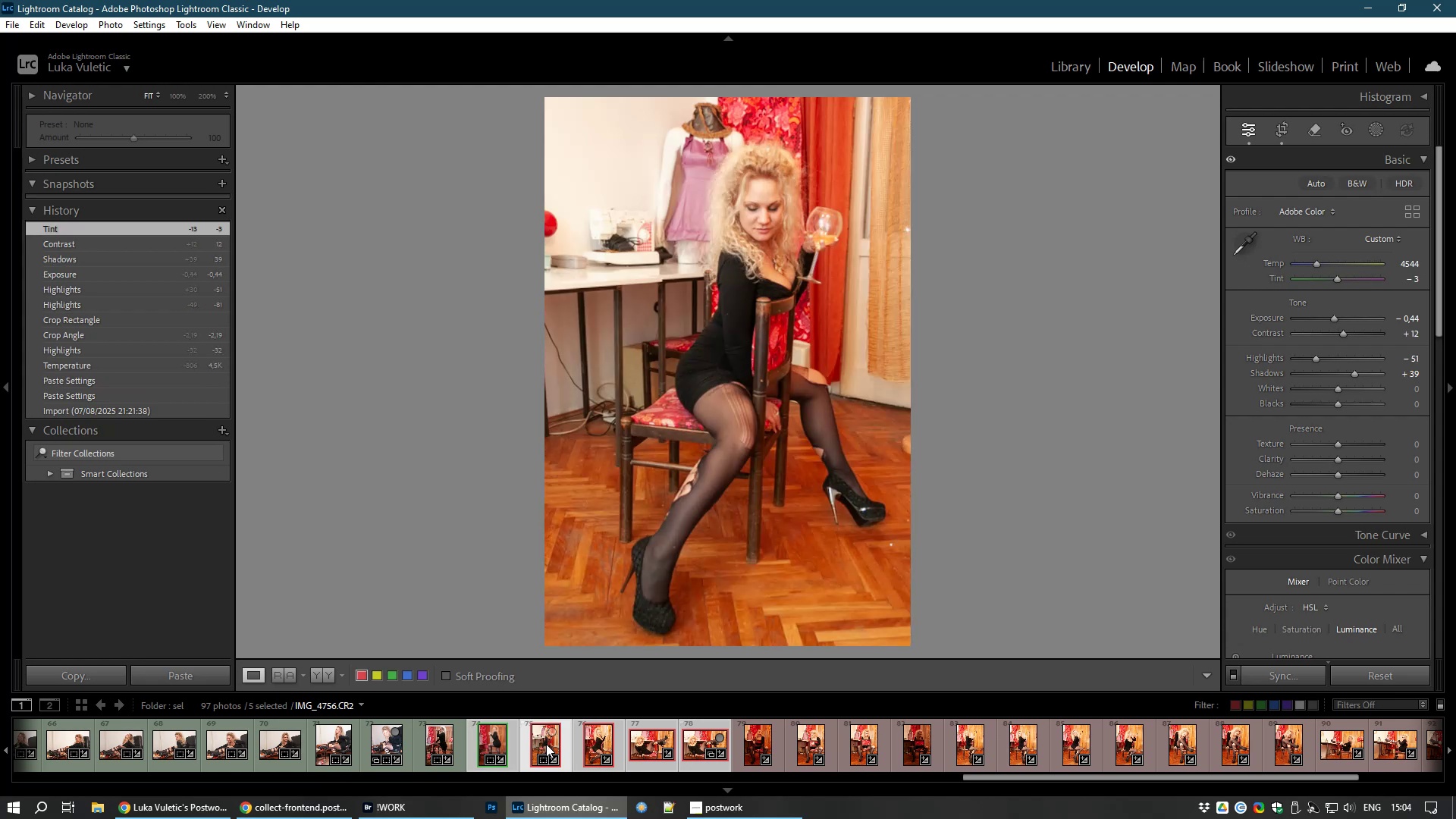 
key(Control+D)
 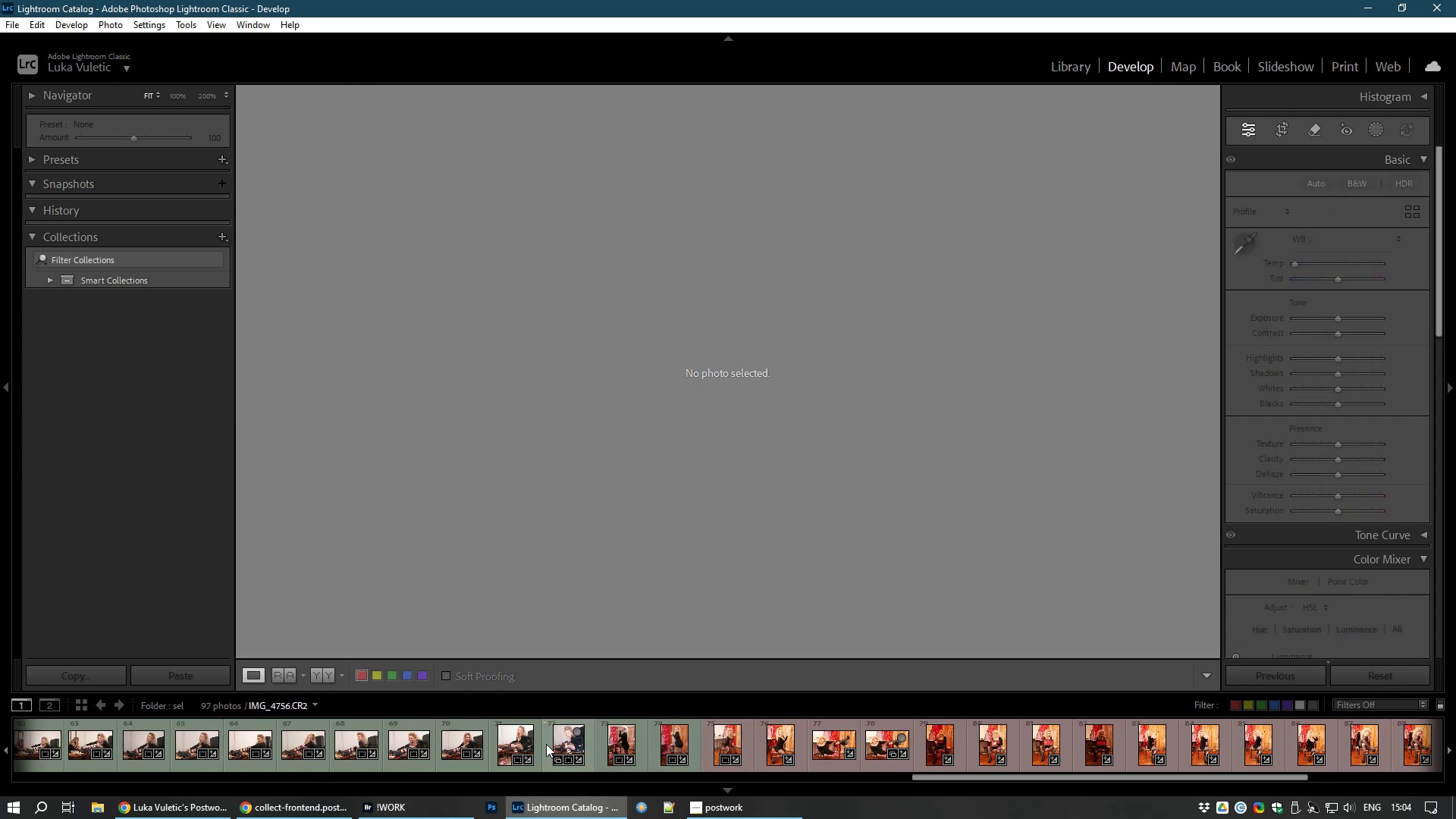 
left_click([546, 744])
 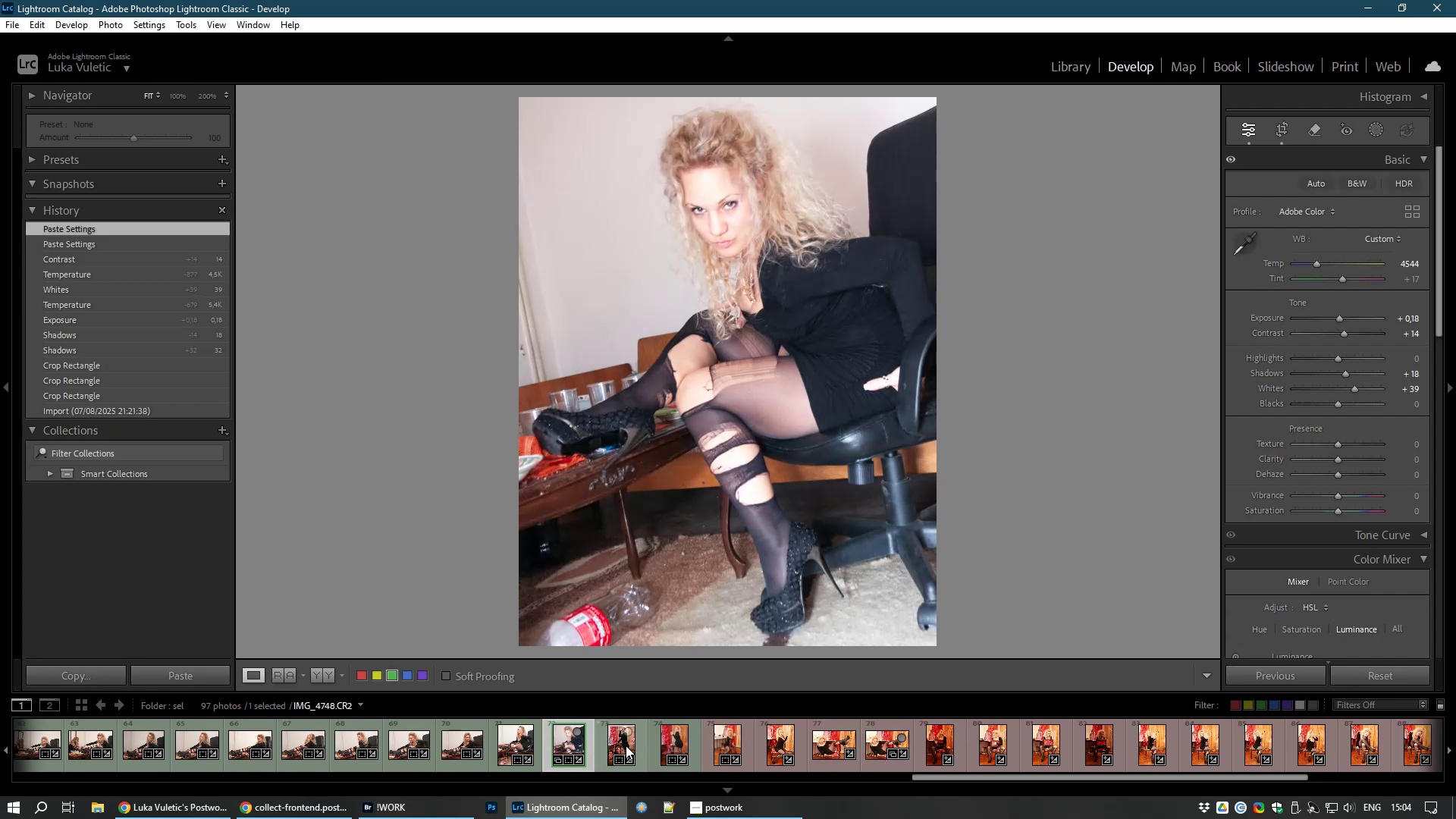 
left_click([626, 745])
 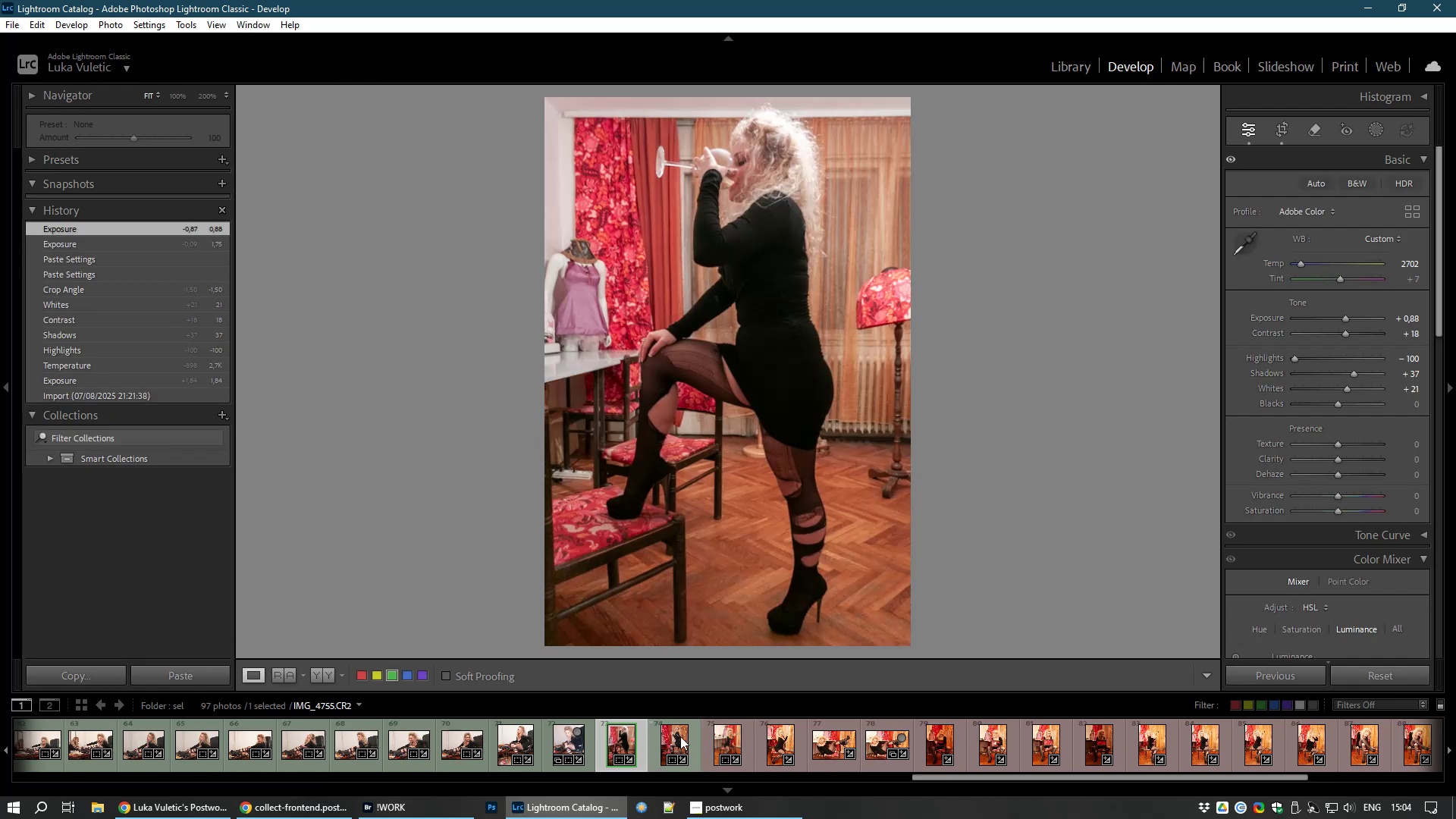 
left_click([669, 745])
 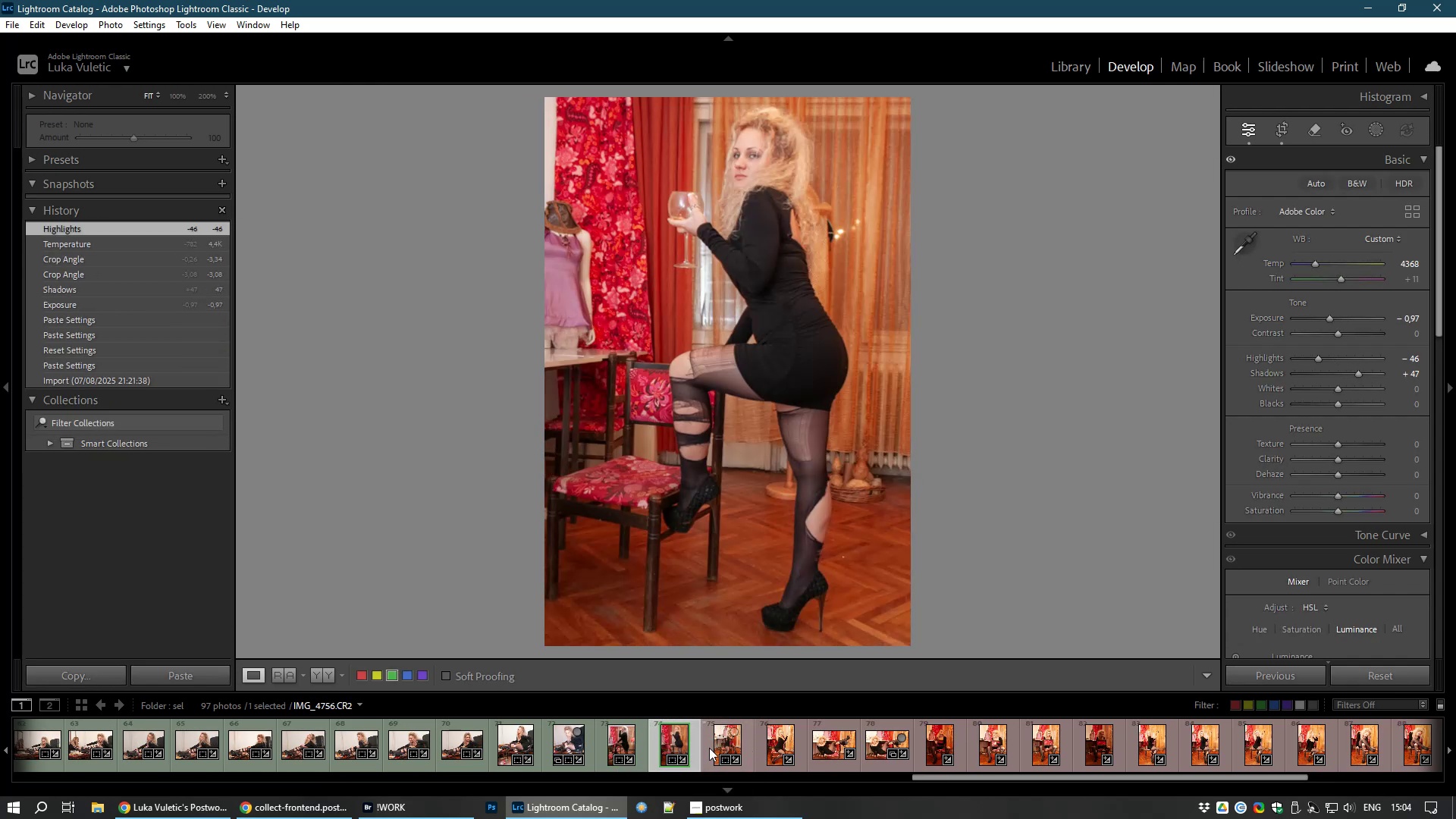 
left_click([729, 742])
 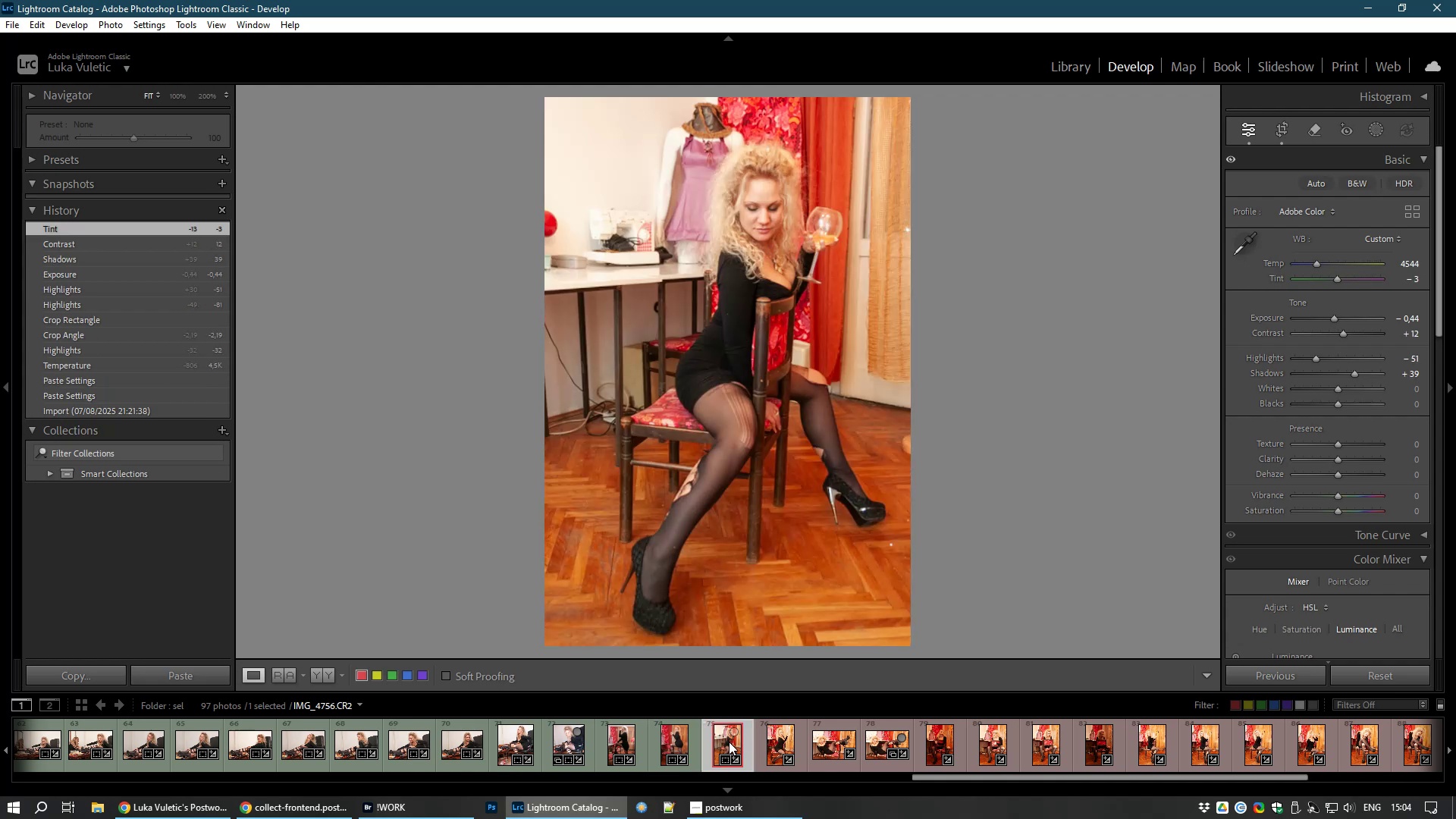 
hold_key(key=ShiftLeft, duration=1.53)
 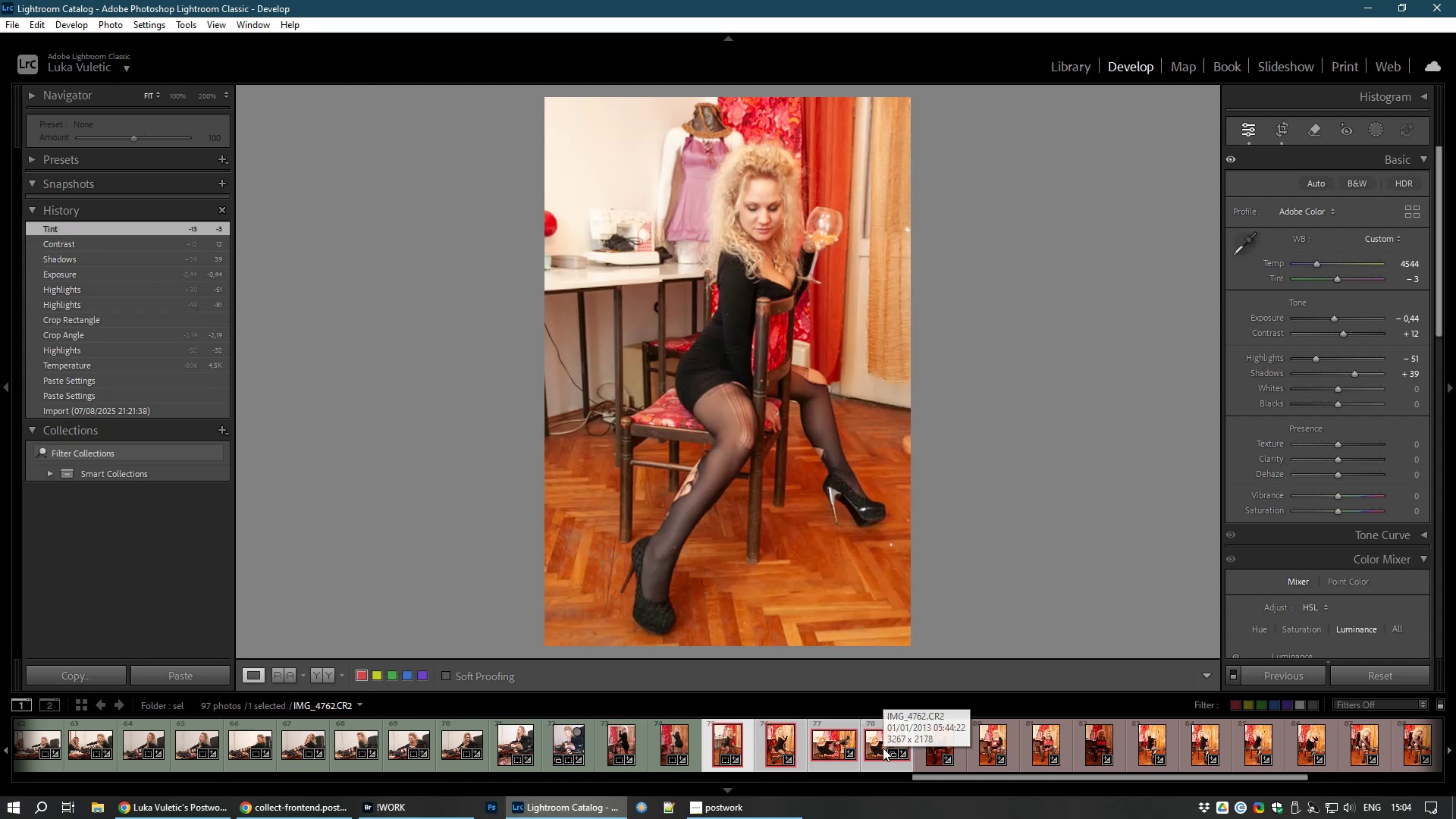 
hold_key(key=ShiftLeft, duration=0.85)
 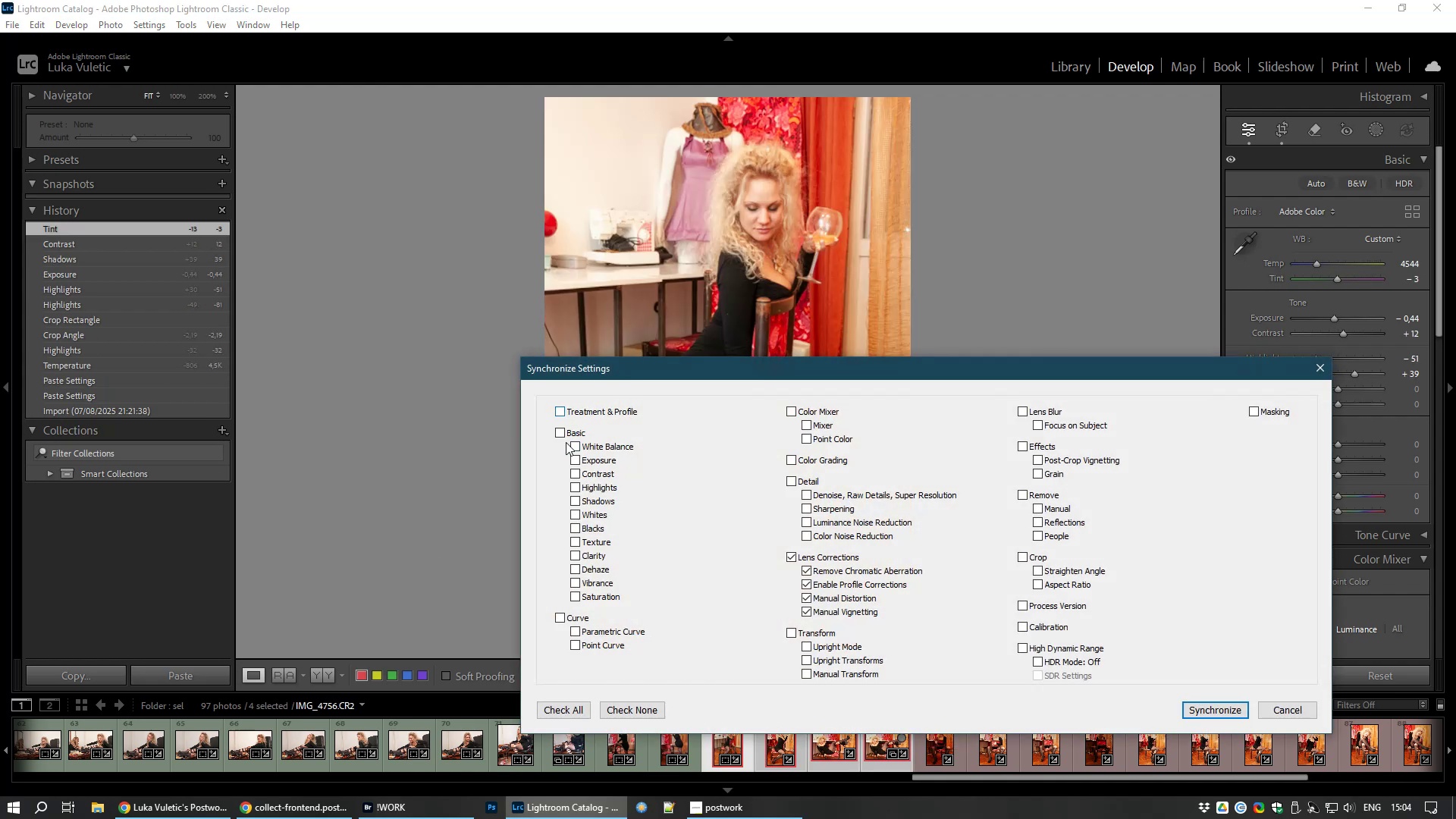 
wait(5.03)
 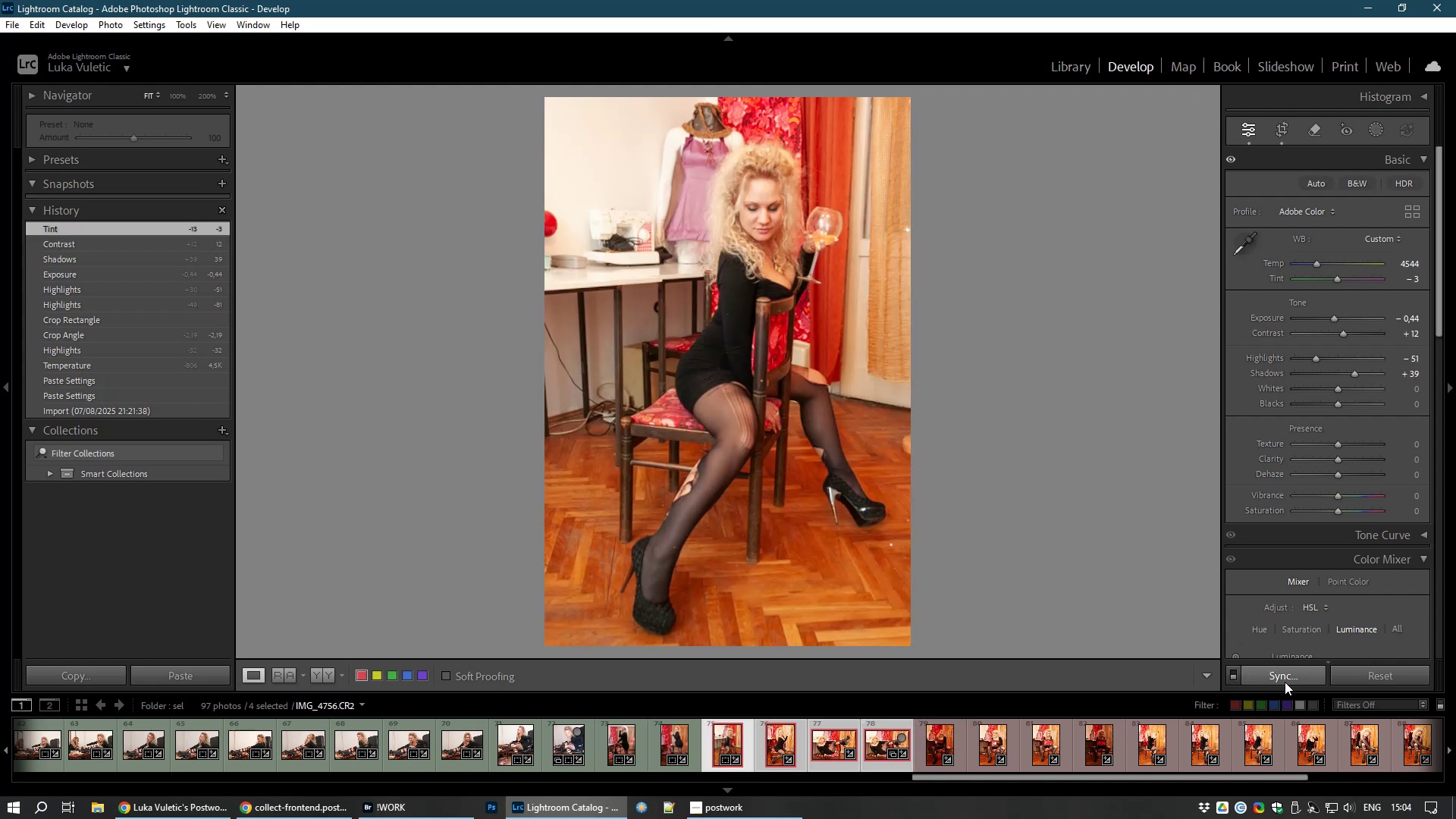 
left_click([556, 711])
 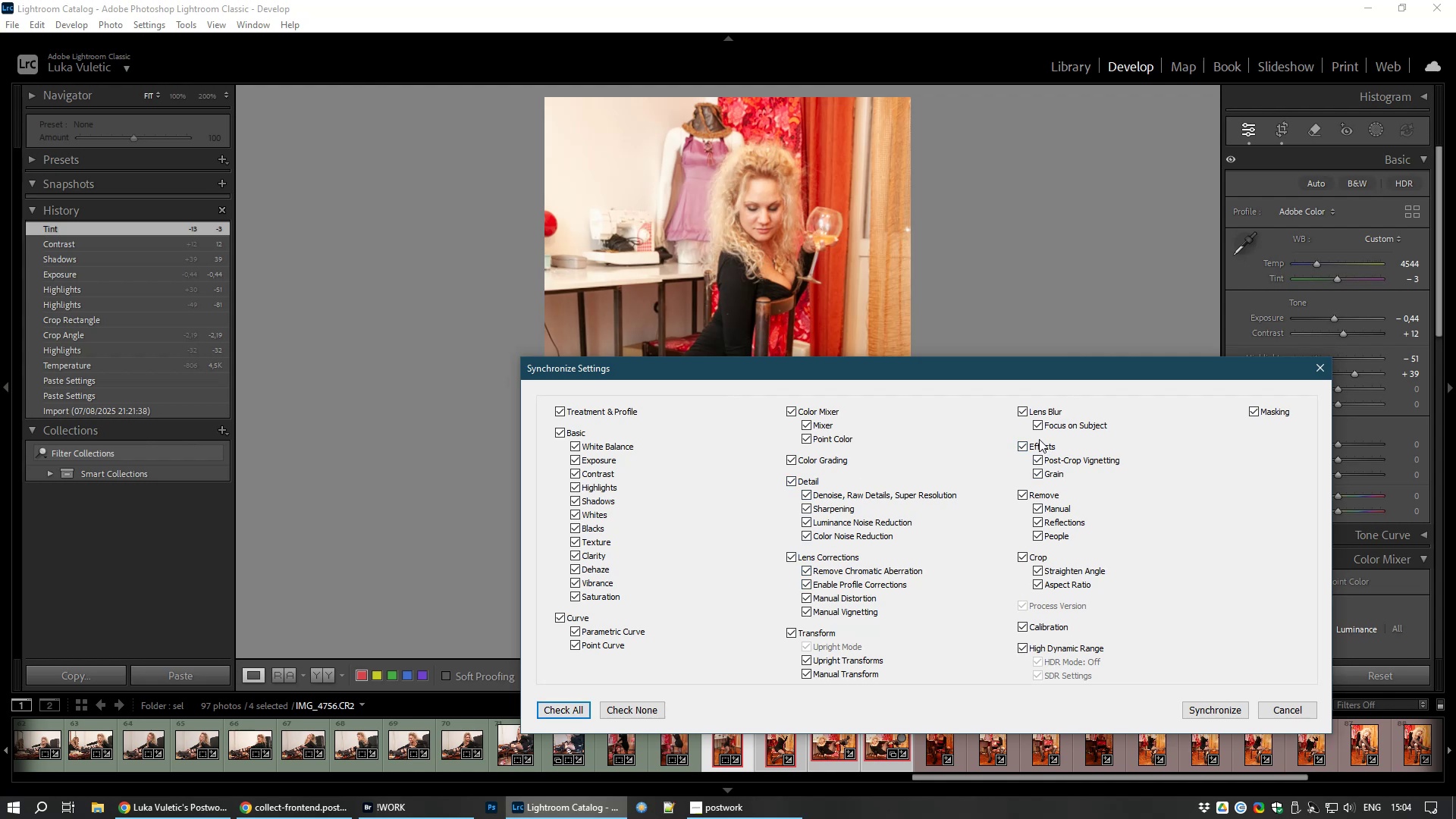 
wait(7.77)
 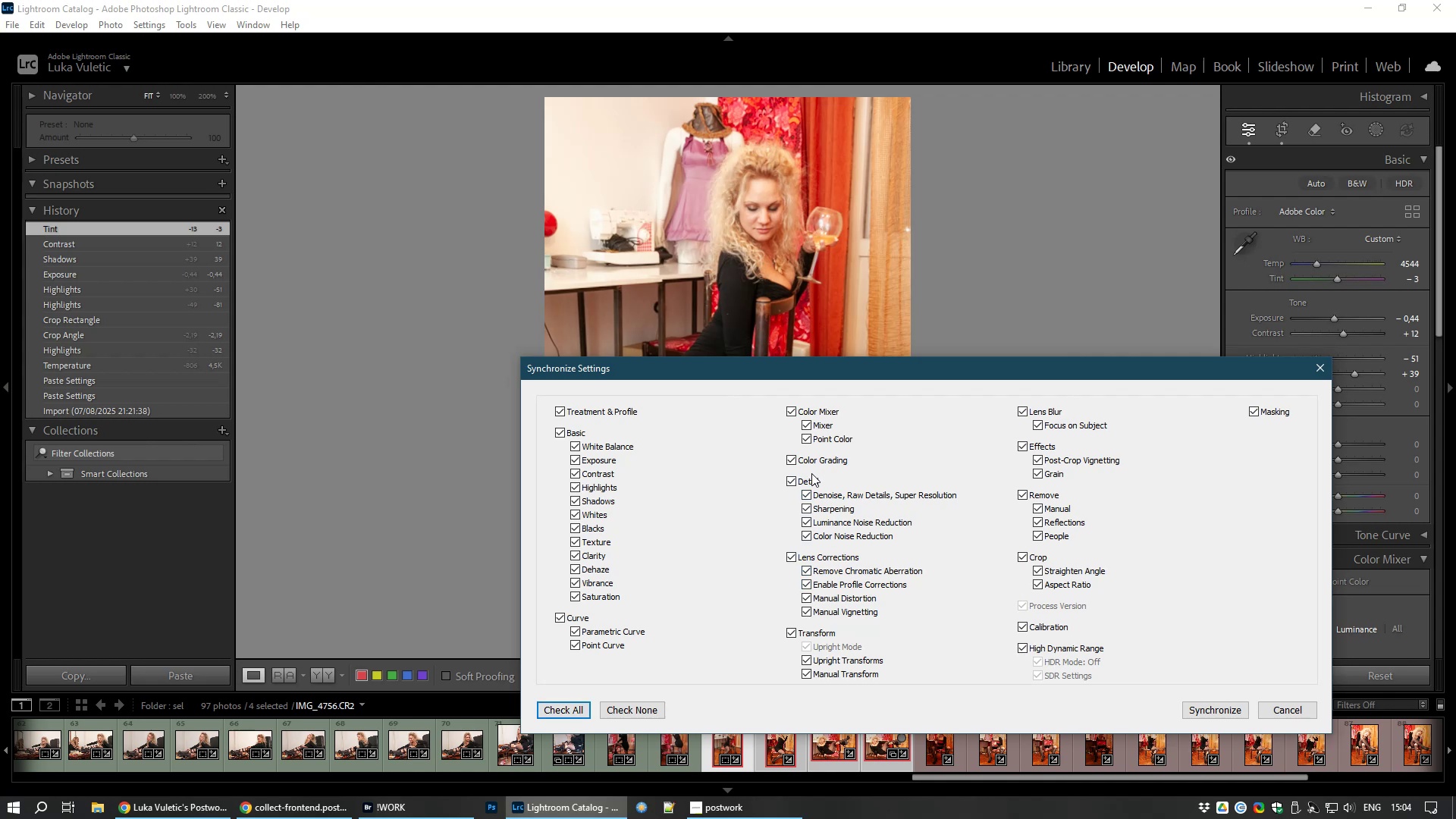 
left_click([1029, 491])
 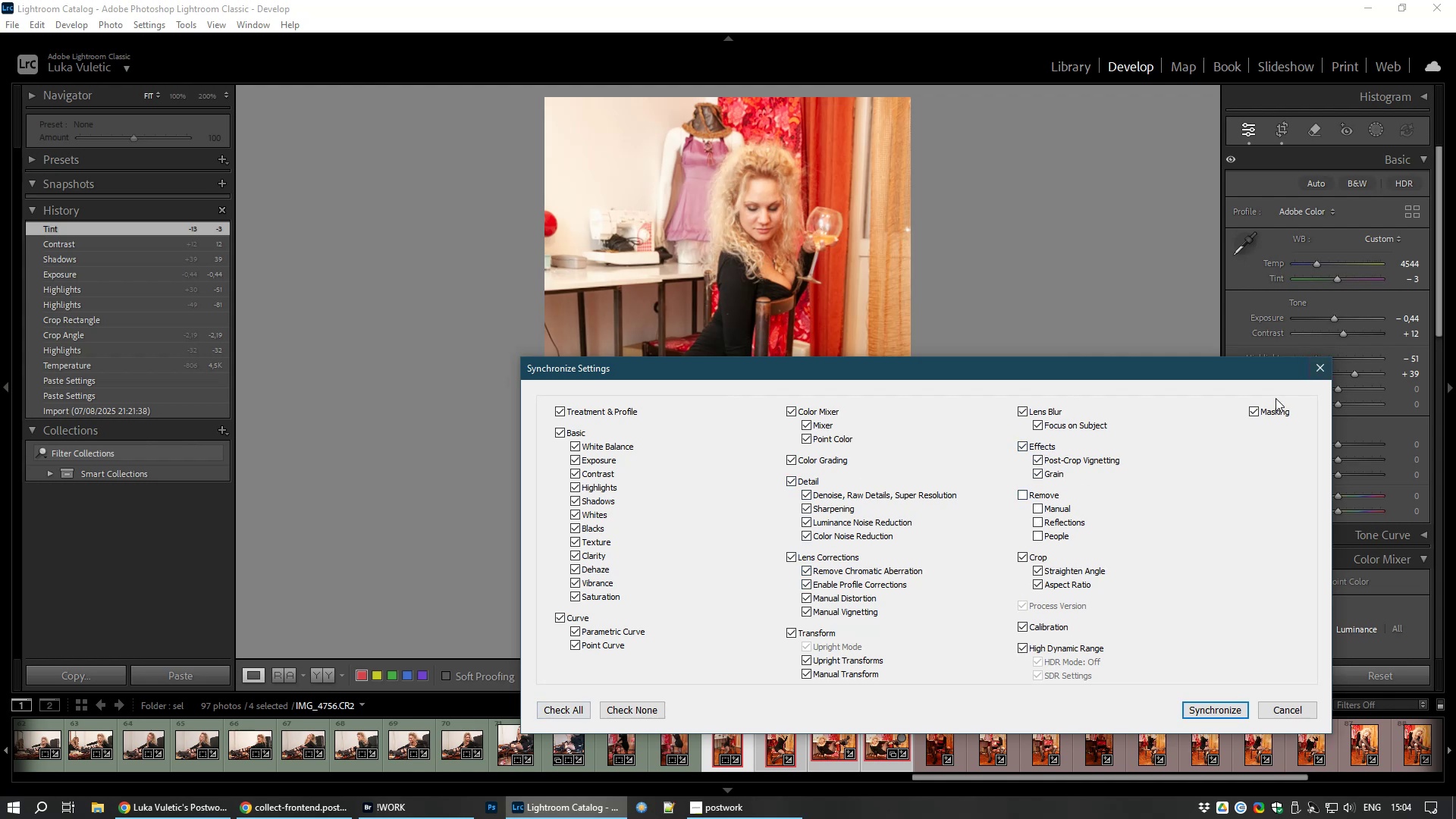 
left_click([1275, 408])
 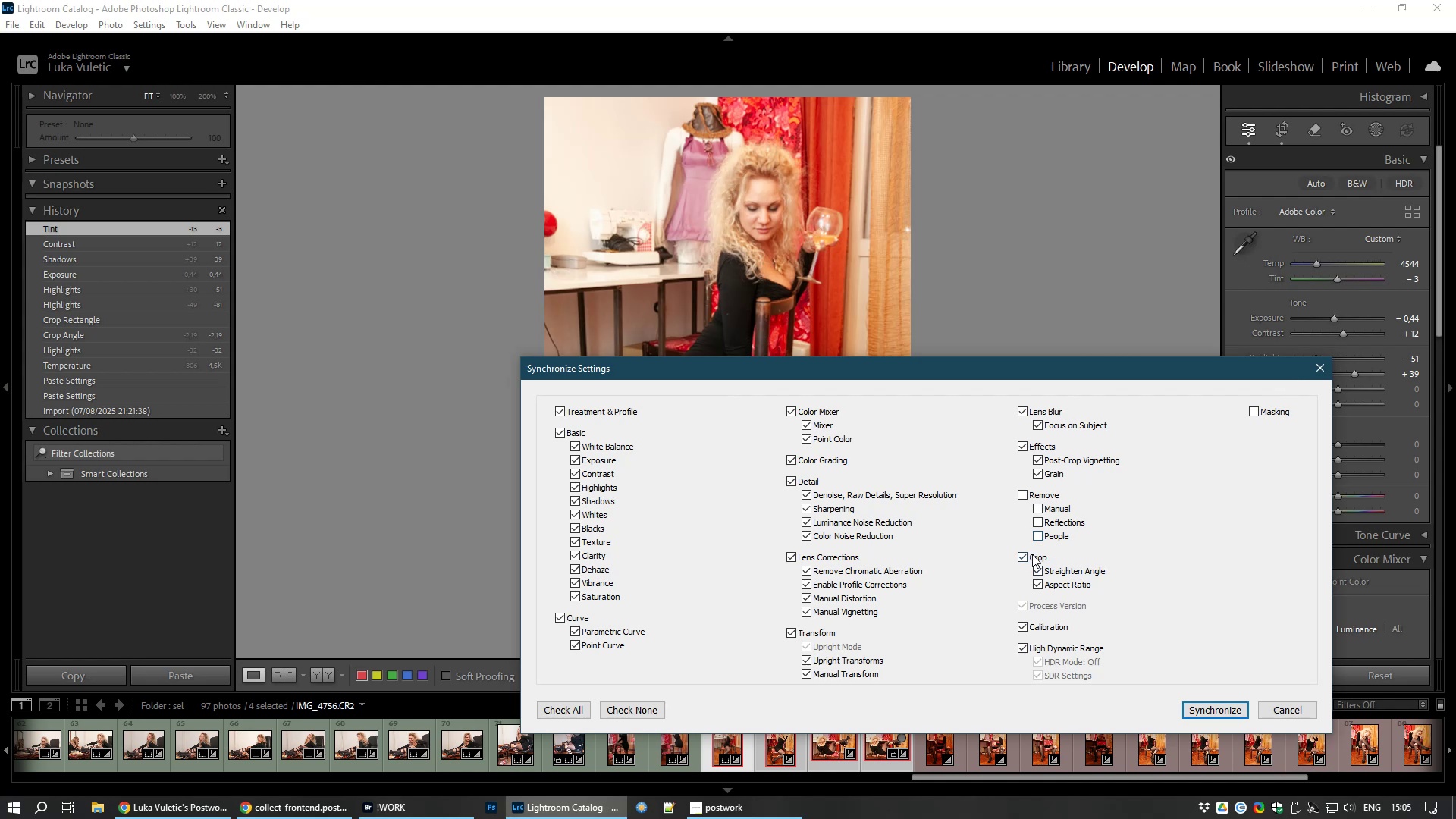 
left_click([1028, 558])
 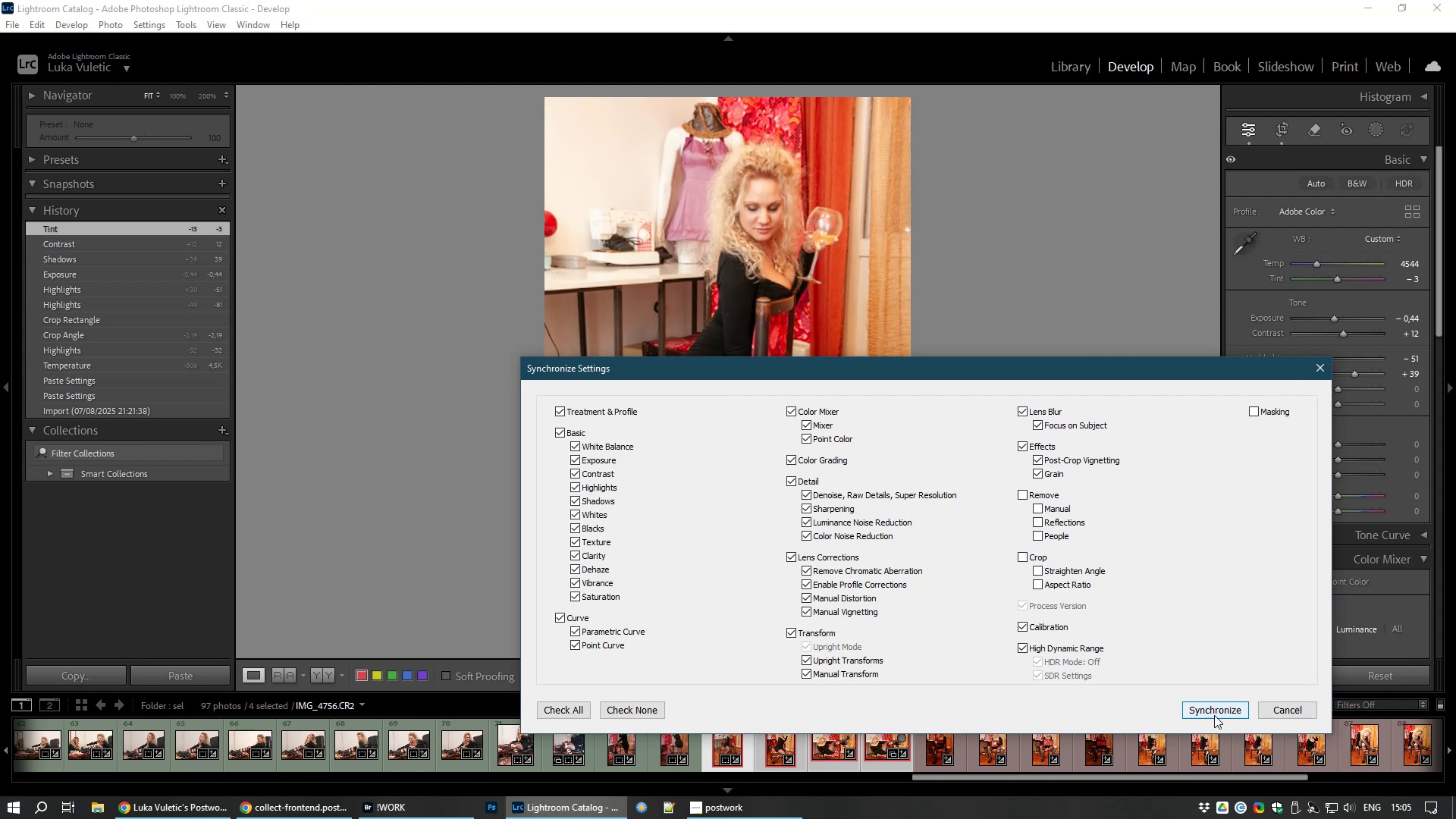 
left_click([1213, 708])
 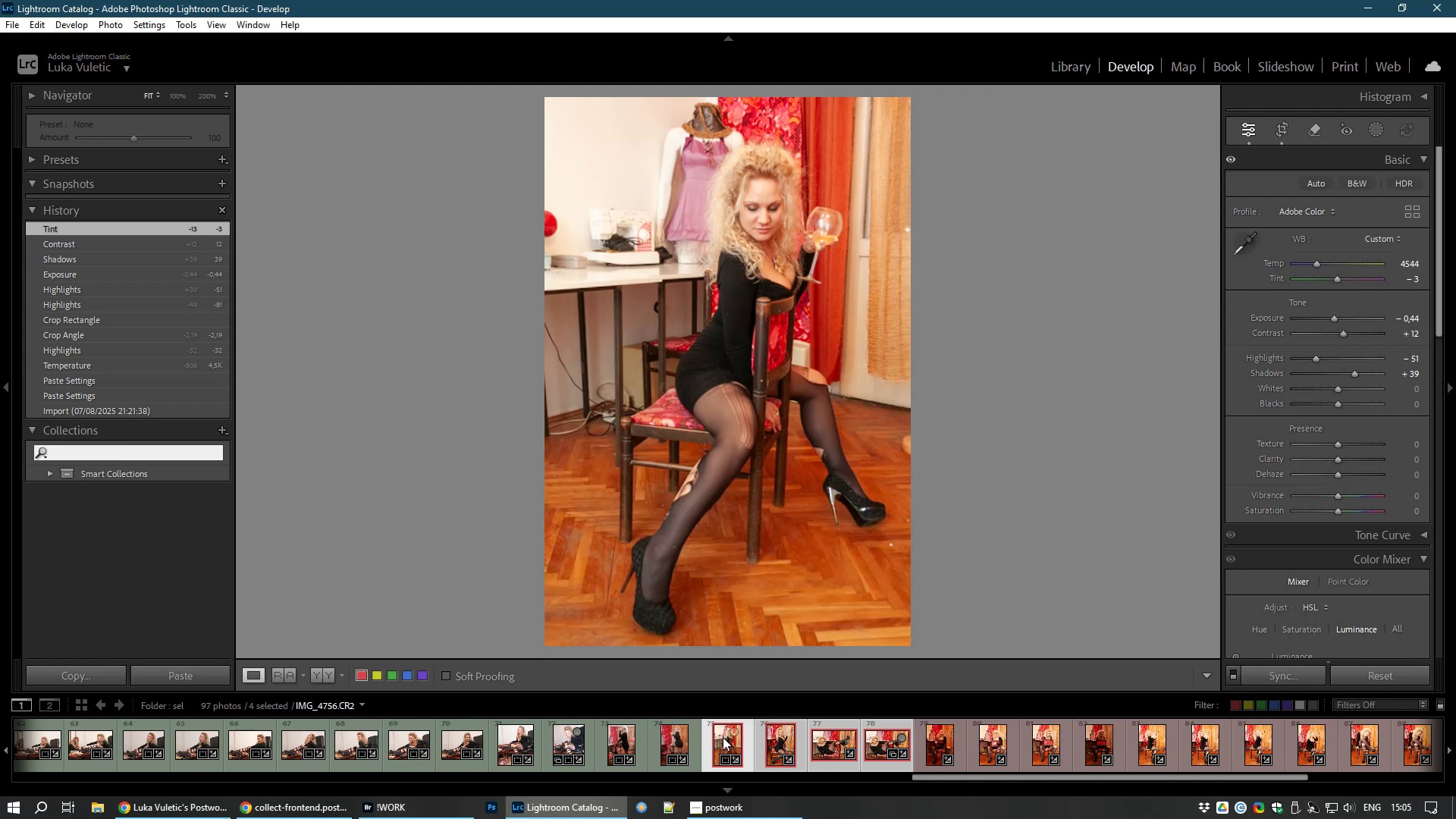 
wait(5.16)
 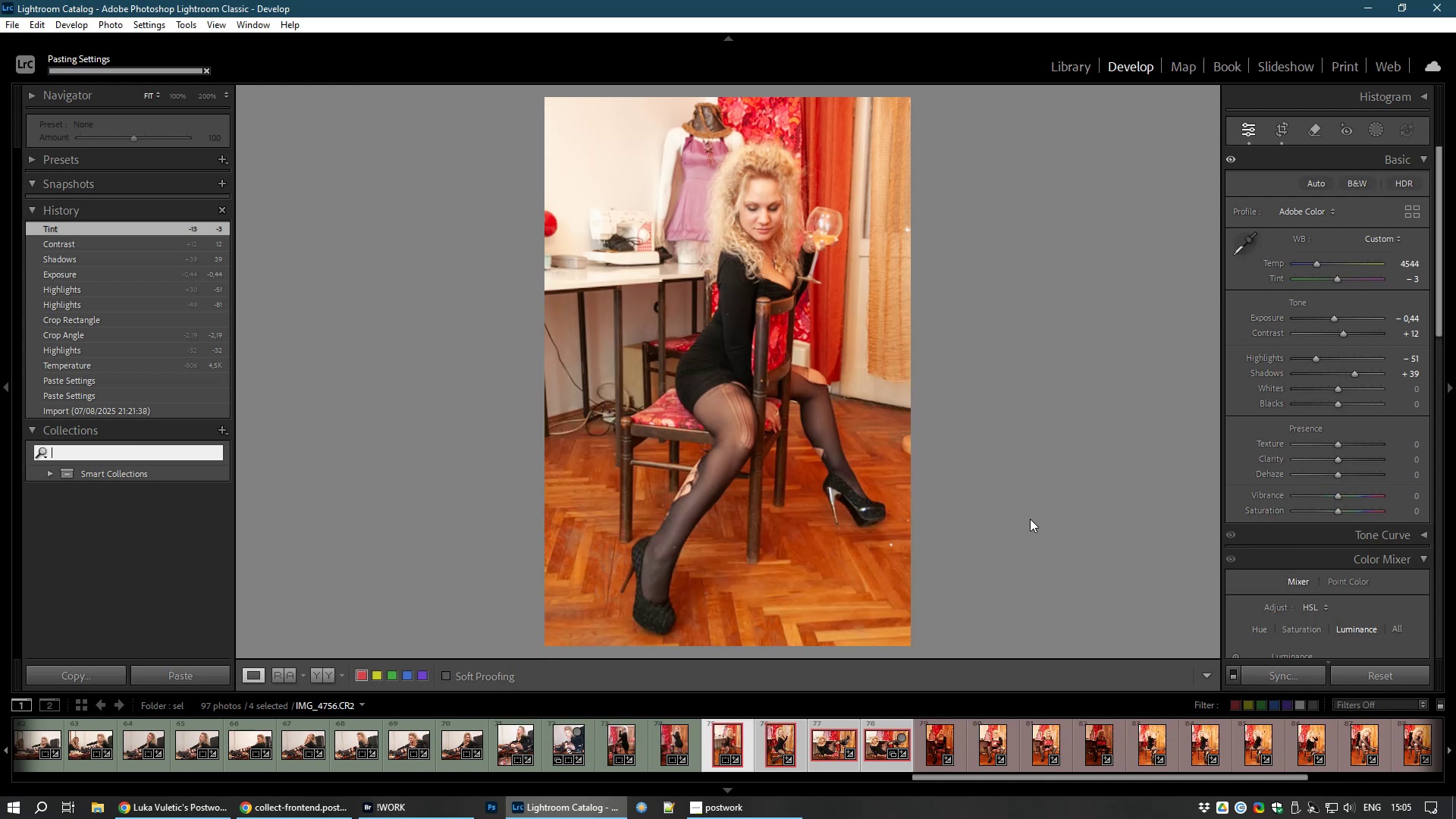 
left_click([723, 737])
 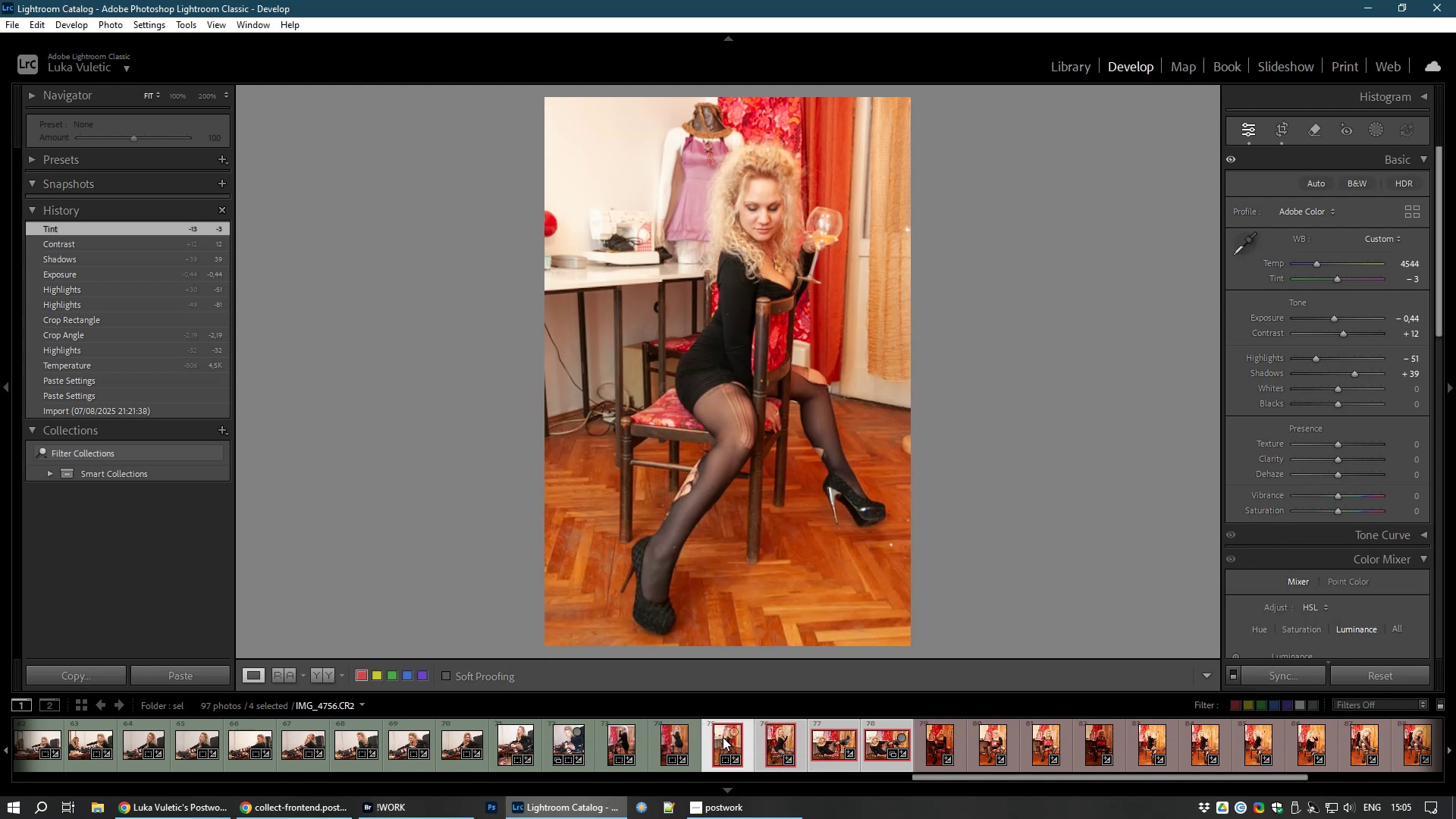 
key(8)
 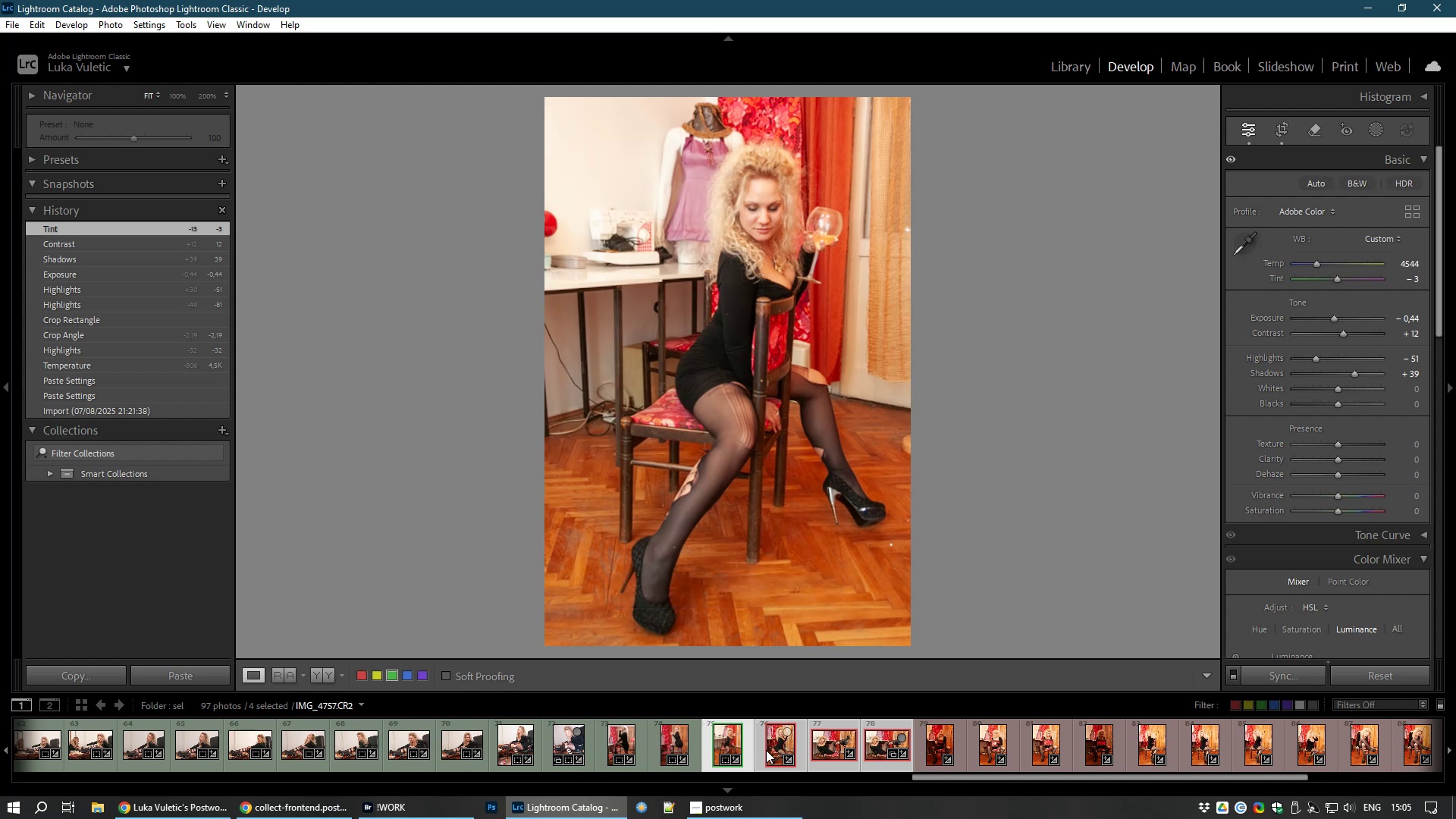 
key(Control+D)
 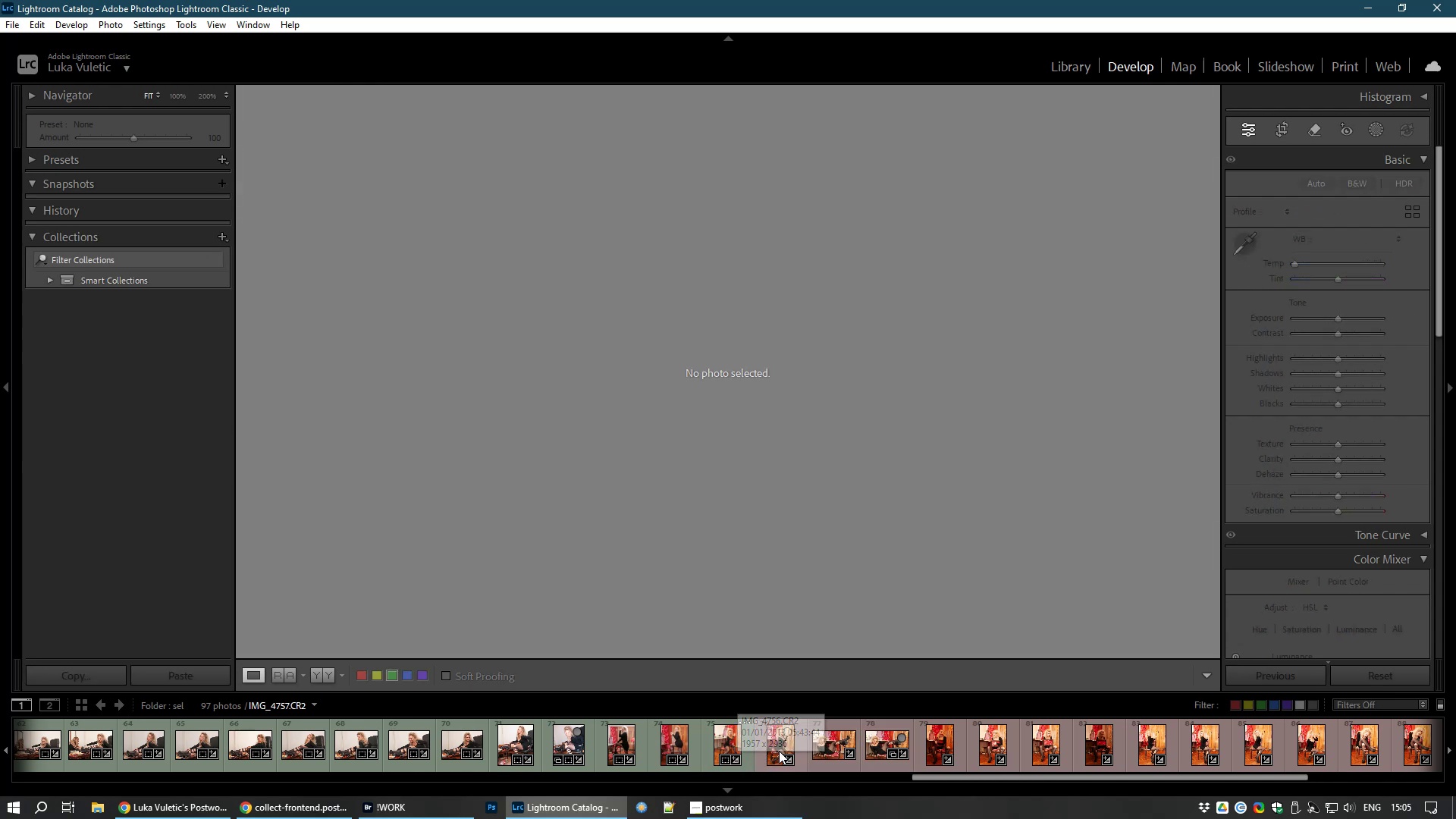 
left_click([770, 752])
 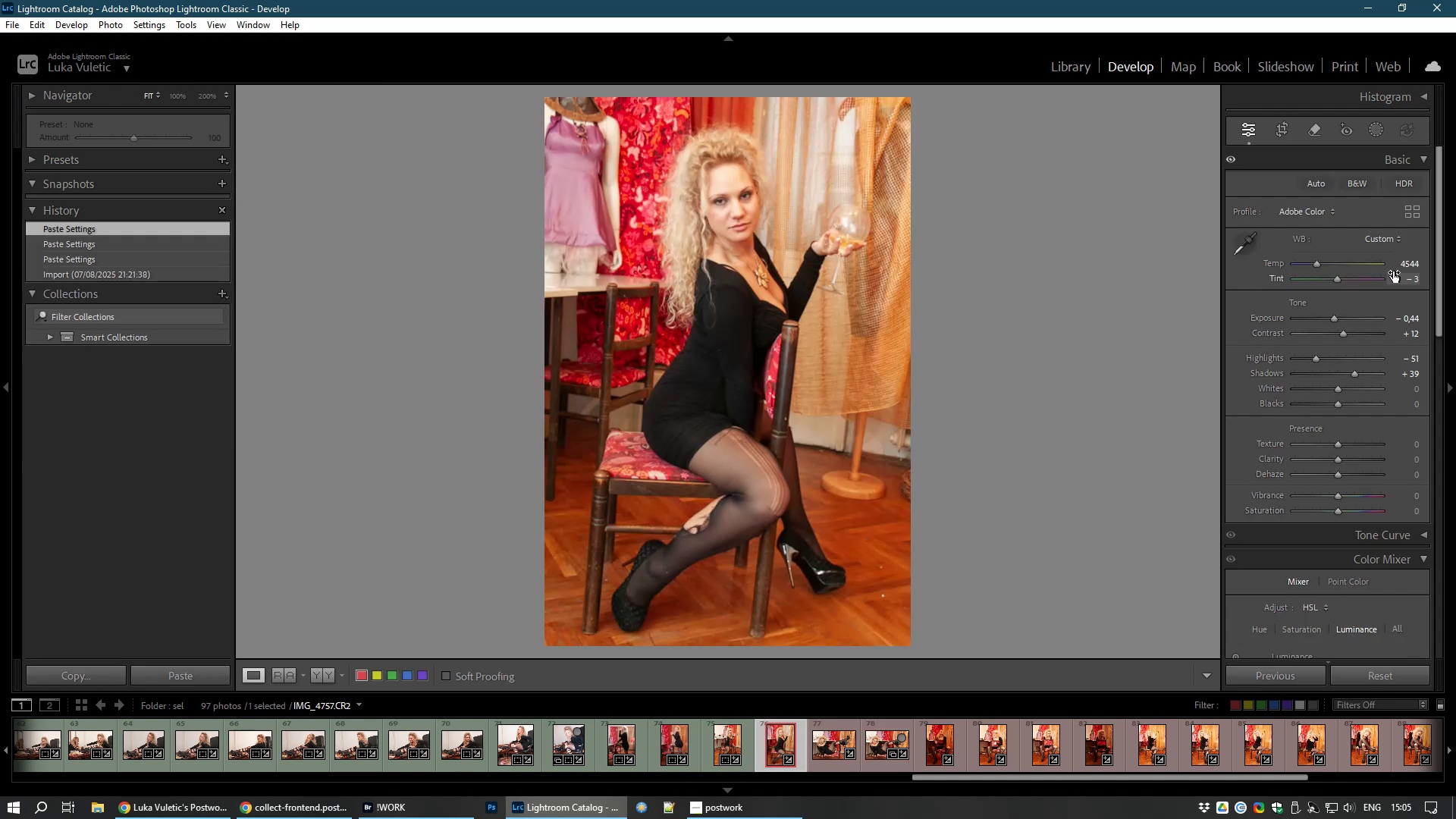 
wait(5.43)
 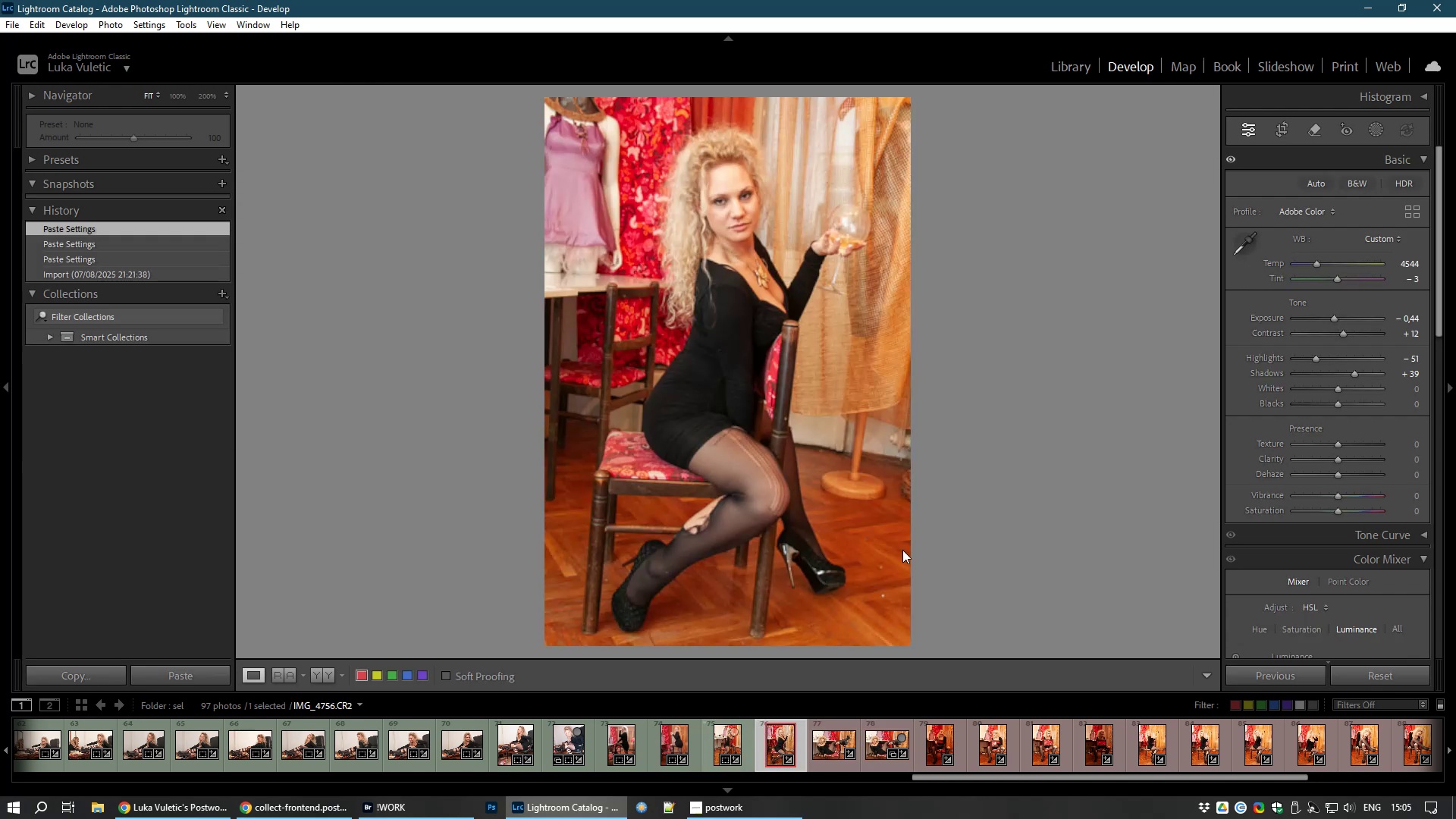 
left_click([1279, 127])
 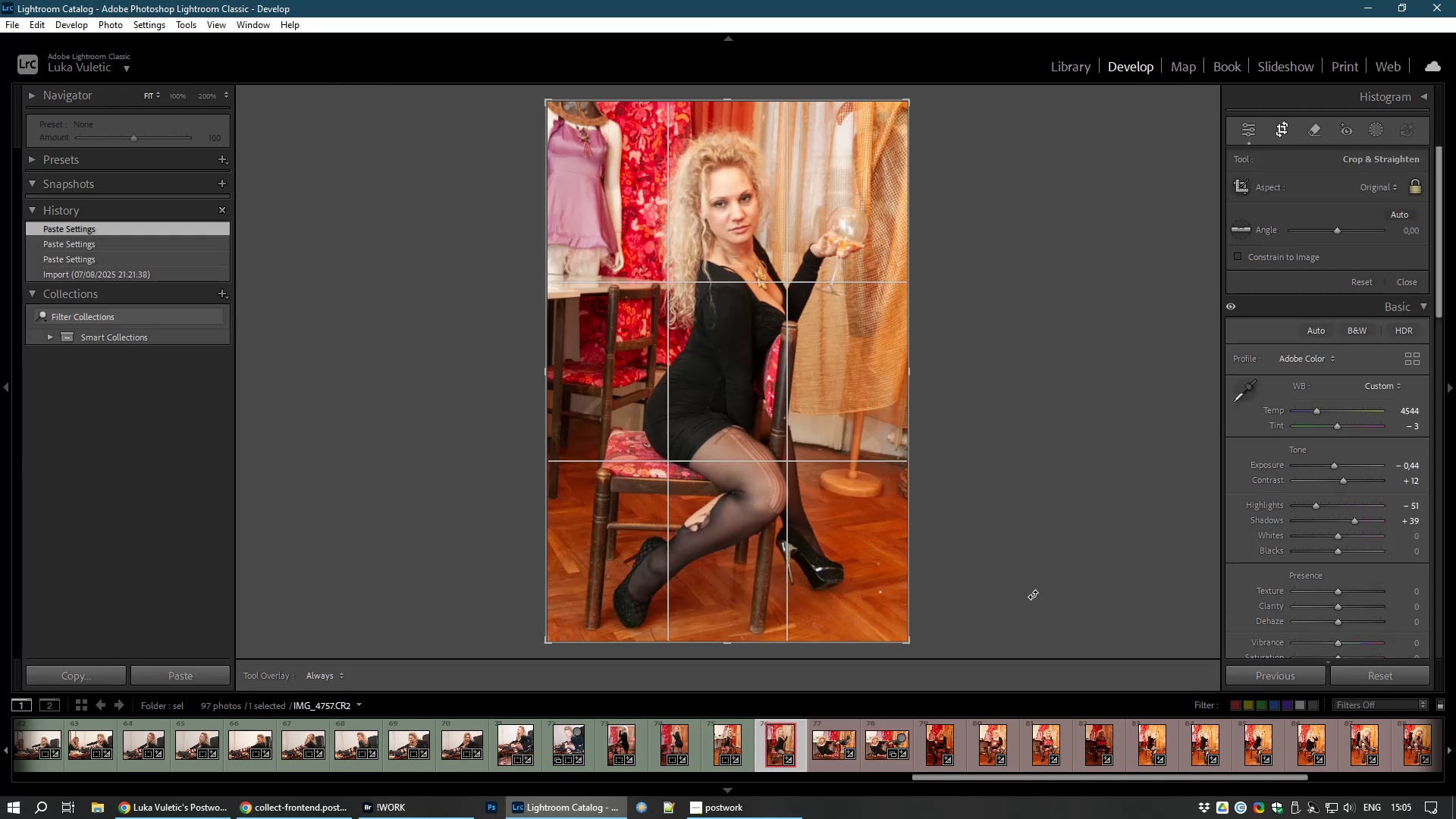 
left_click_drag(start_coordinate=[999, 645], to_coordinate=[1000, 627])
 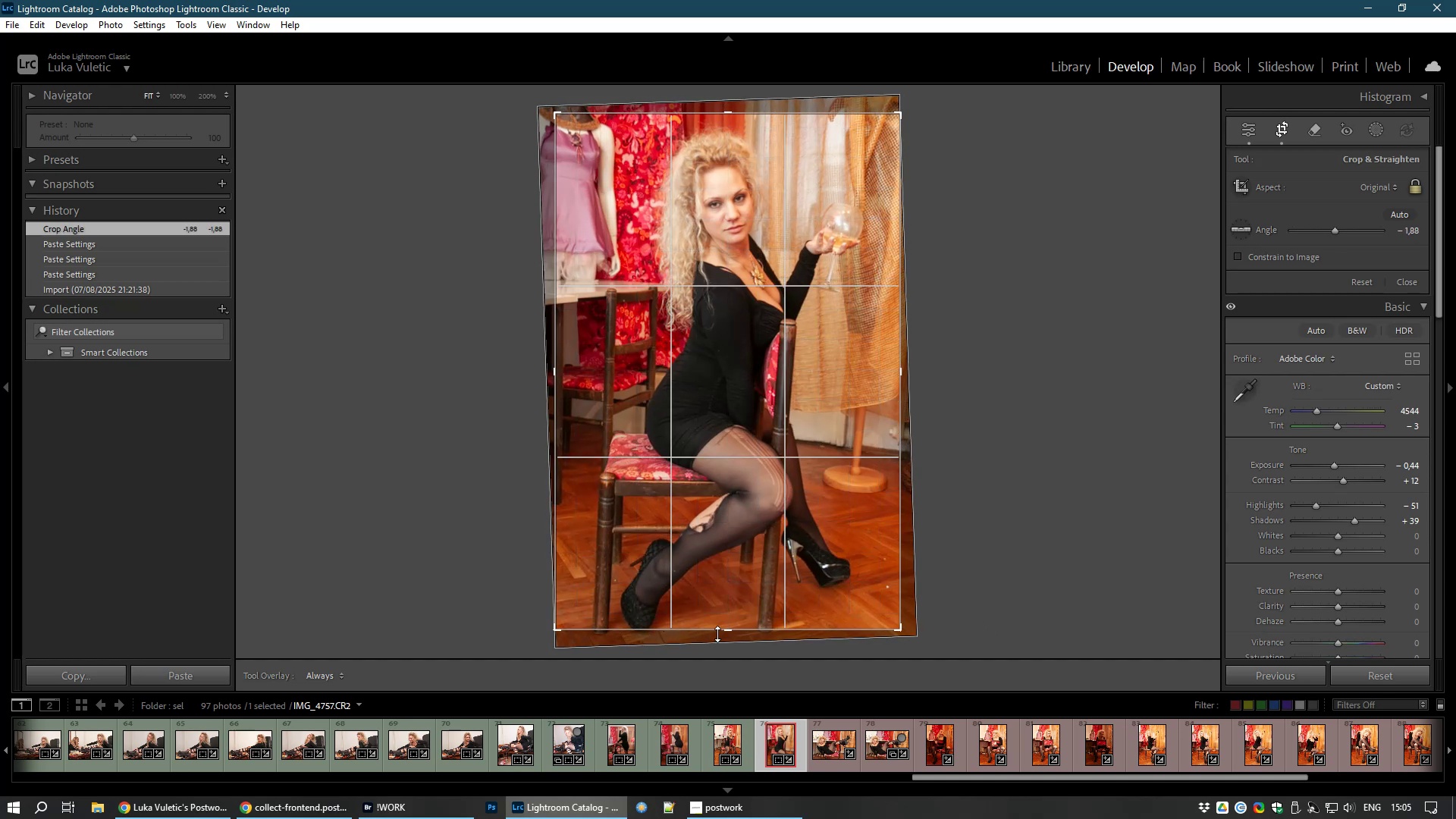 
left_click_drag(start_coordinate=[756, 557], to_coordinate=[760, 497])
 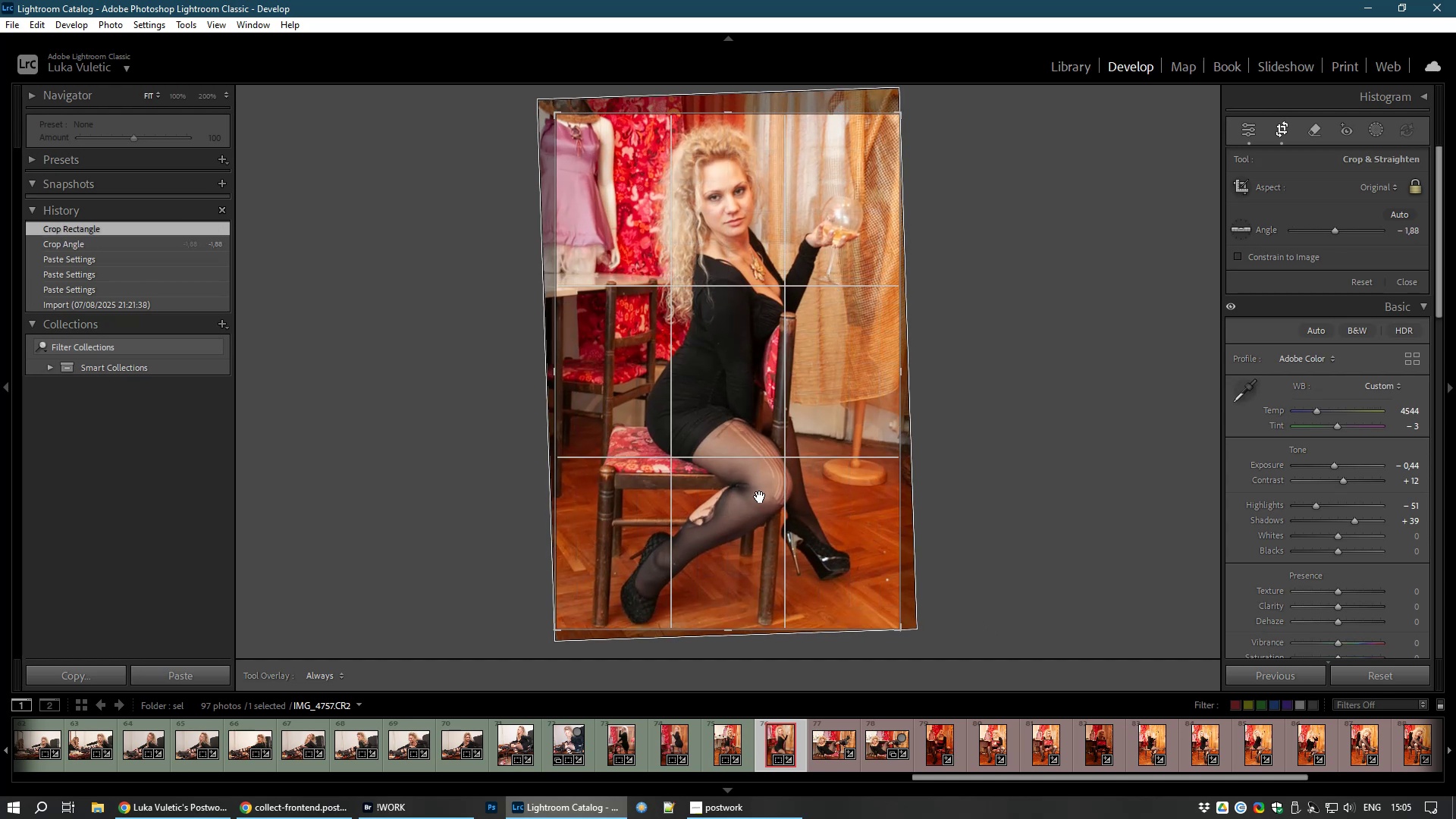 
left_click([760, 497])
 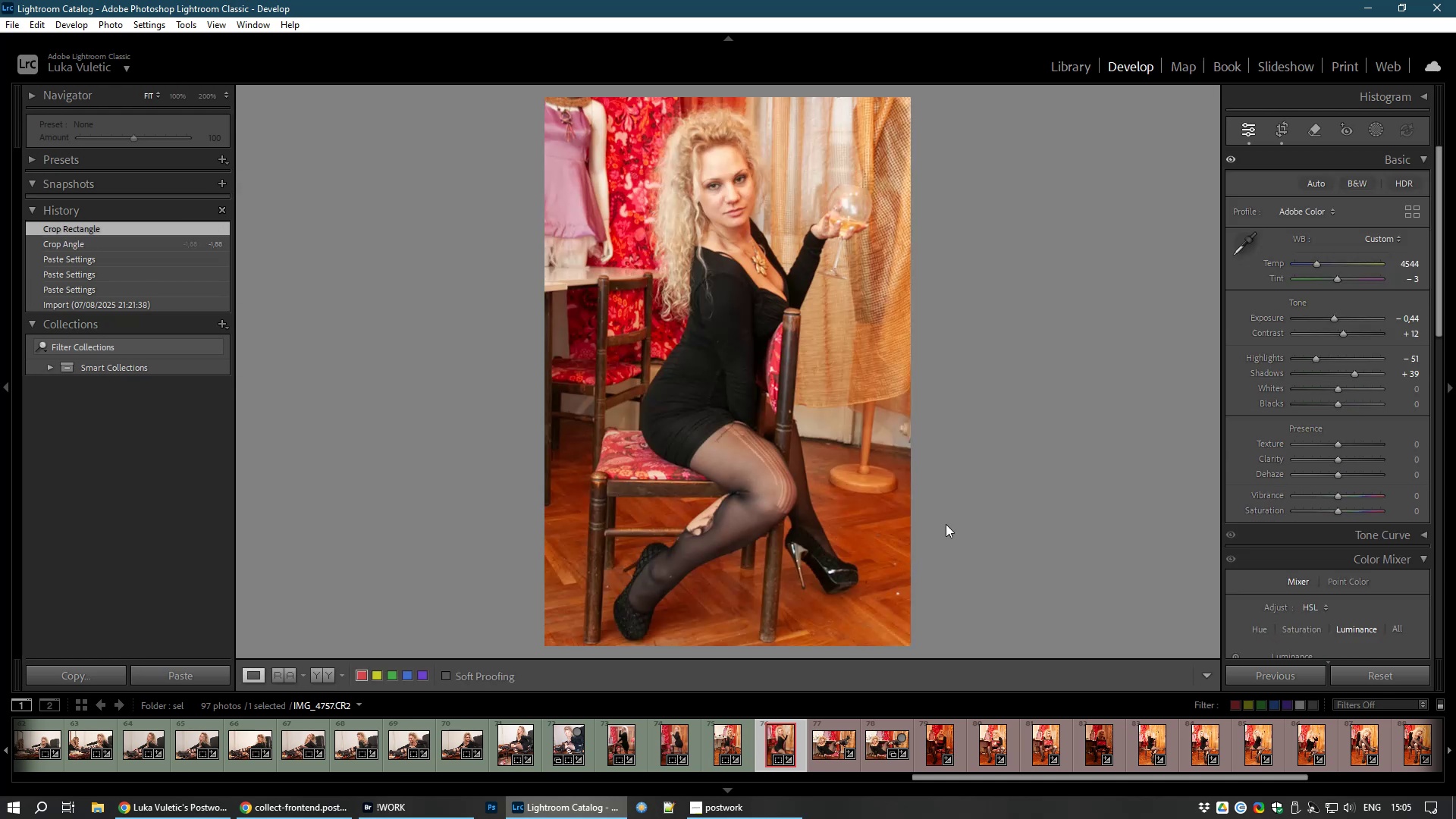 
right_click([946, 523])
 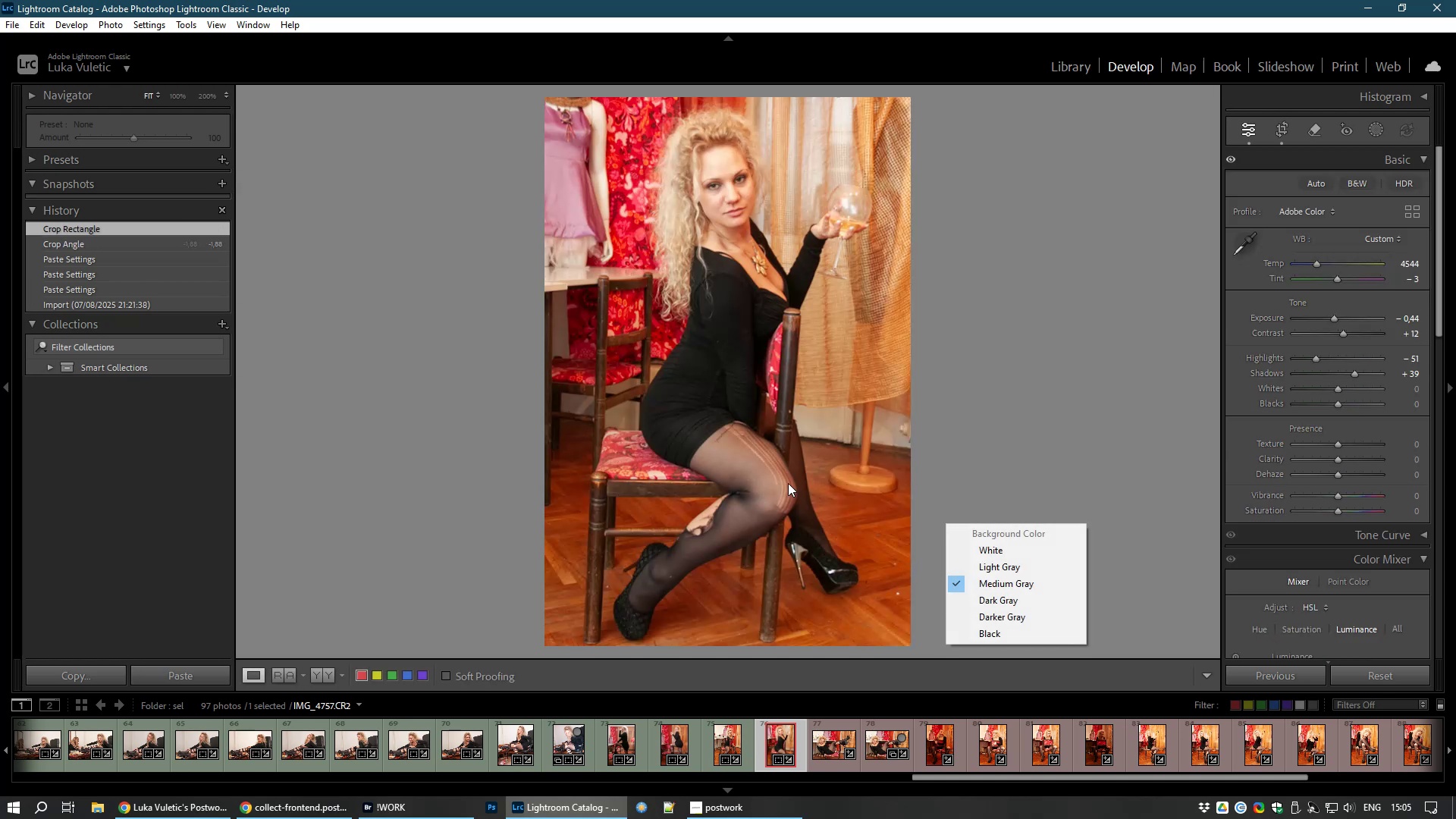 
left_click([788, 483])
 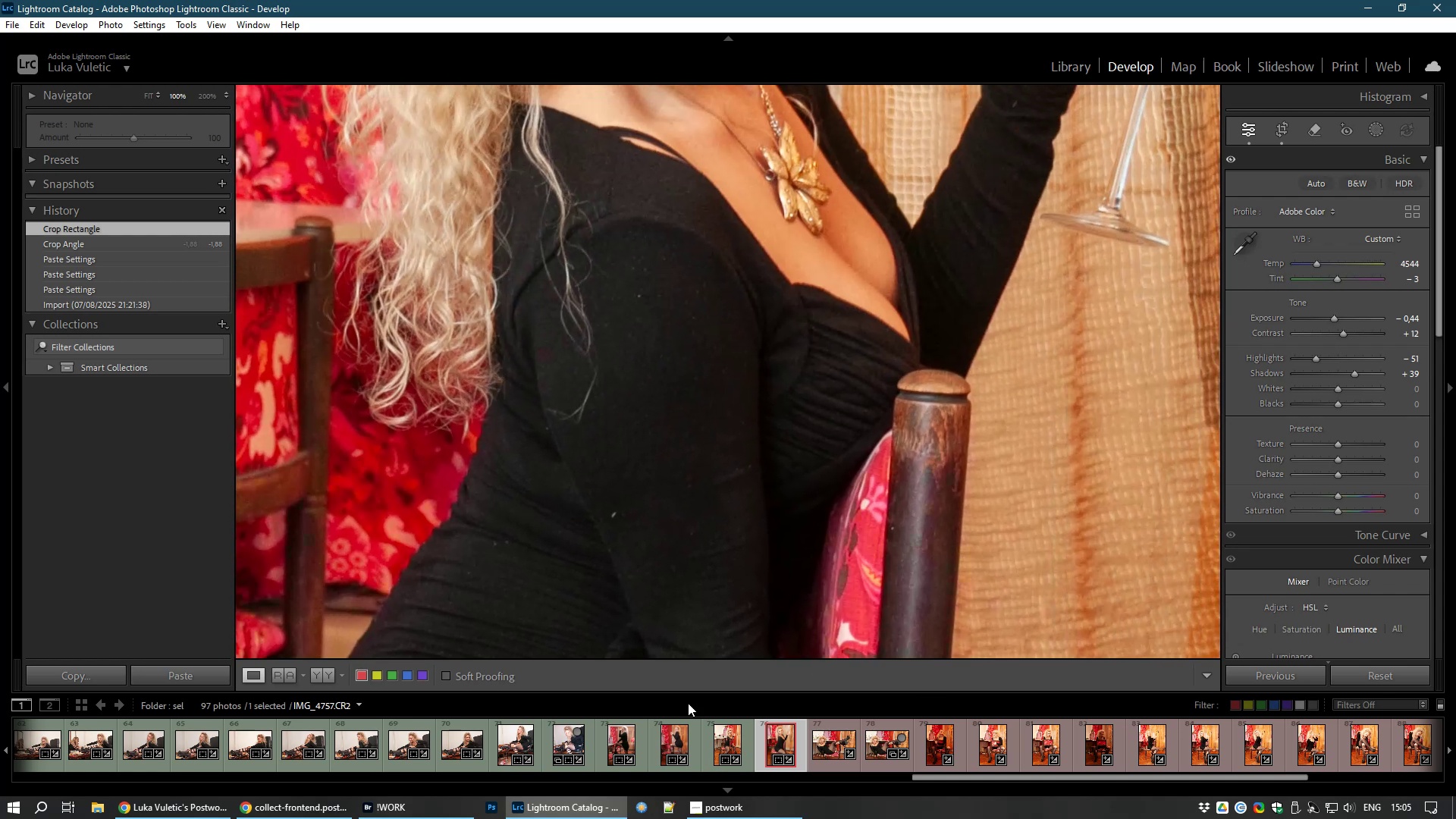 
left_click([724, 627])
 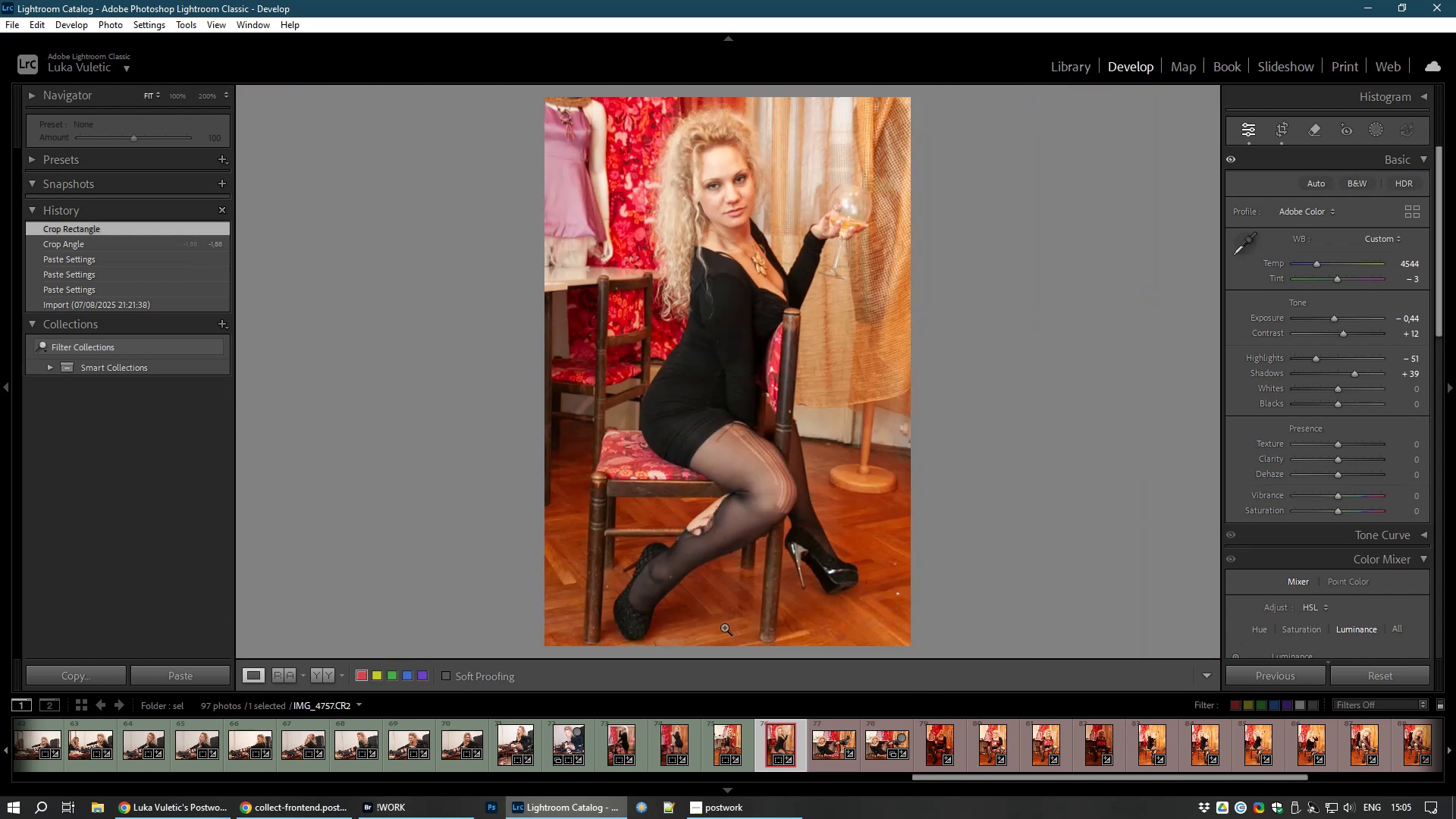 
key(8)
 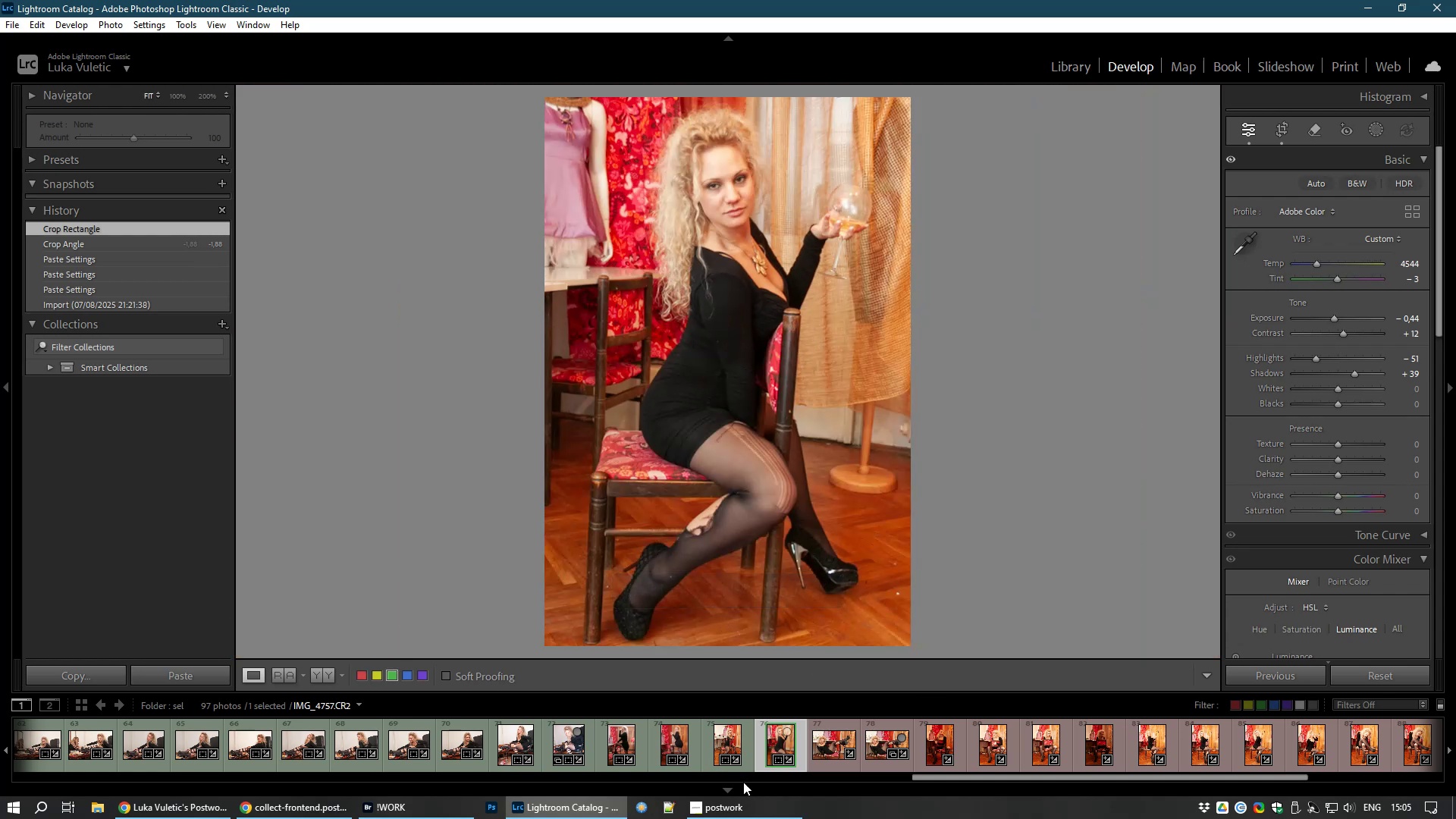 
mouse_move([810, 736])
 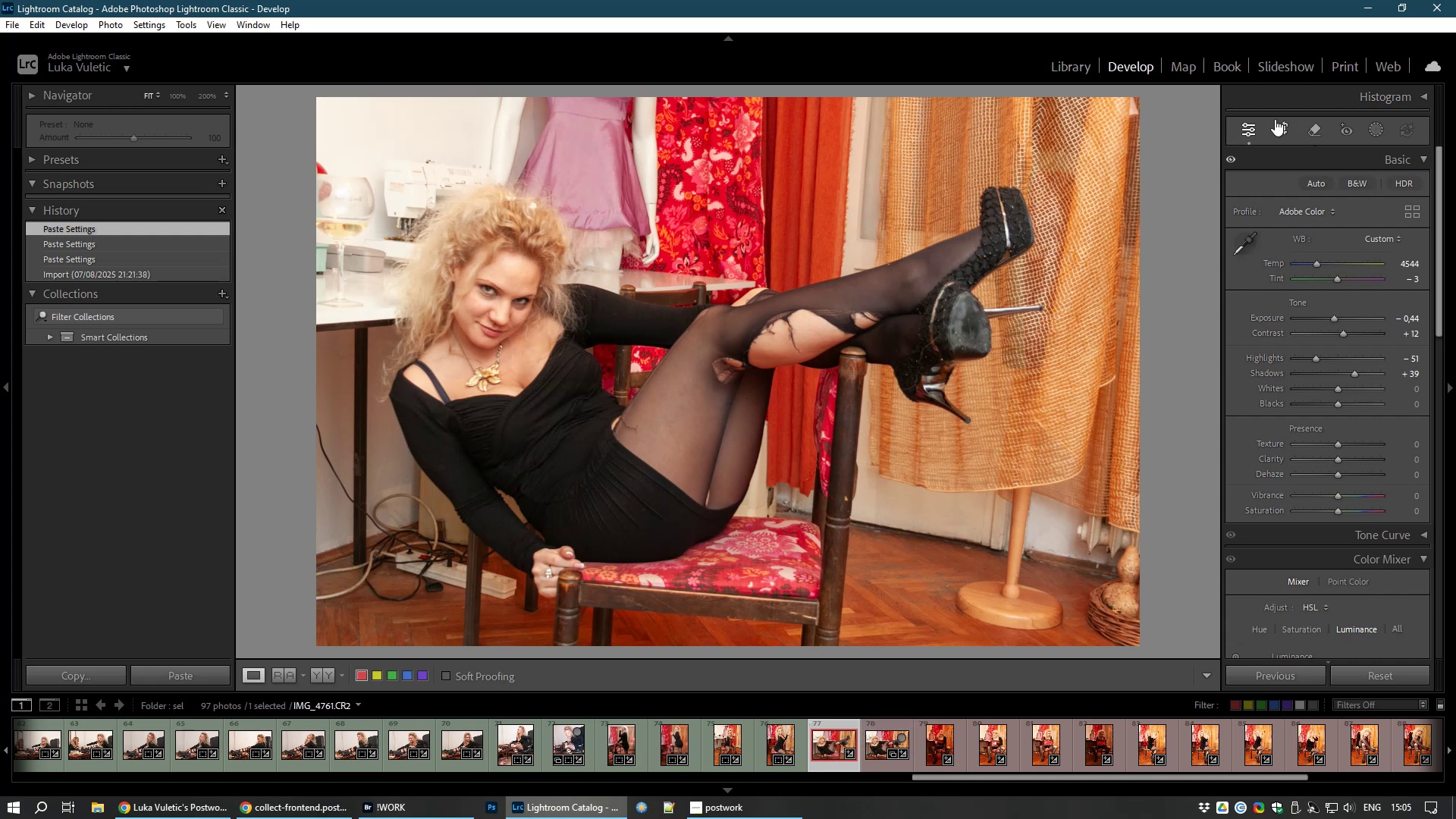 
left_click([1285, 124])
 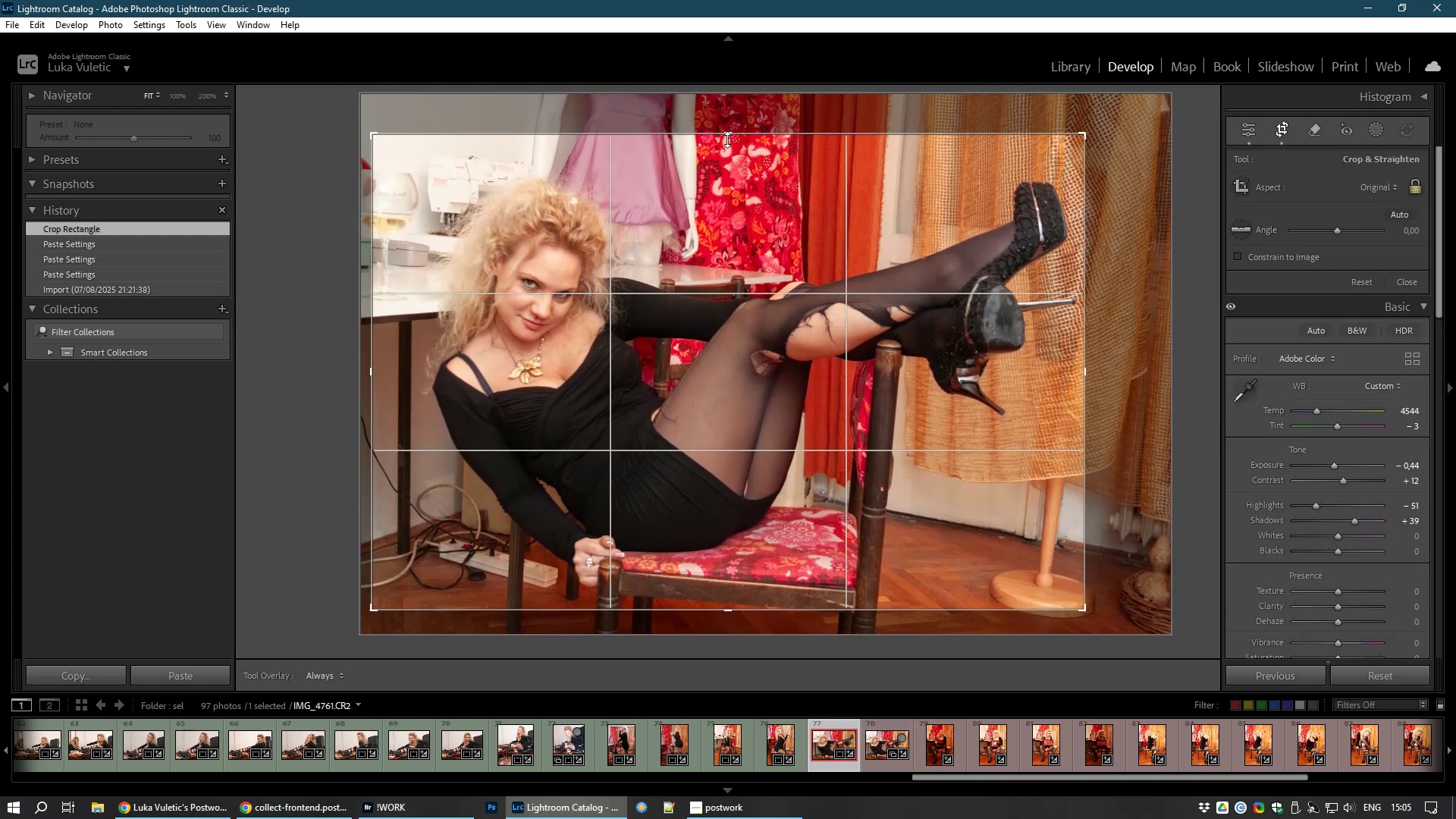 
wait(11.68)
 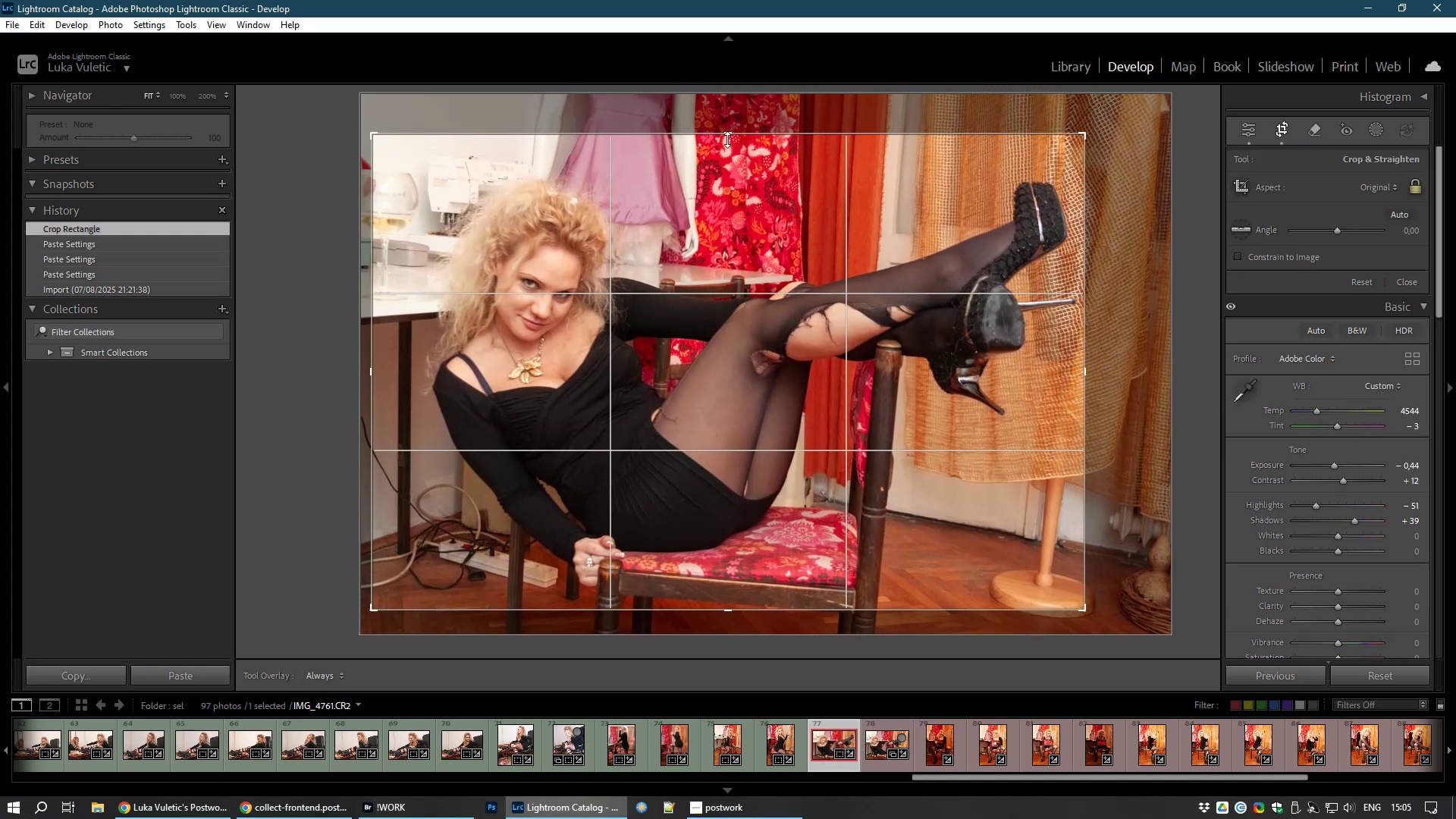 
double_click([764, 485])
 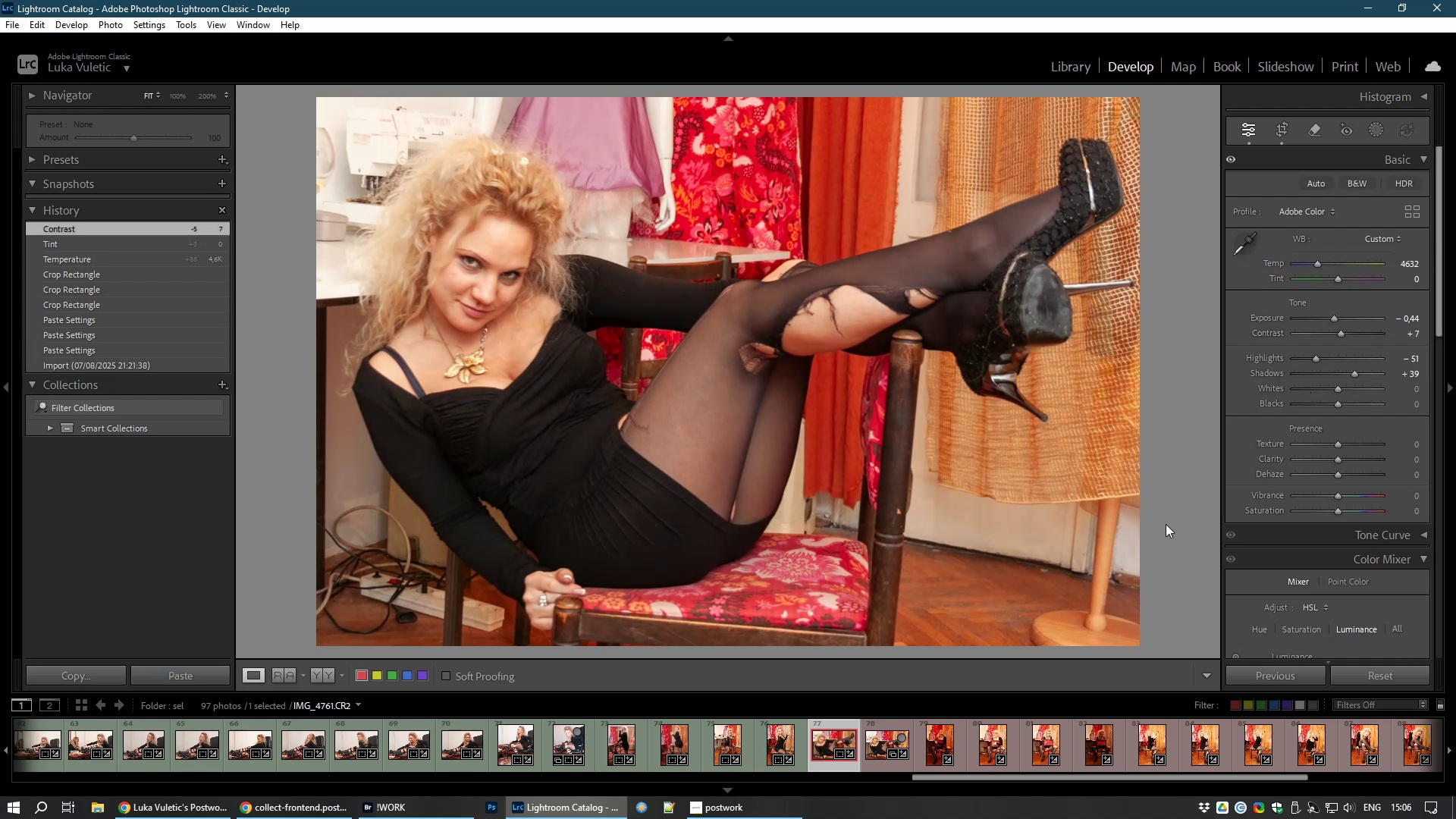 
wait(29.7)
 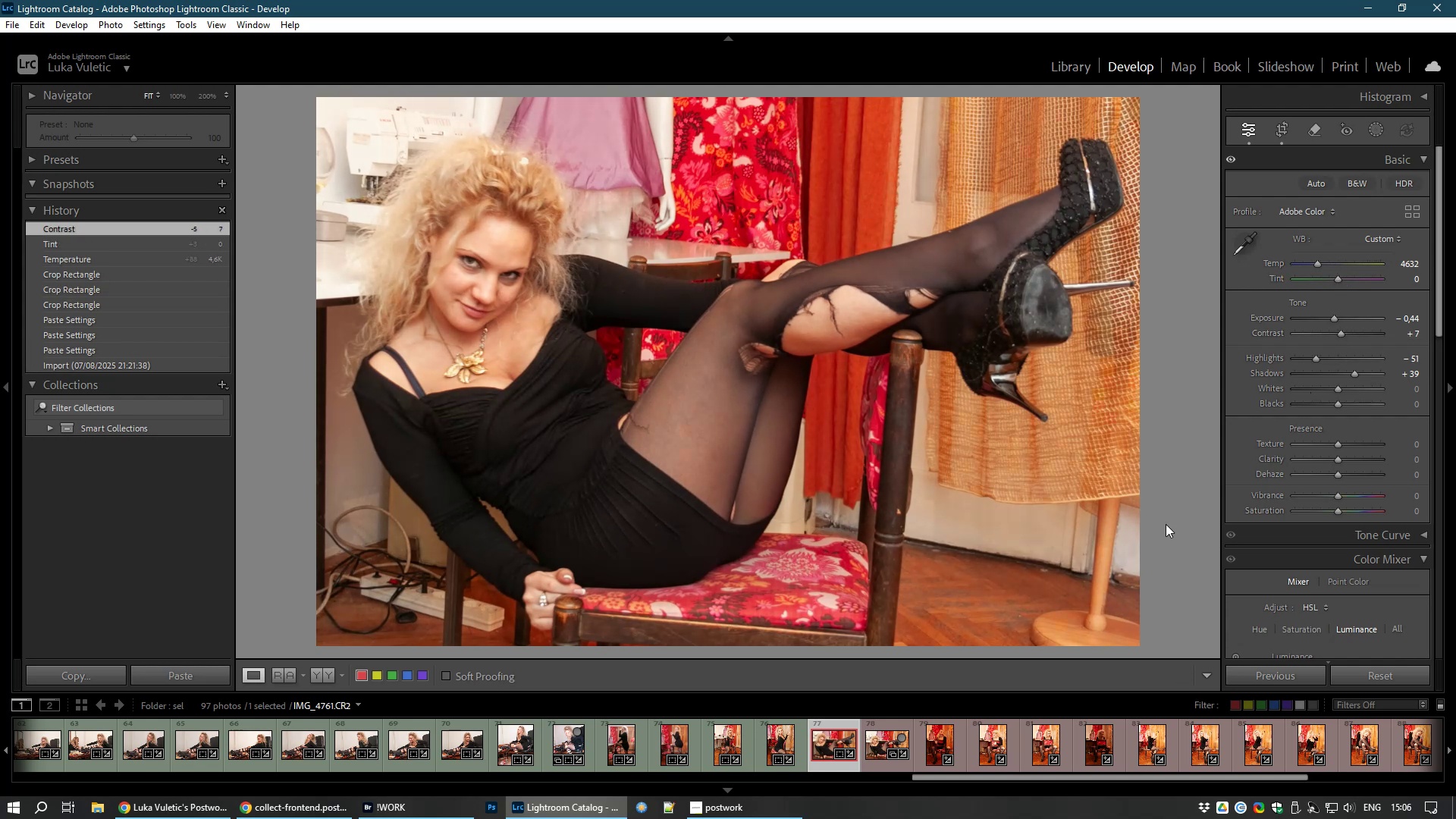 
key(8)
 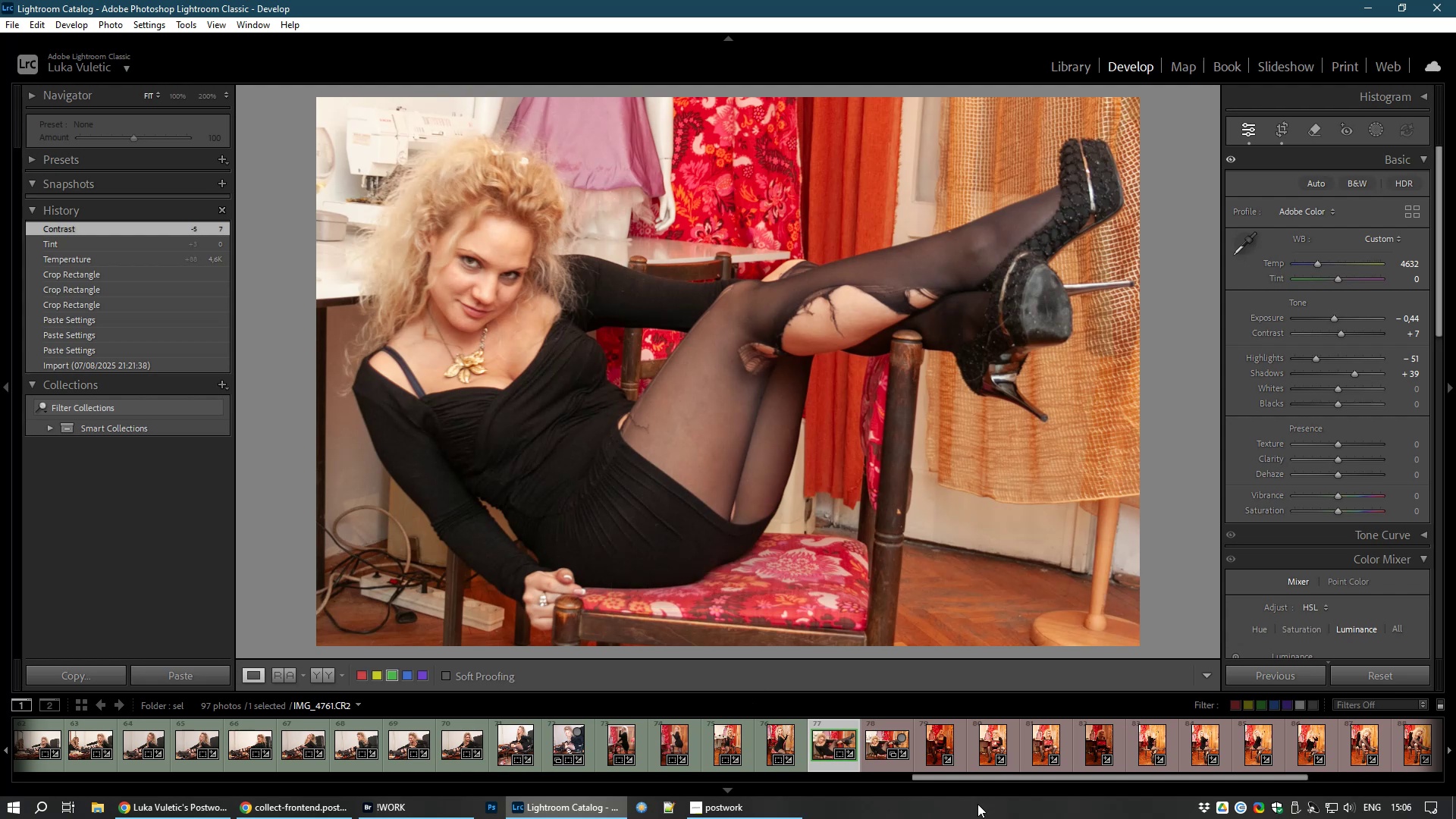 
left_click([885, 745])
 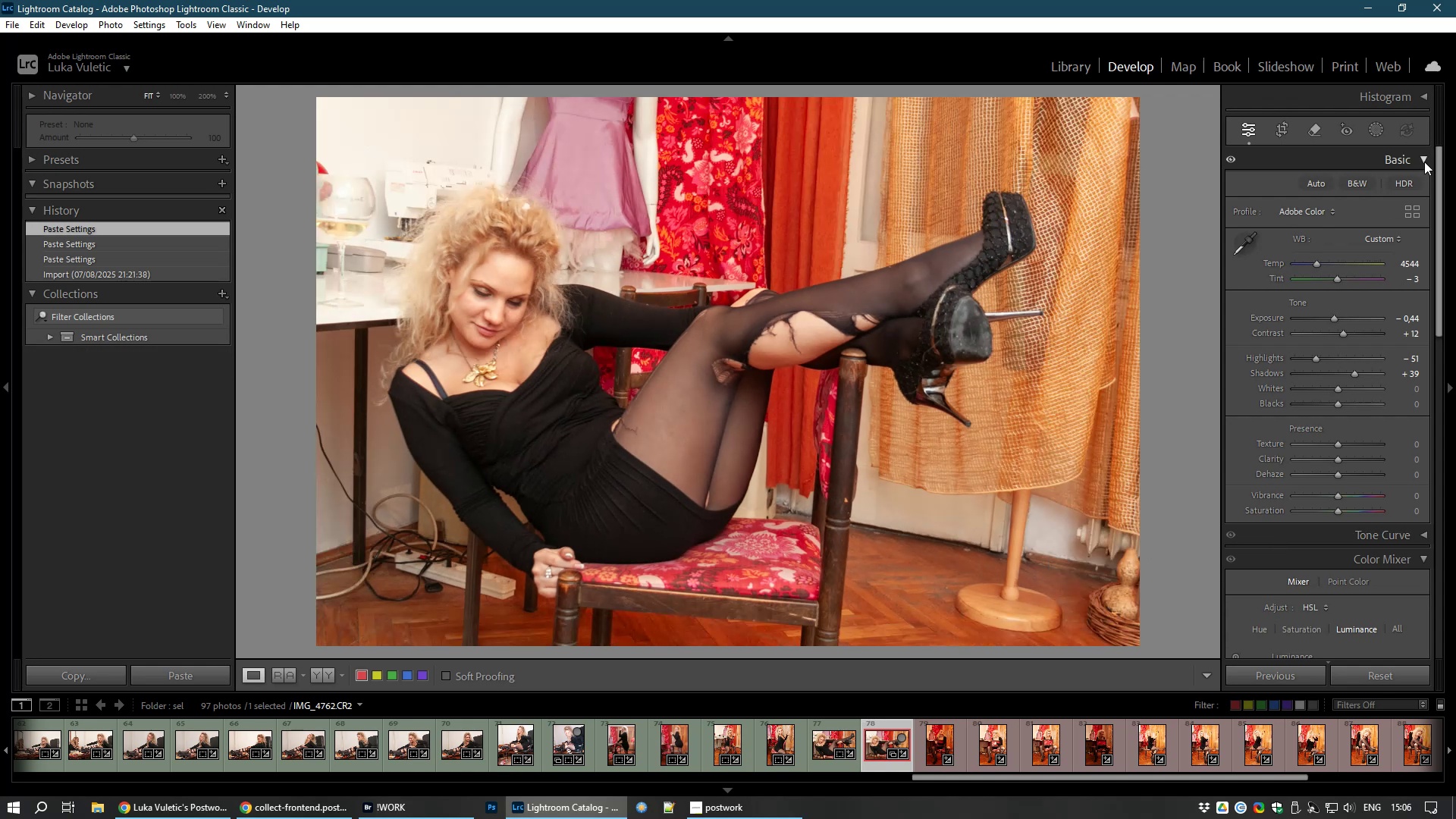 
wait(5.6)
 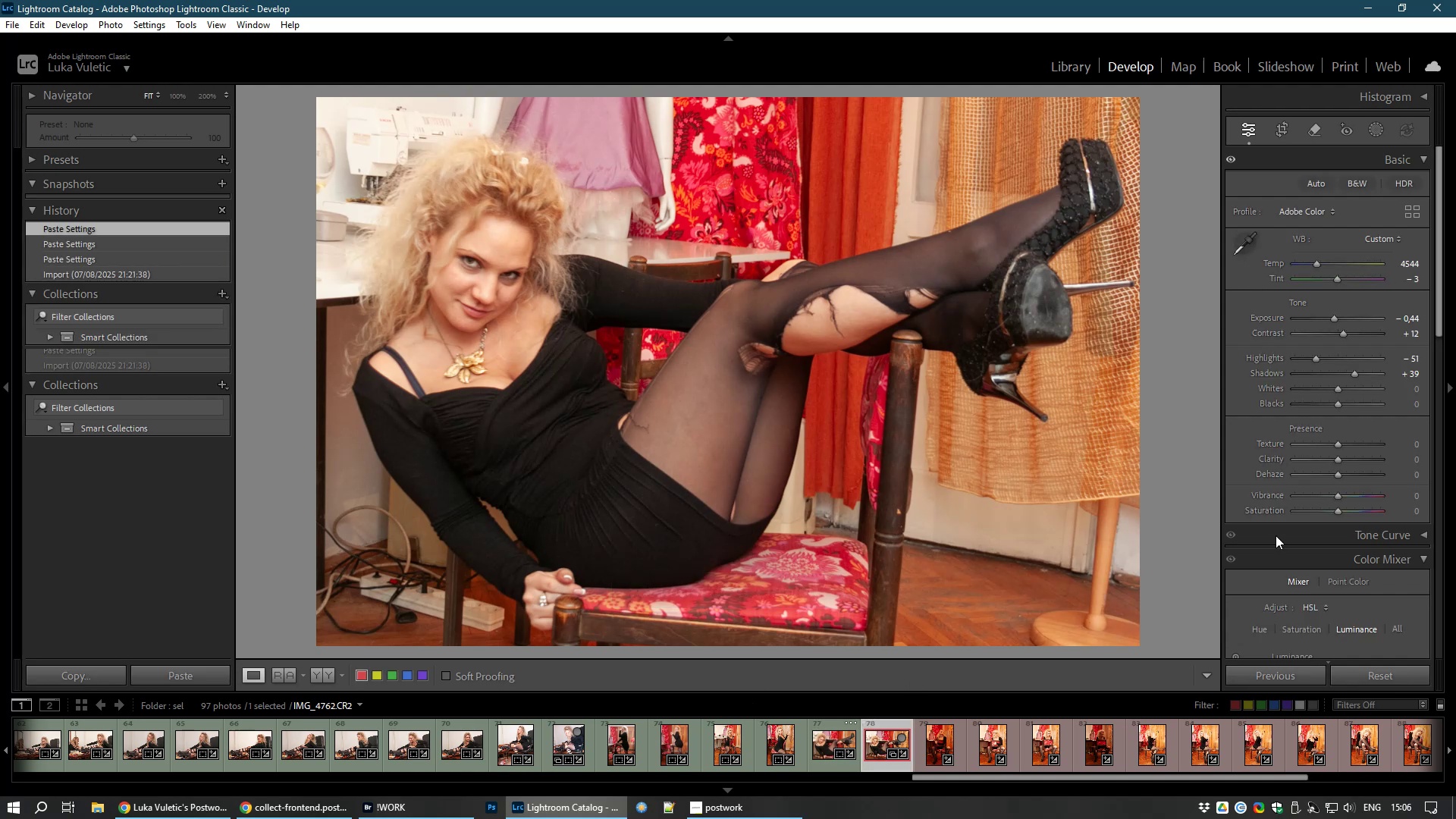 
left_click([1282, 133])
 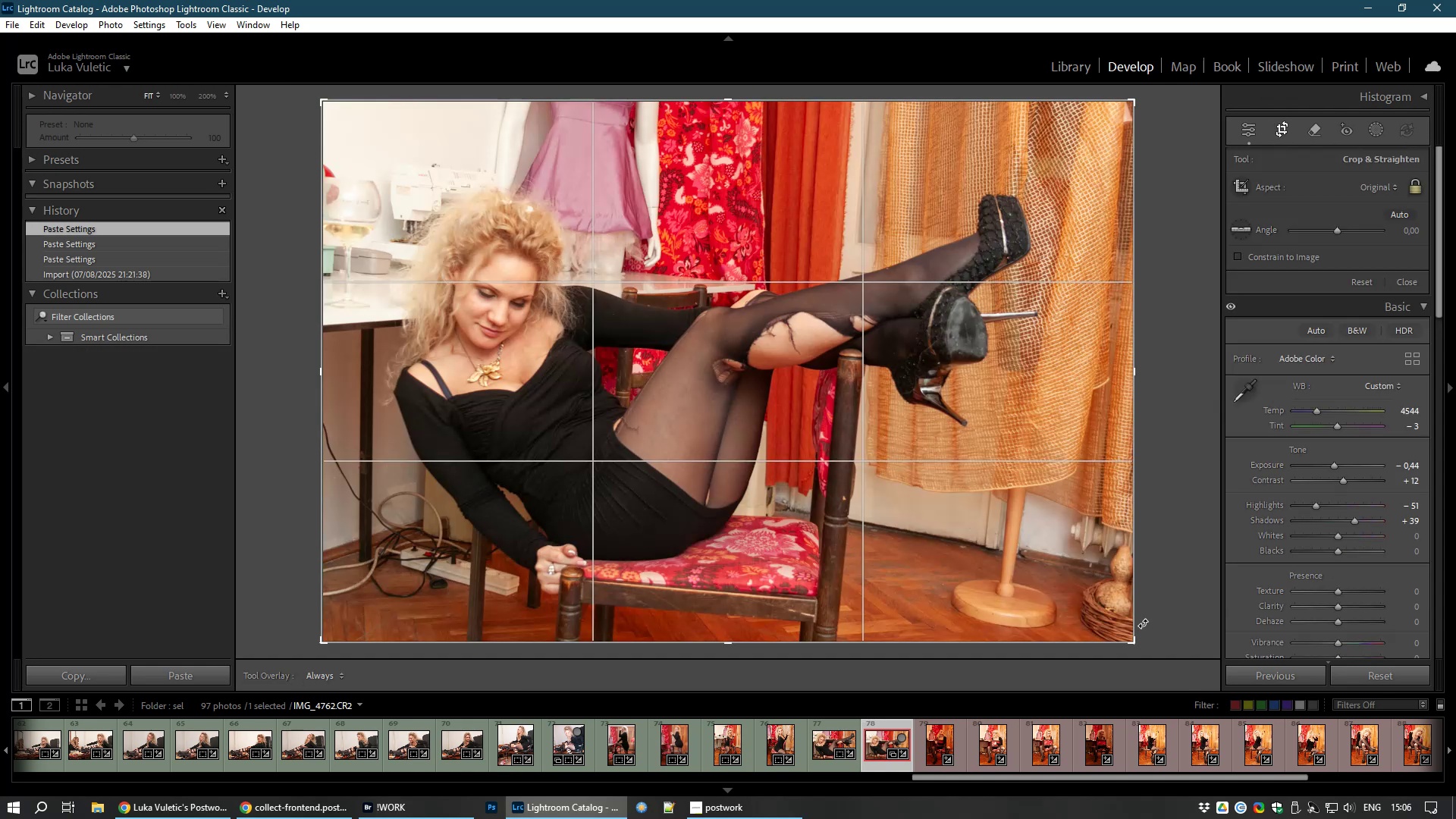 
left_click_drag(start_coordinate=[1169, 622], to_coordinate=[1177, 593])
 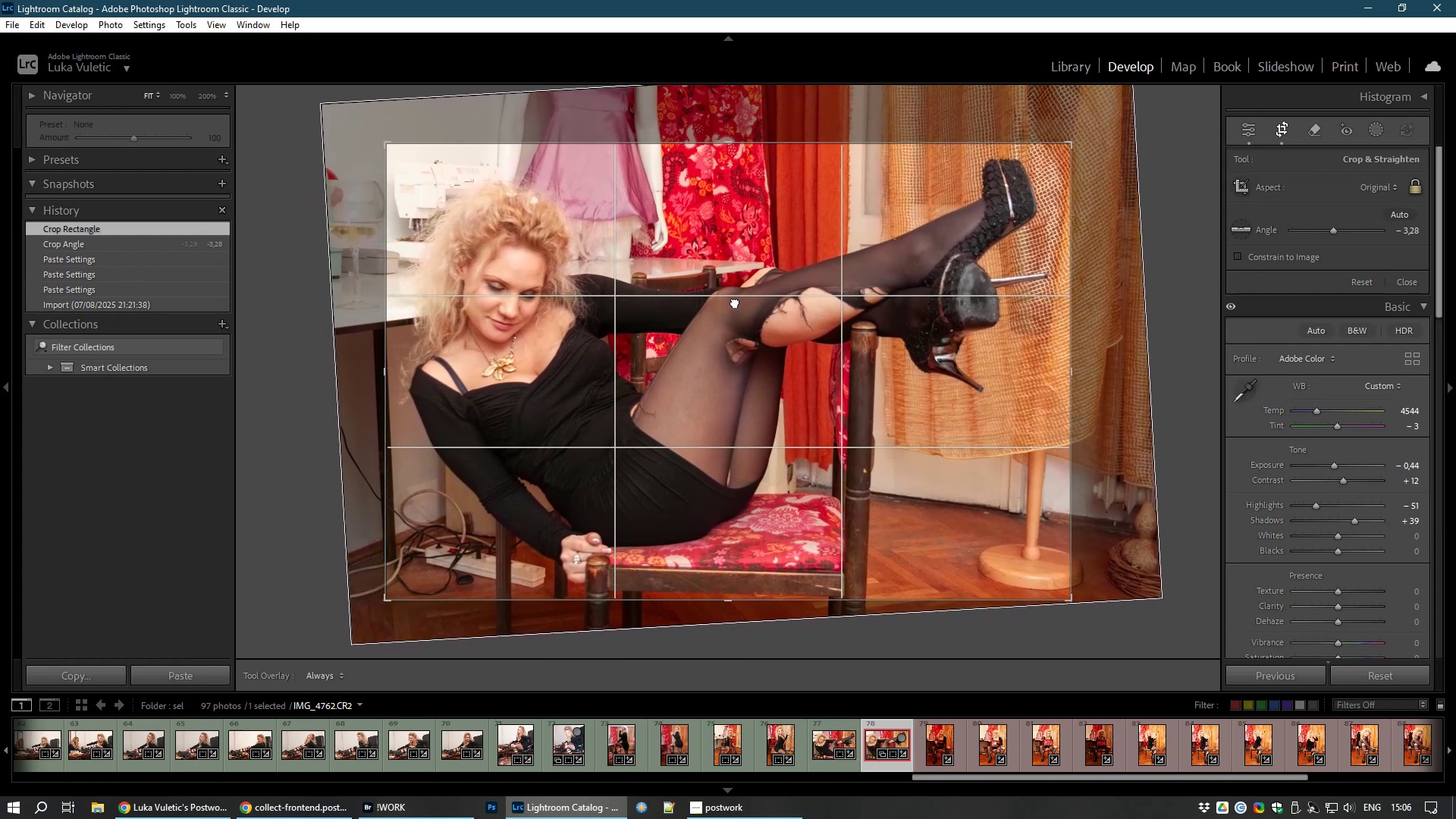 
wait(7.28)
 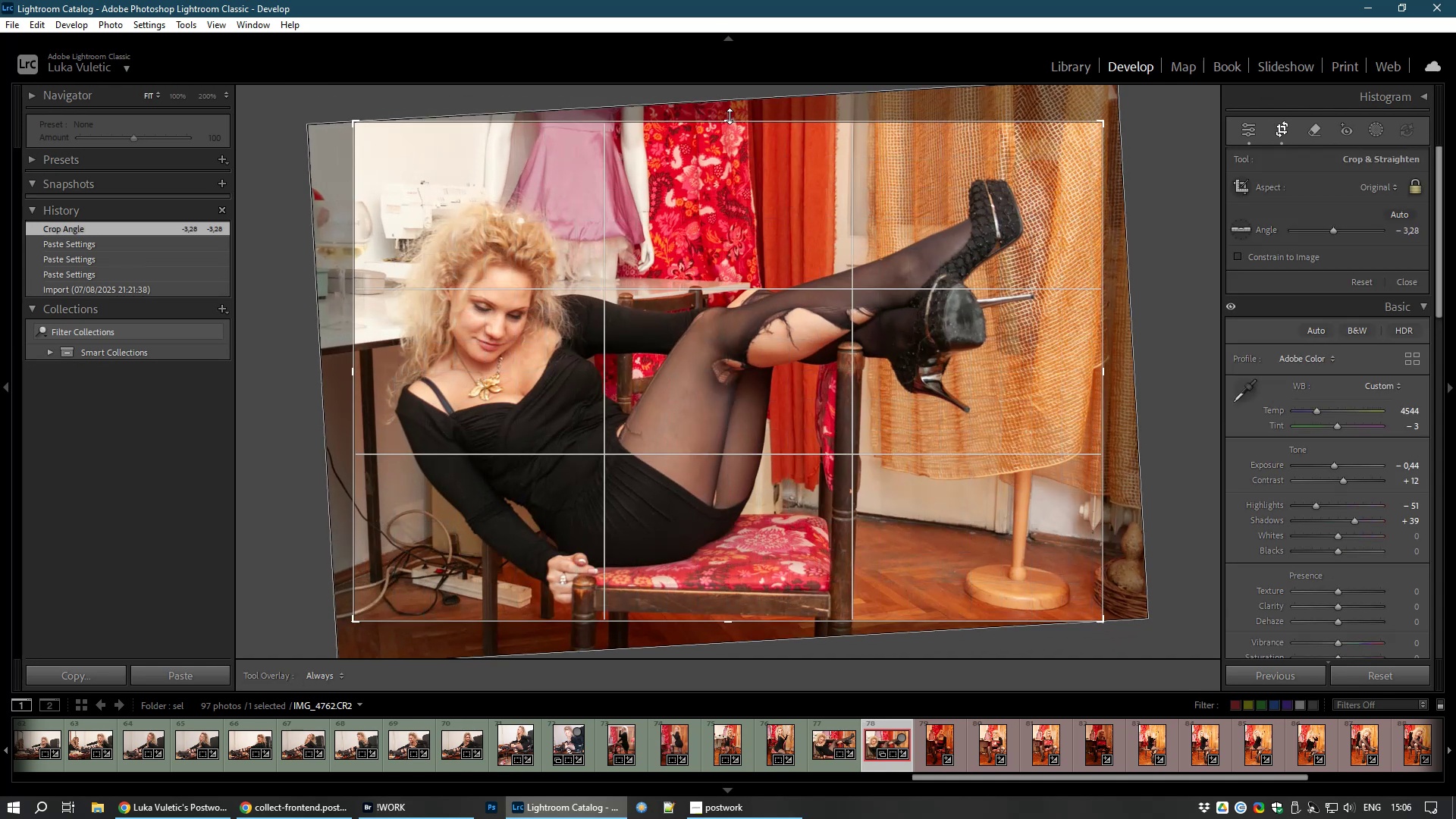 
double_click([735, 302])
 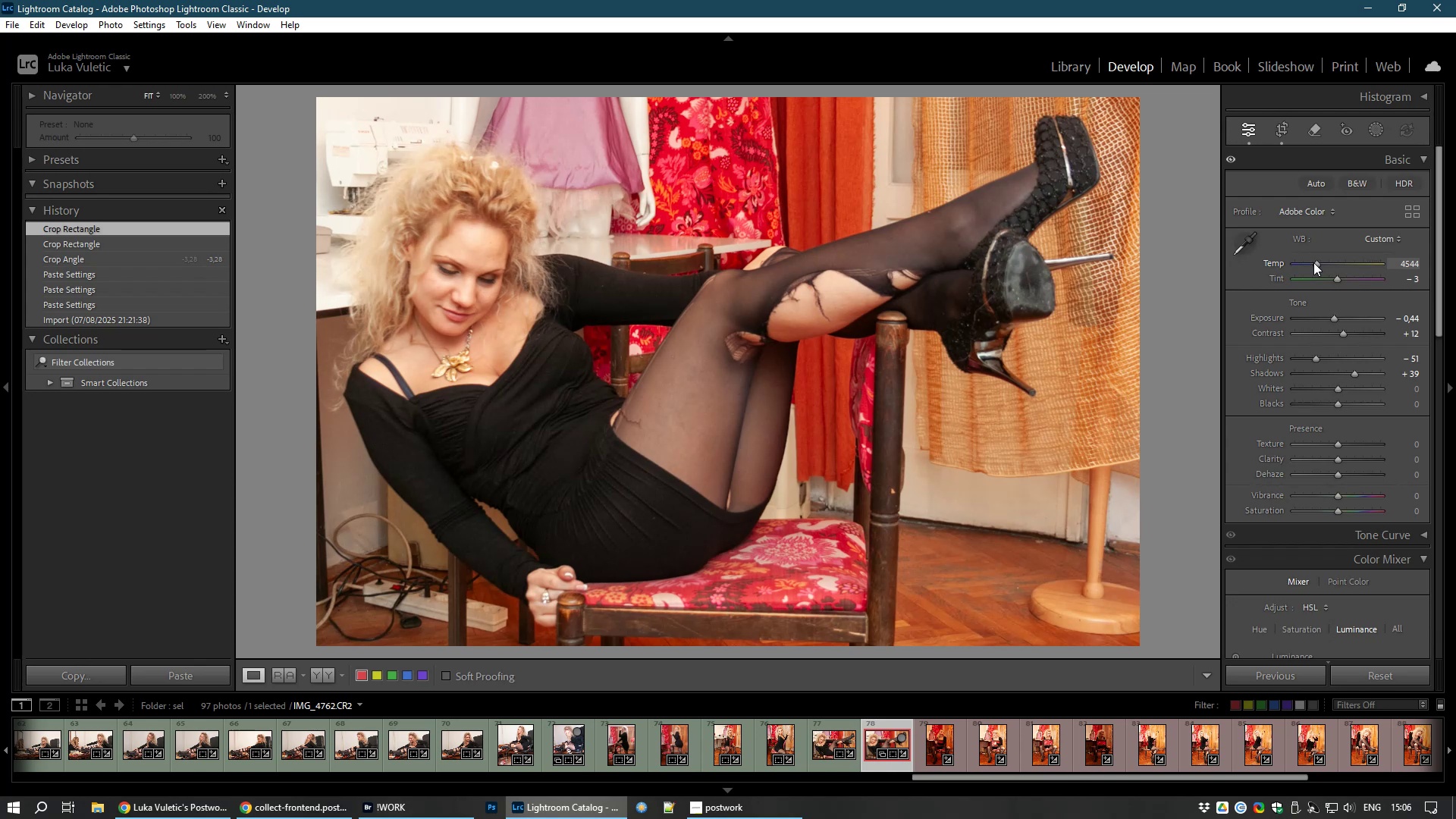 
wait(7.05)
 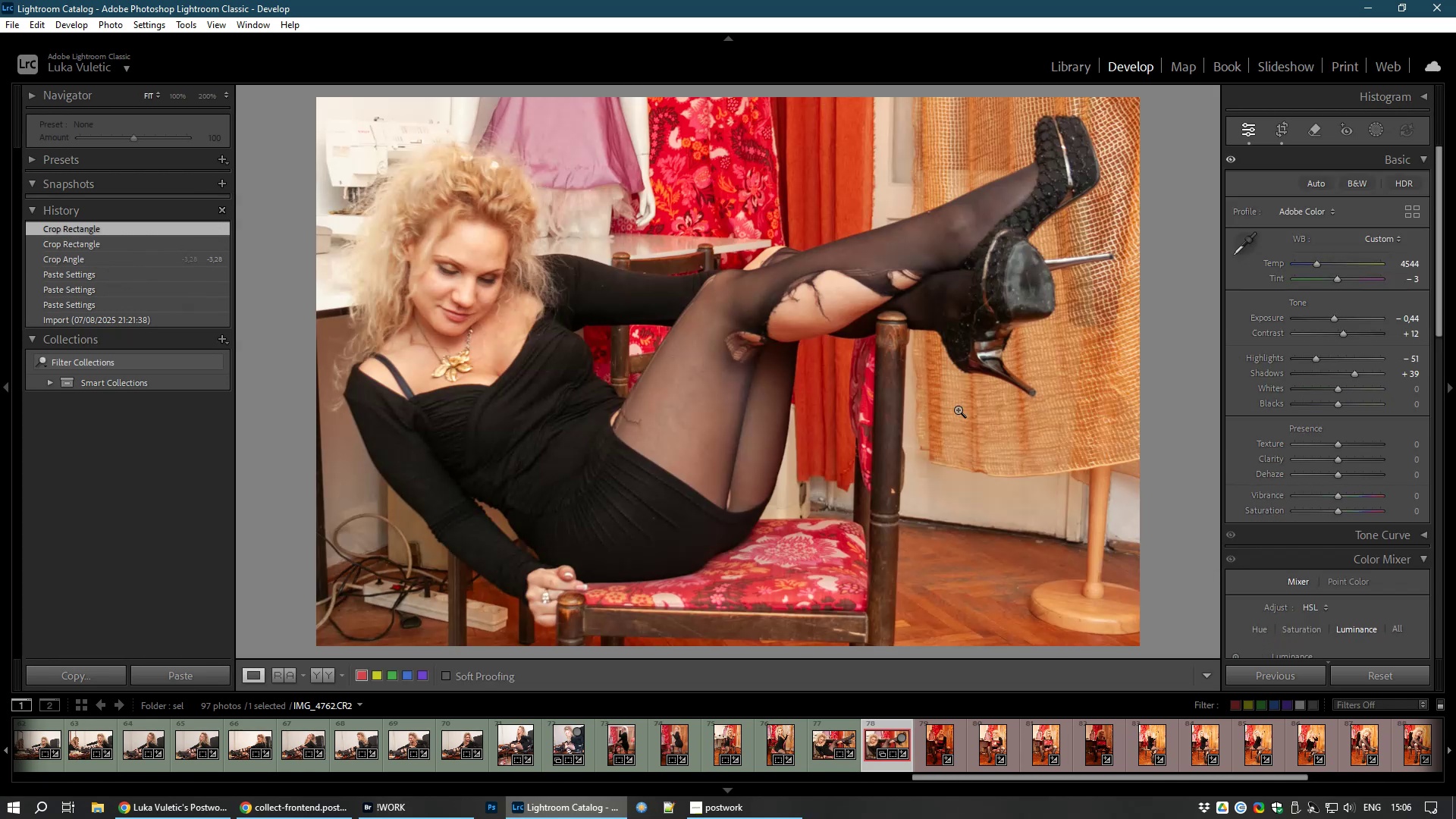 
left_click([1313, 262])
 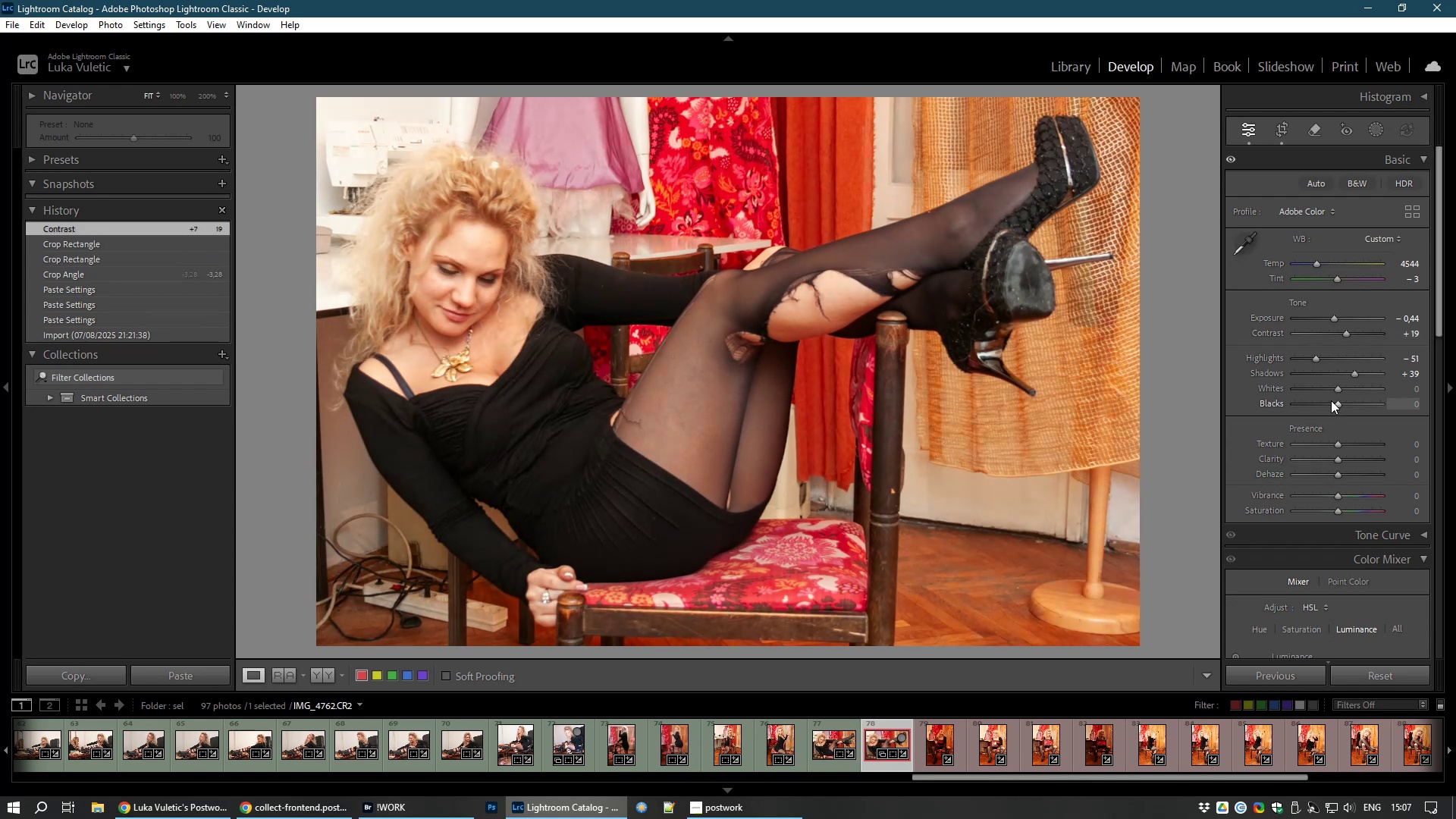 
wait(11.94)
 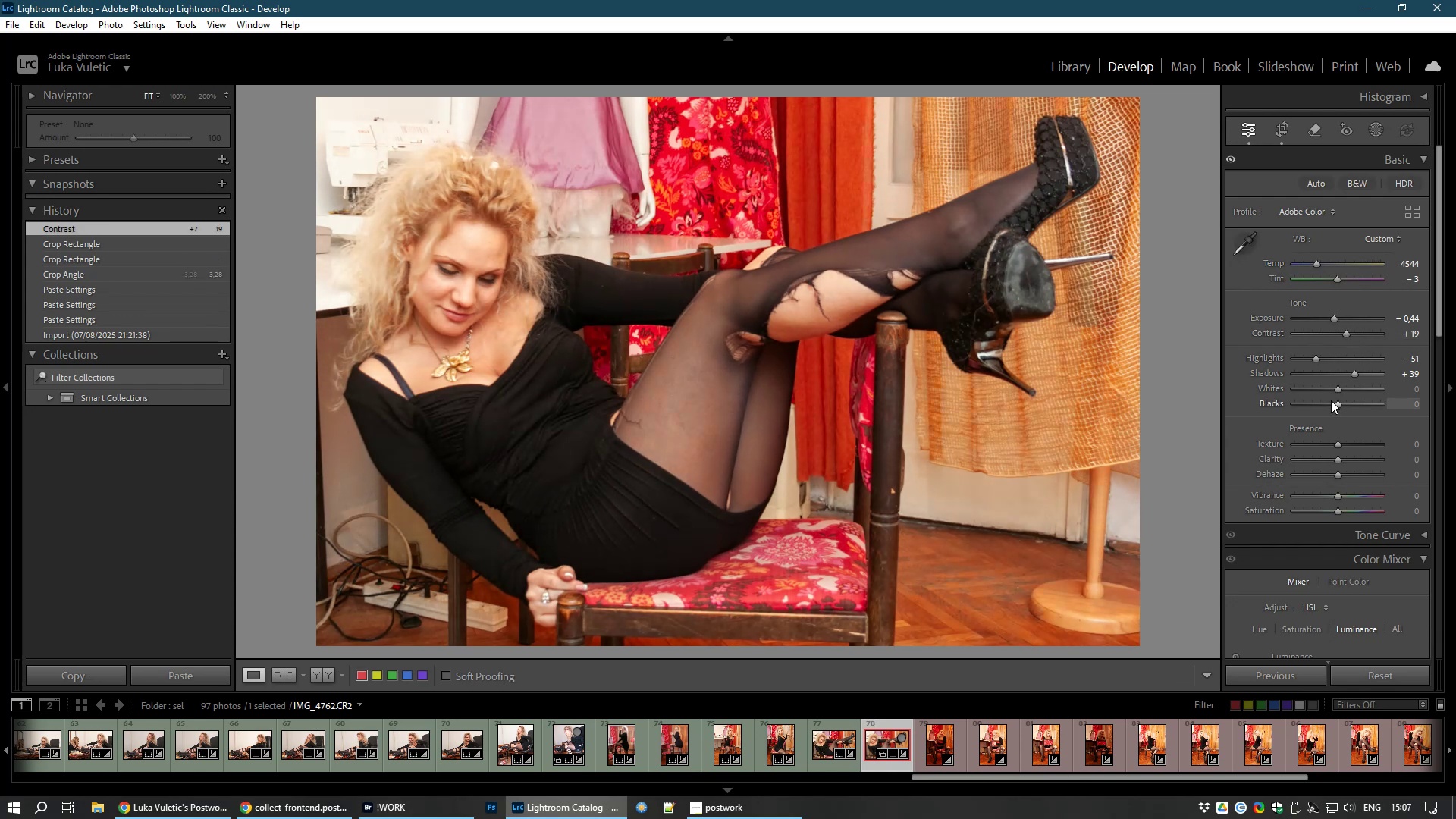 
key(8)
 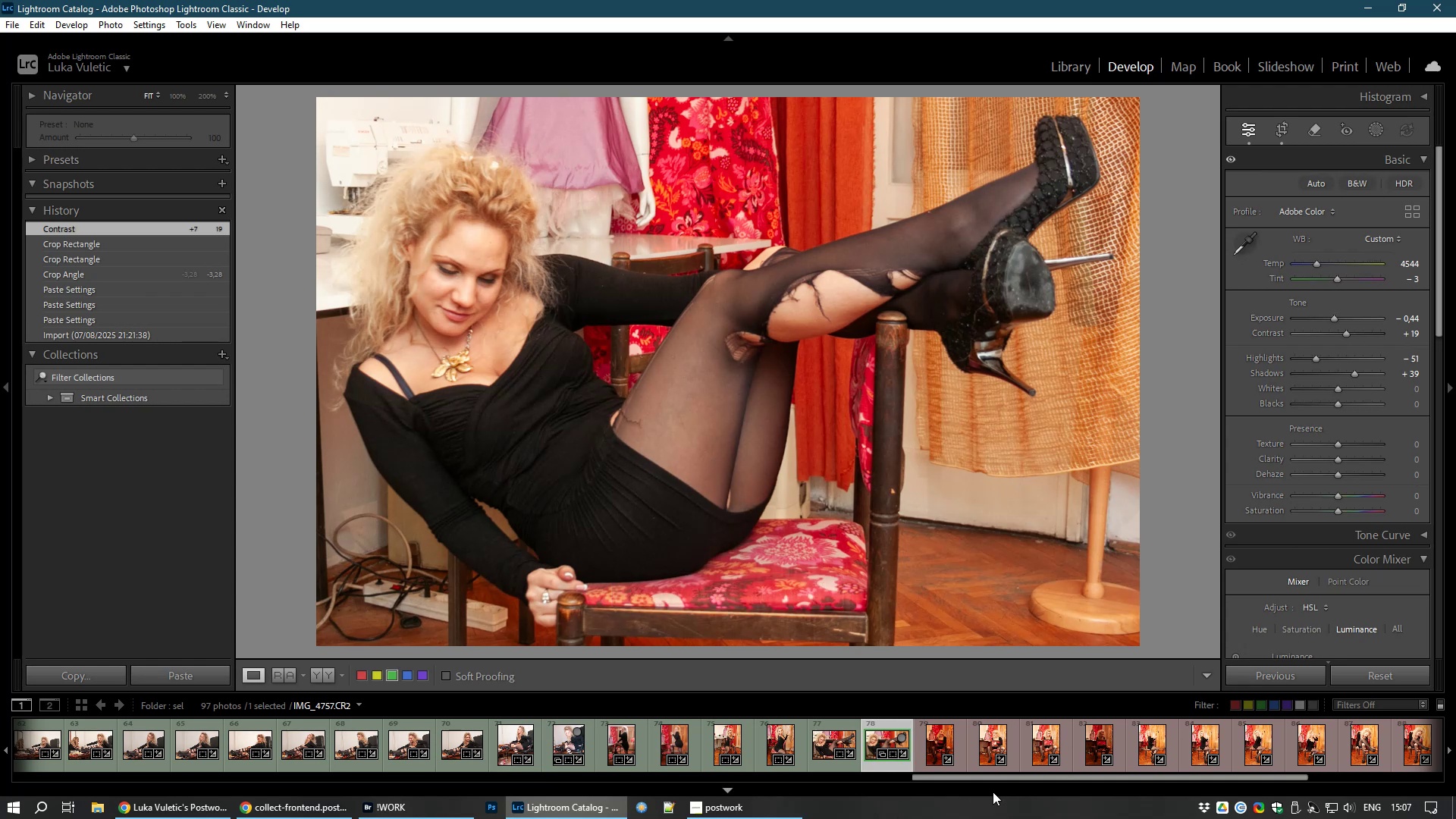 
wait(5.53)
 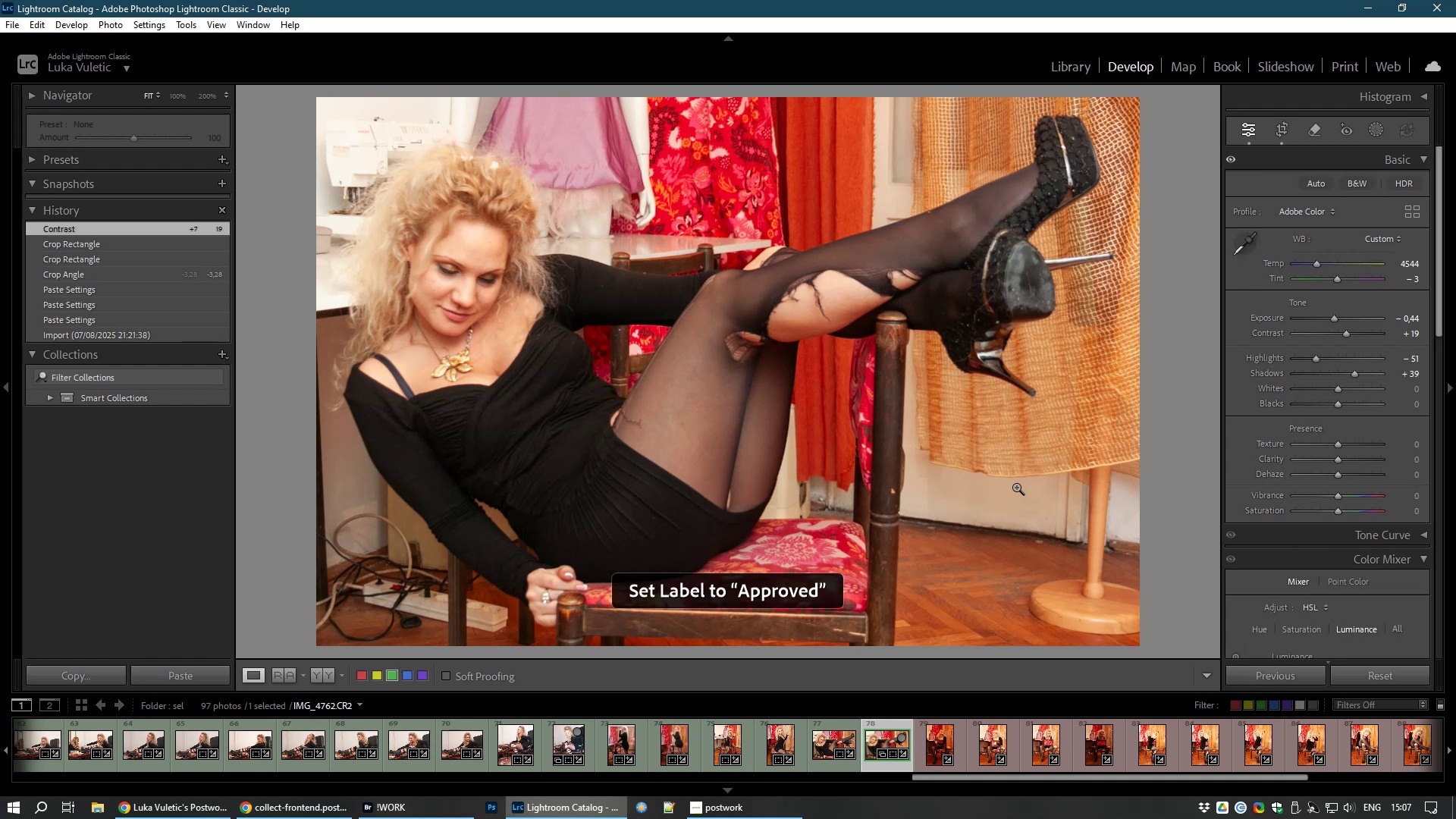 
left_click([927, 750])
 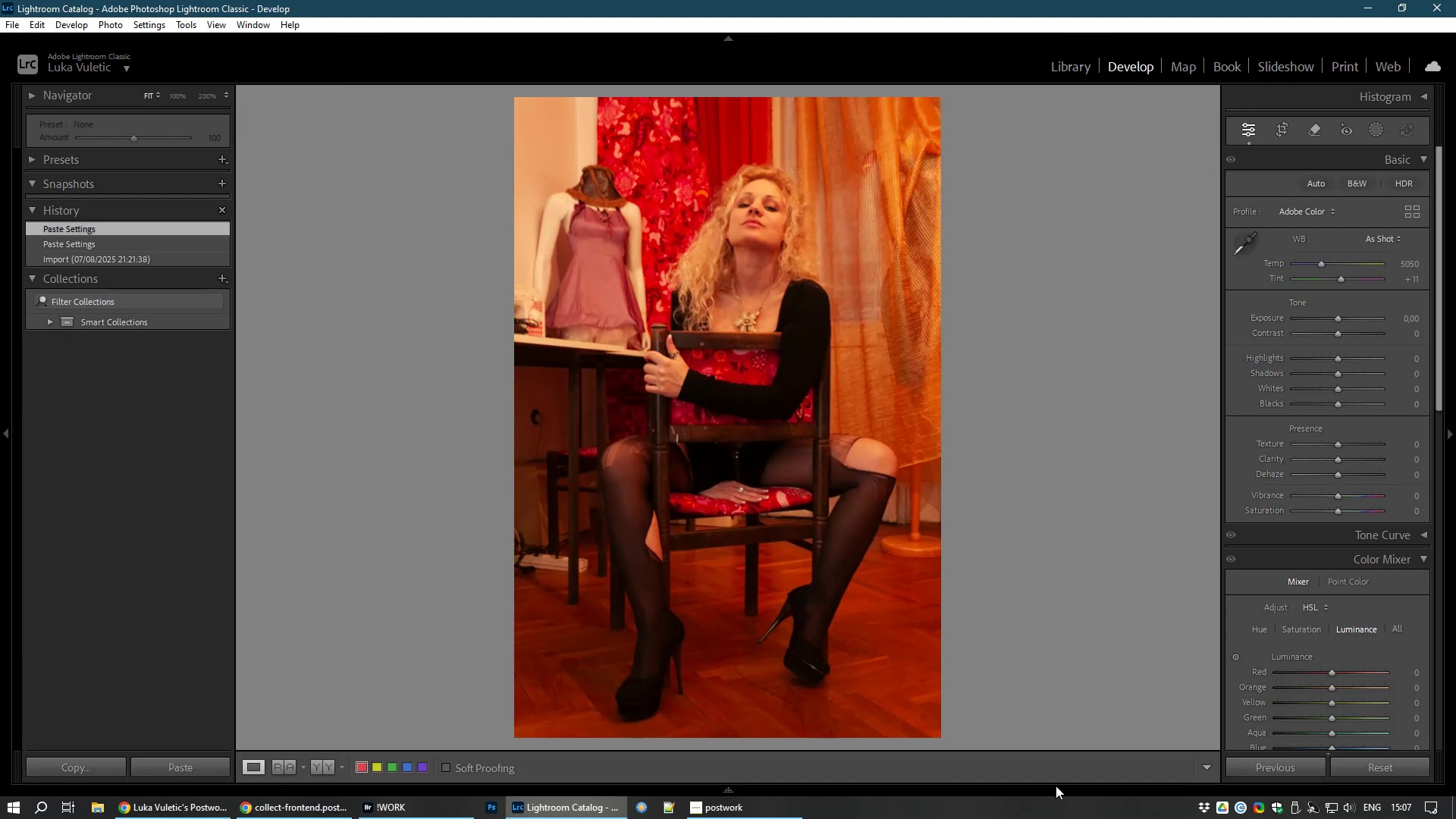 
left_click([774, 789])
 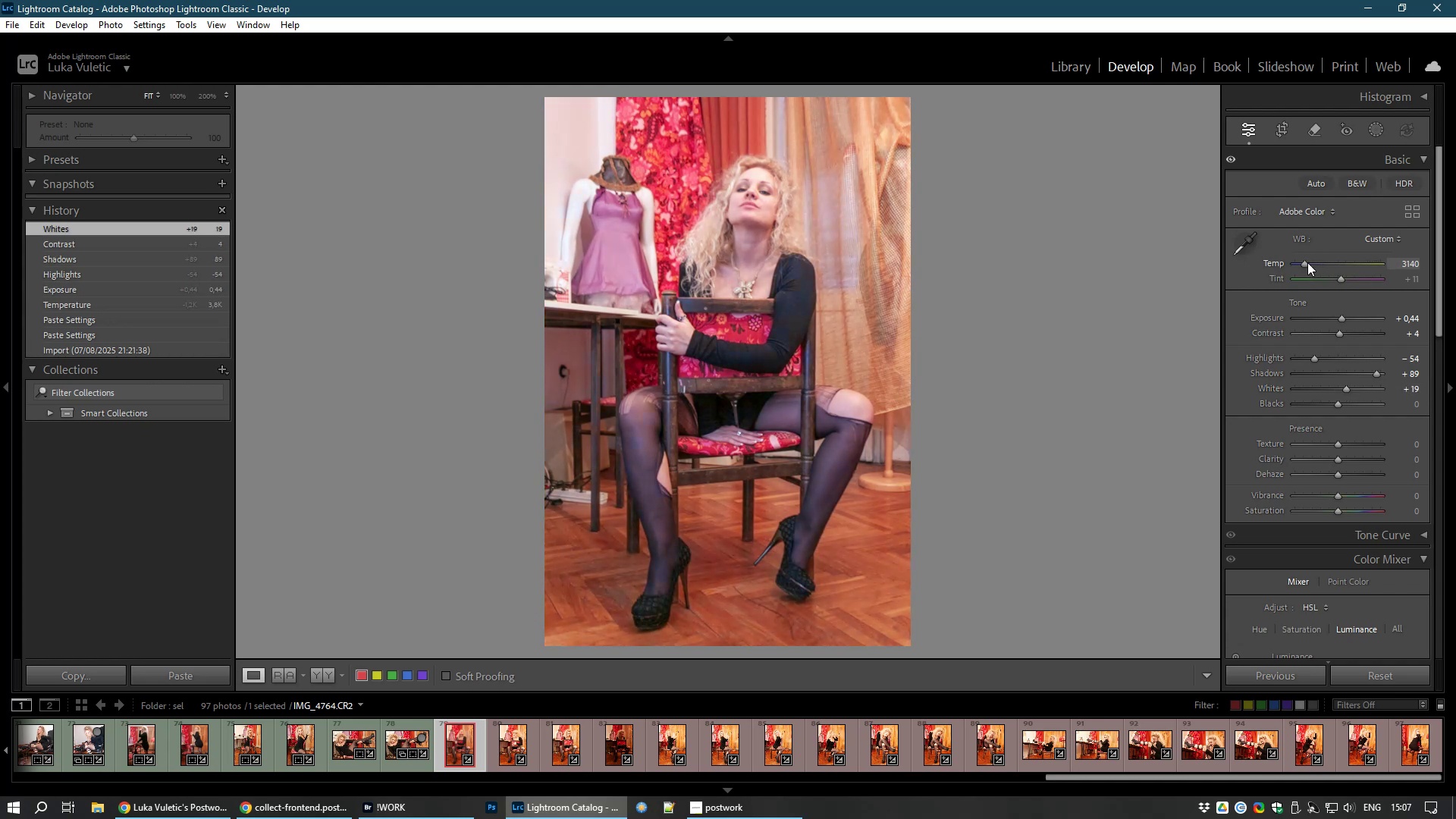 
wait(38.43)
 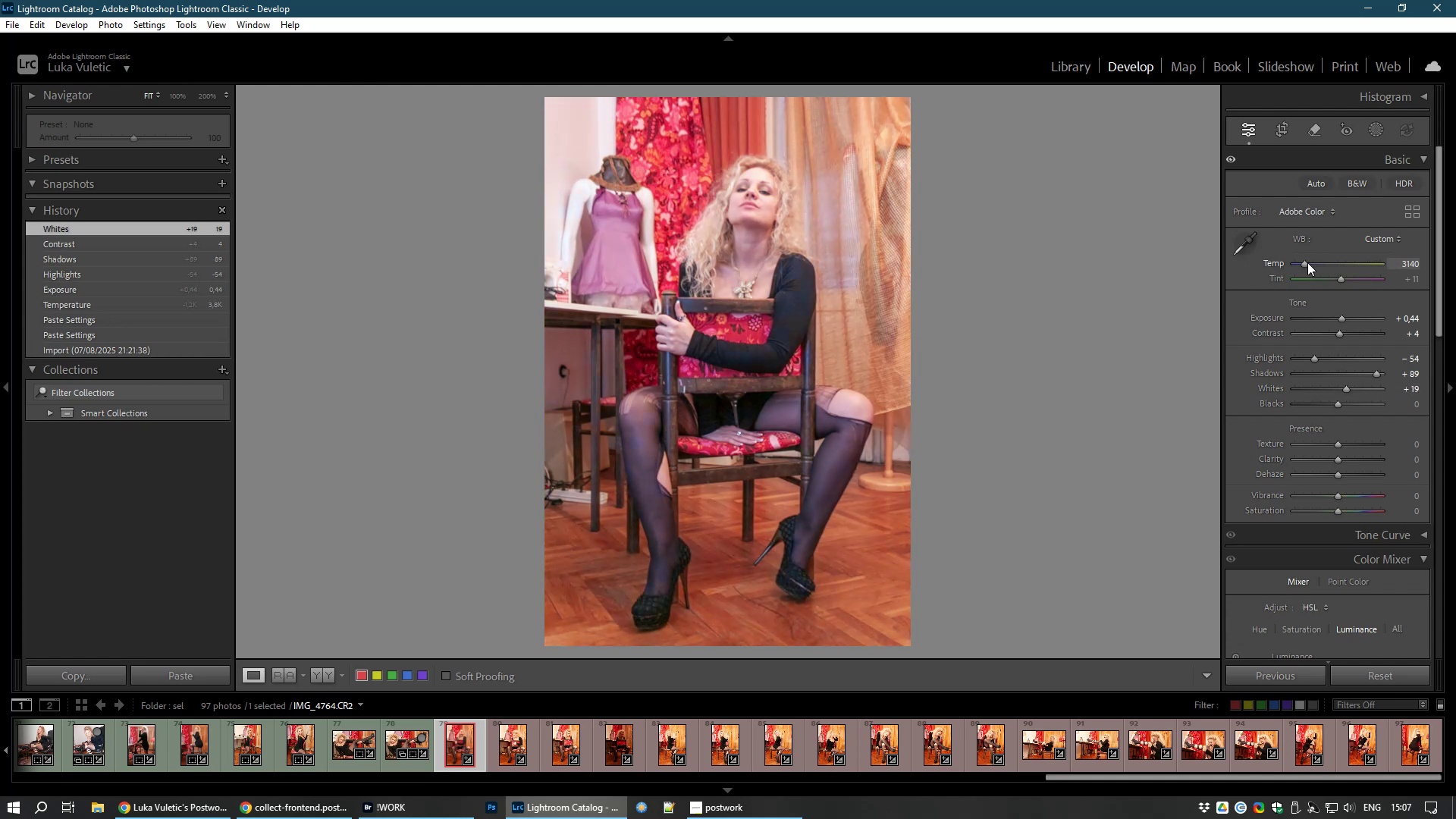 
left_click([1279, 125])
 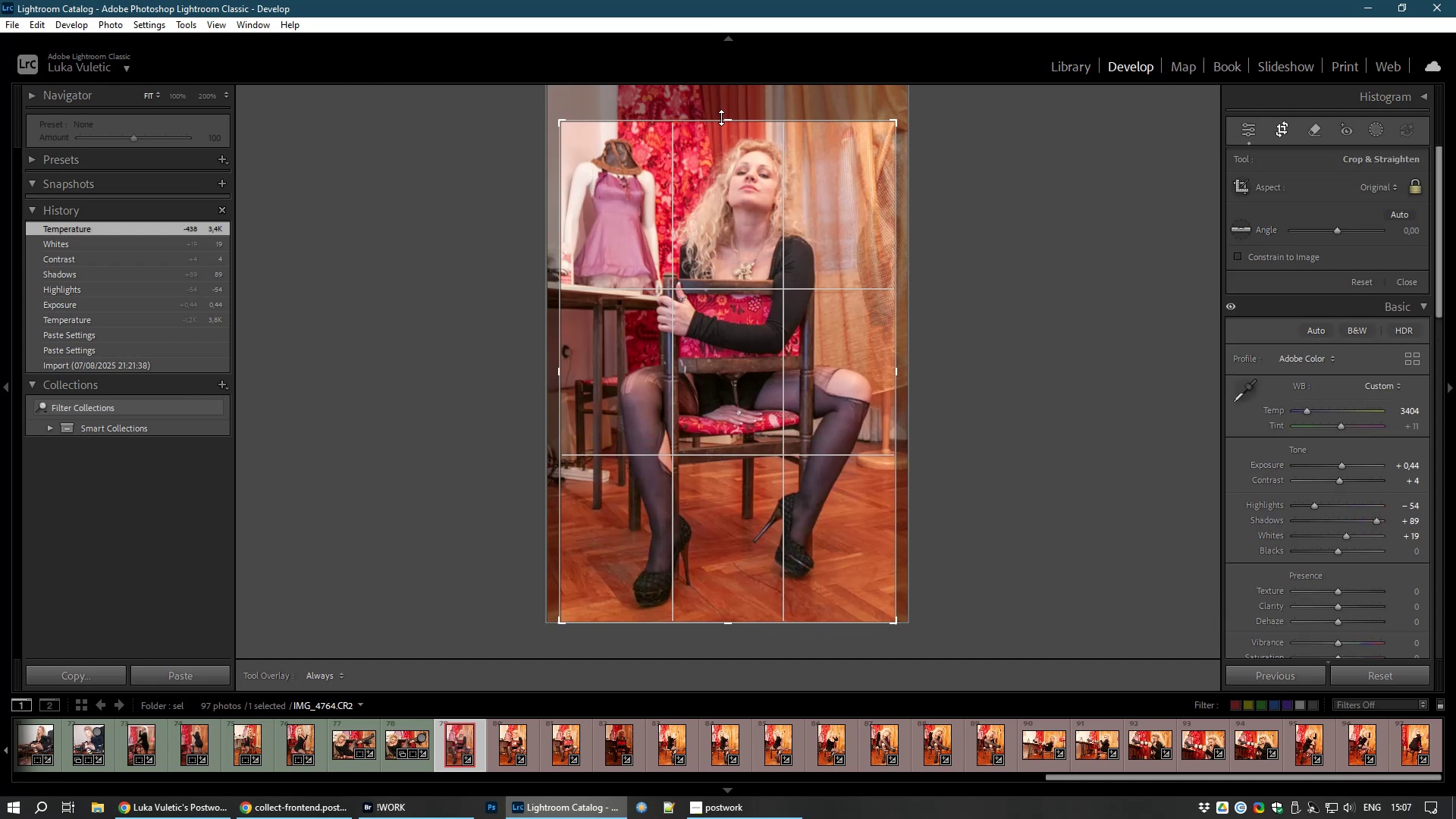 
double_click([745, 254])
 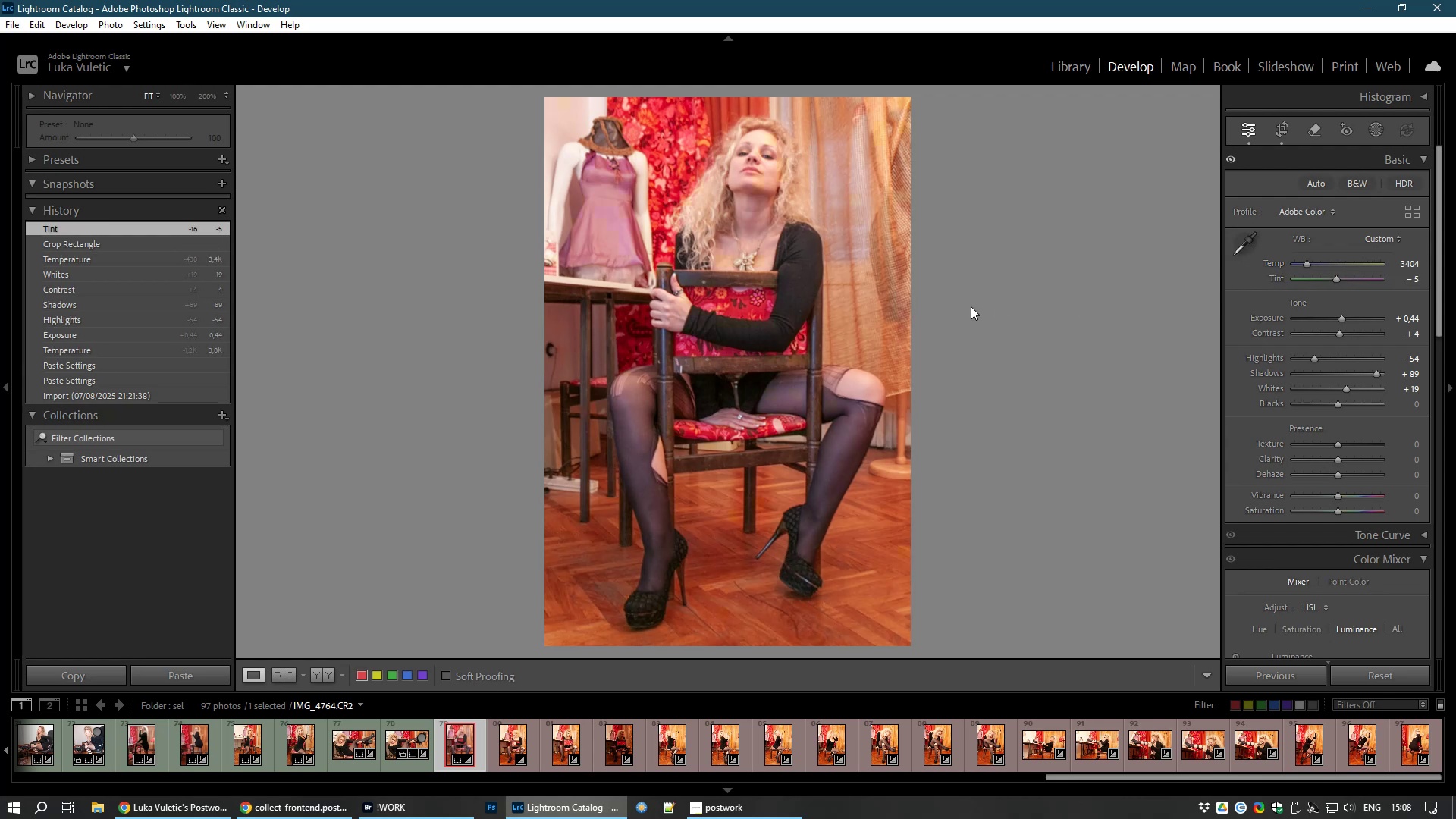 
wait(22.22)
 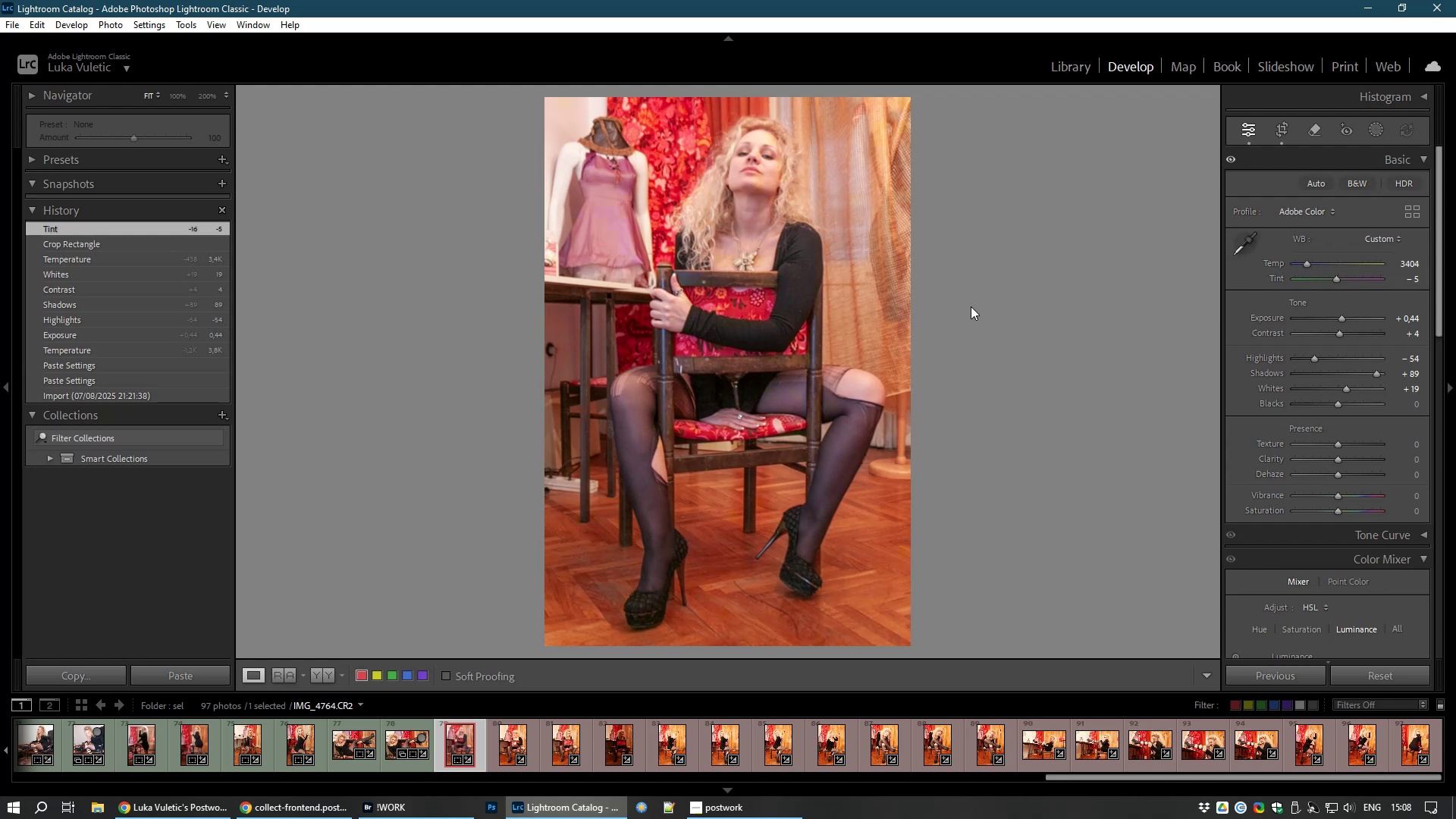 
key(8)
 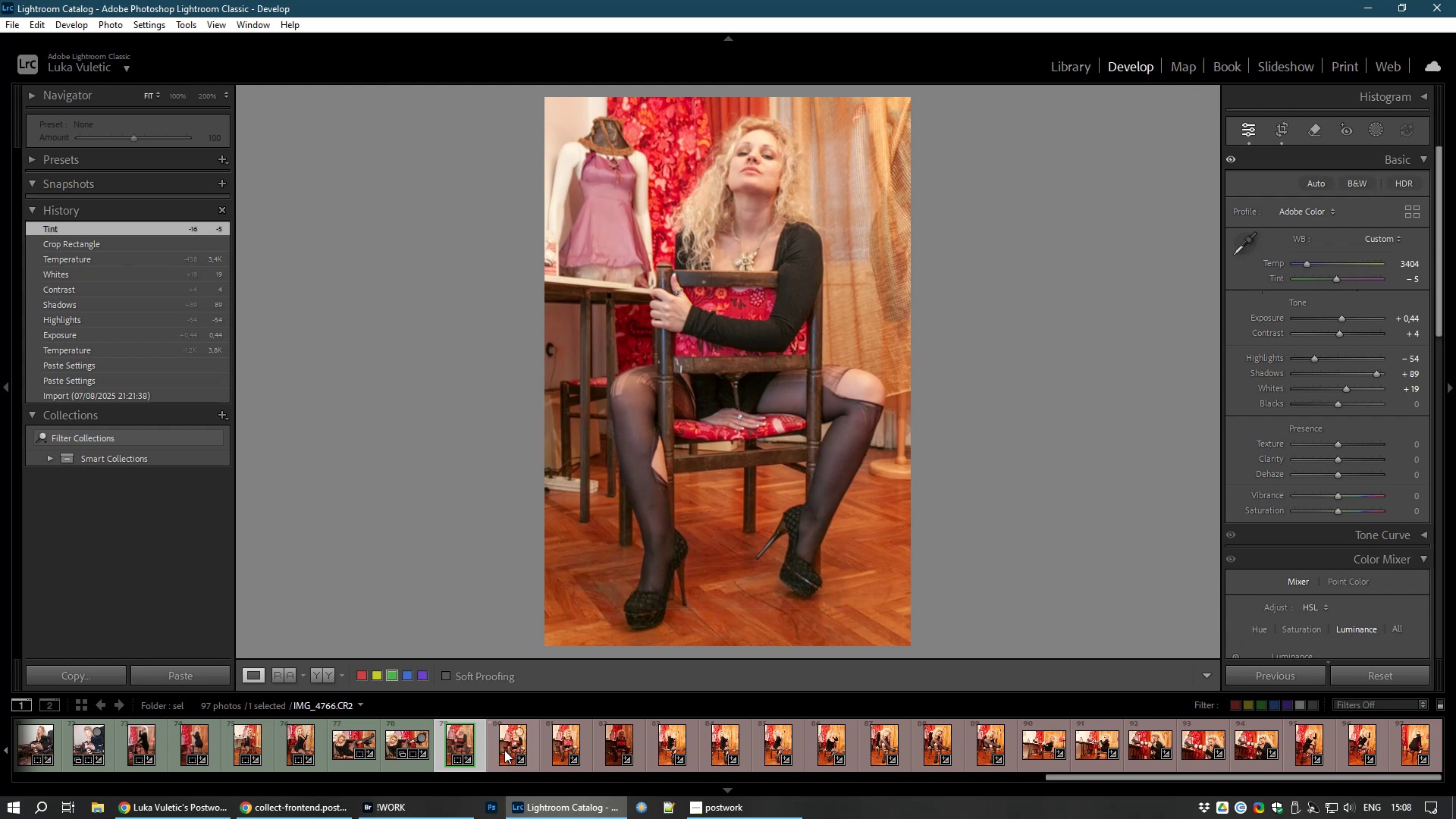 
left_click([504, 751])
 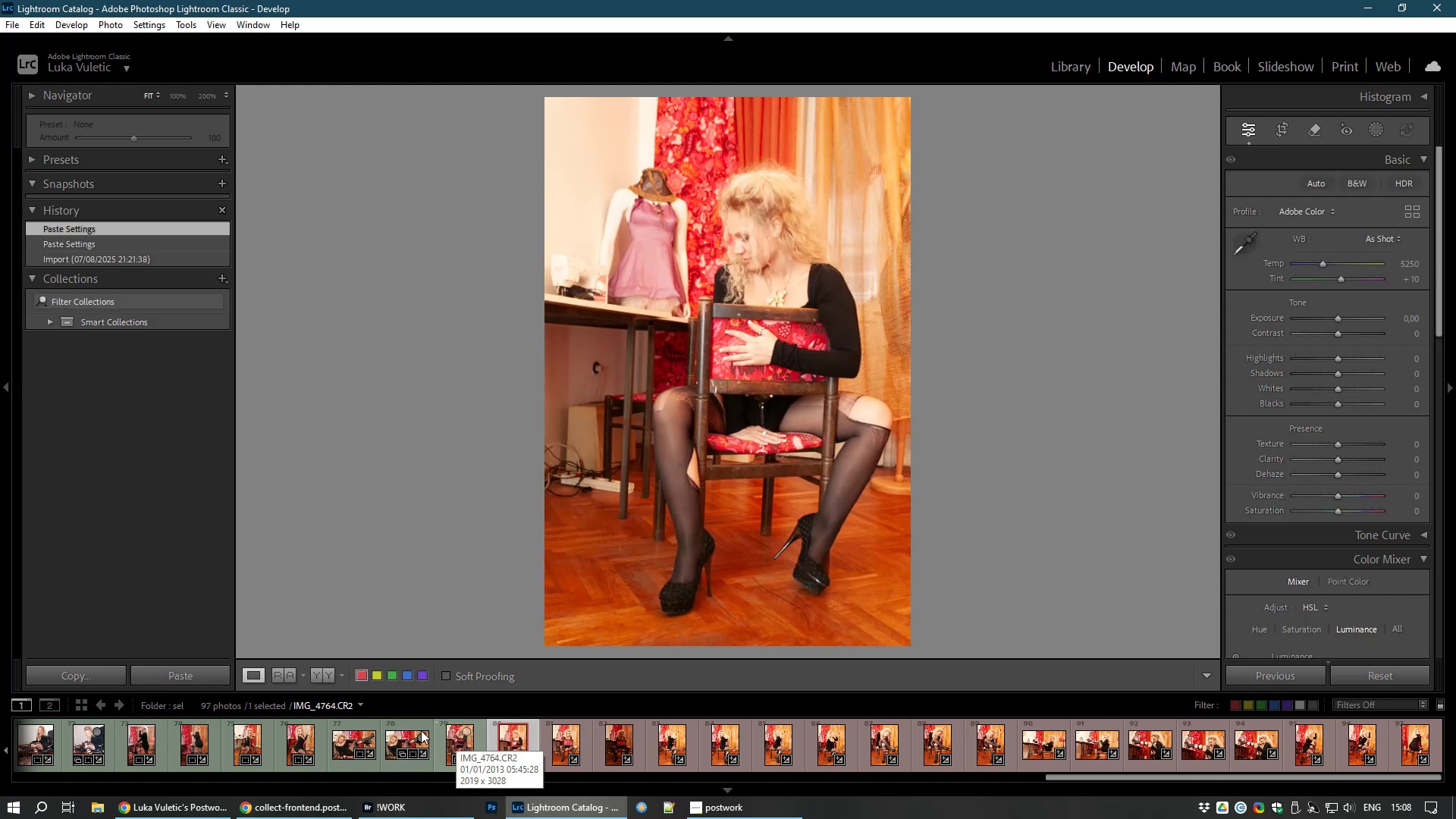 
key(Shift+ShiftLeft)
 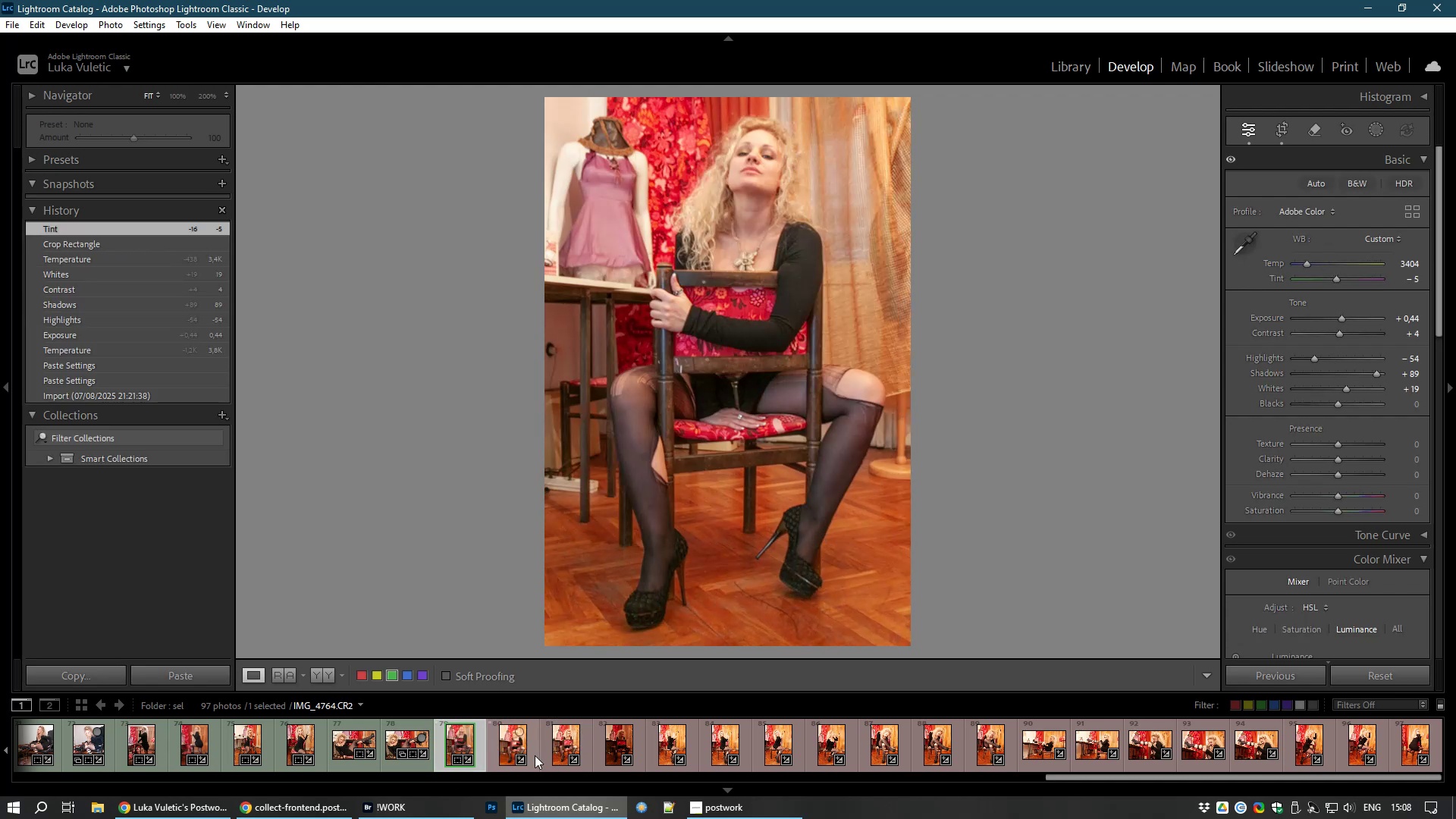 
hold_key(key=ShiftLeft, duration=1.02)
left_click([511, 739])
 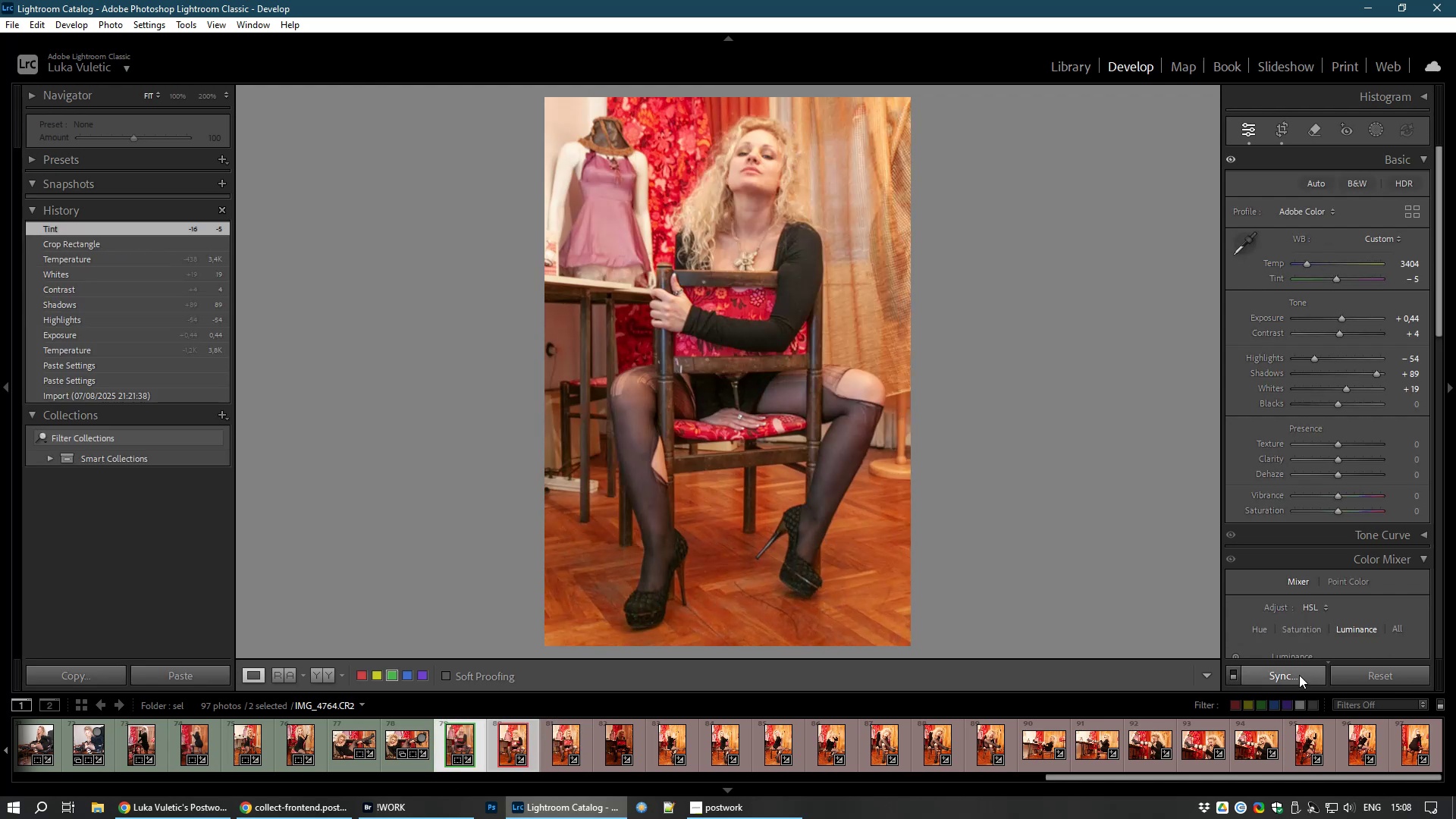 
left_click([1299, 675])
 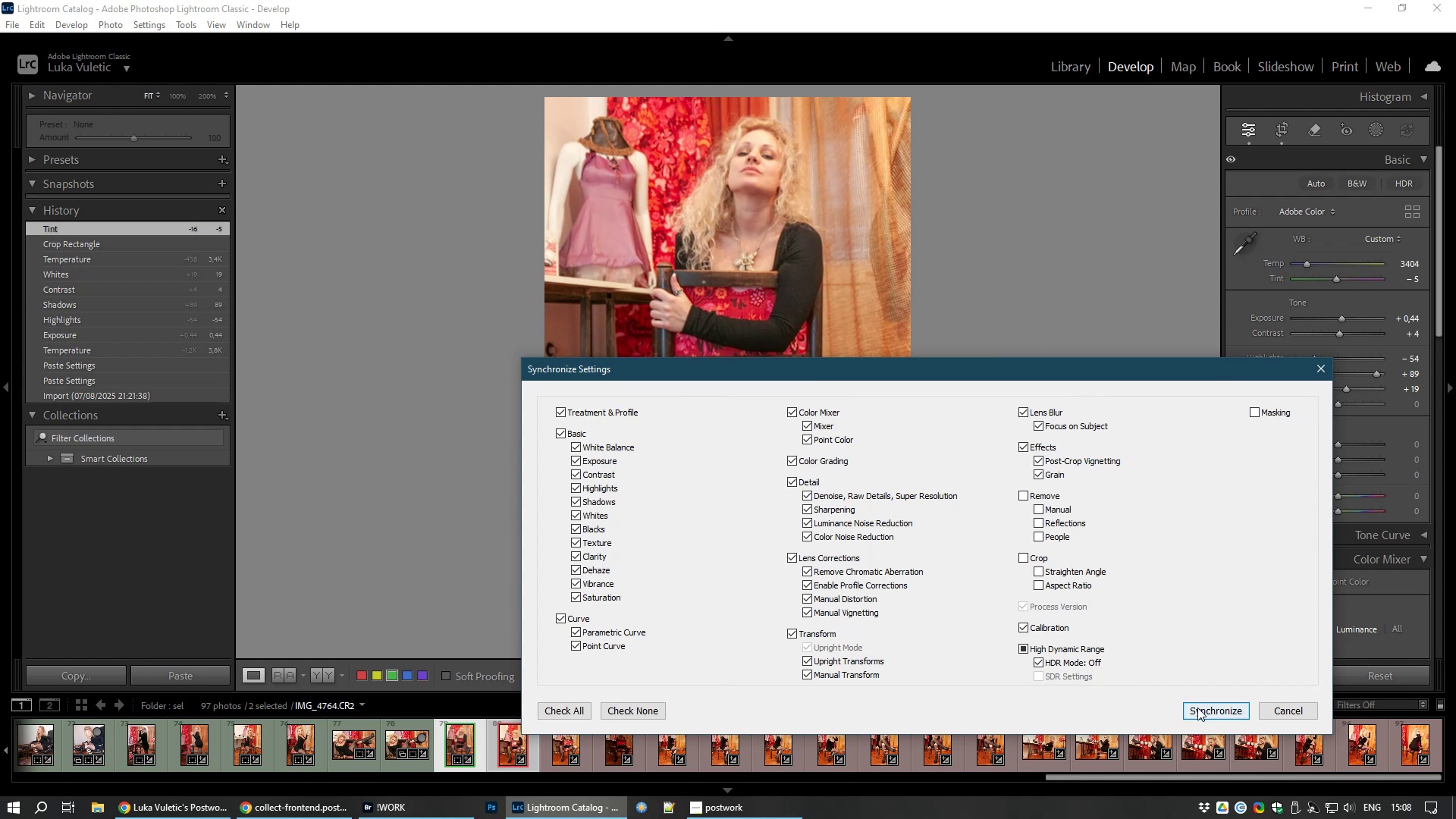 
left_click([1197, 708])
 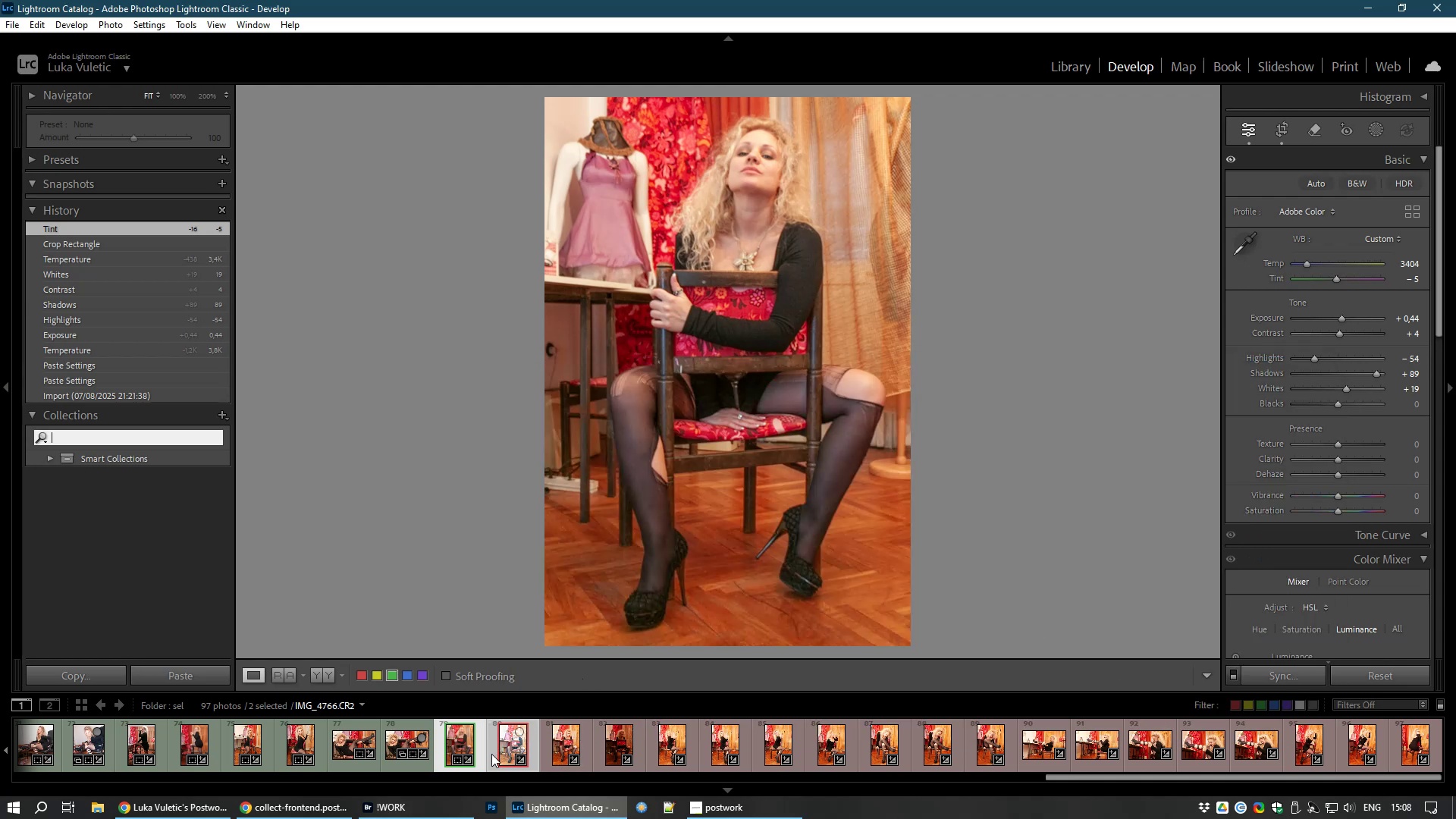 
left_click([513, 746])
 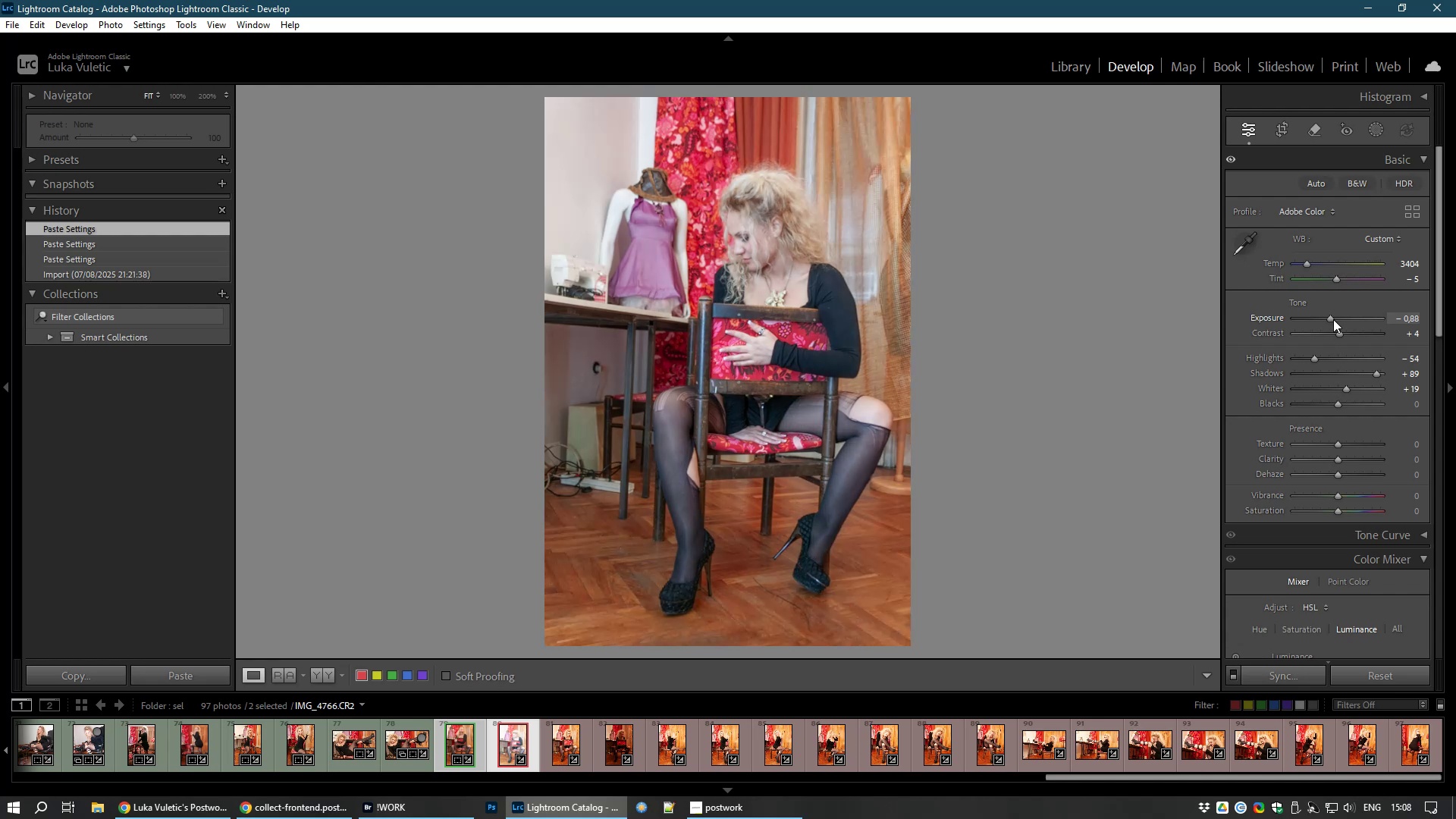 
wait(11.28)
 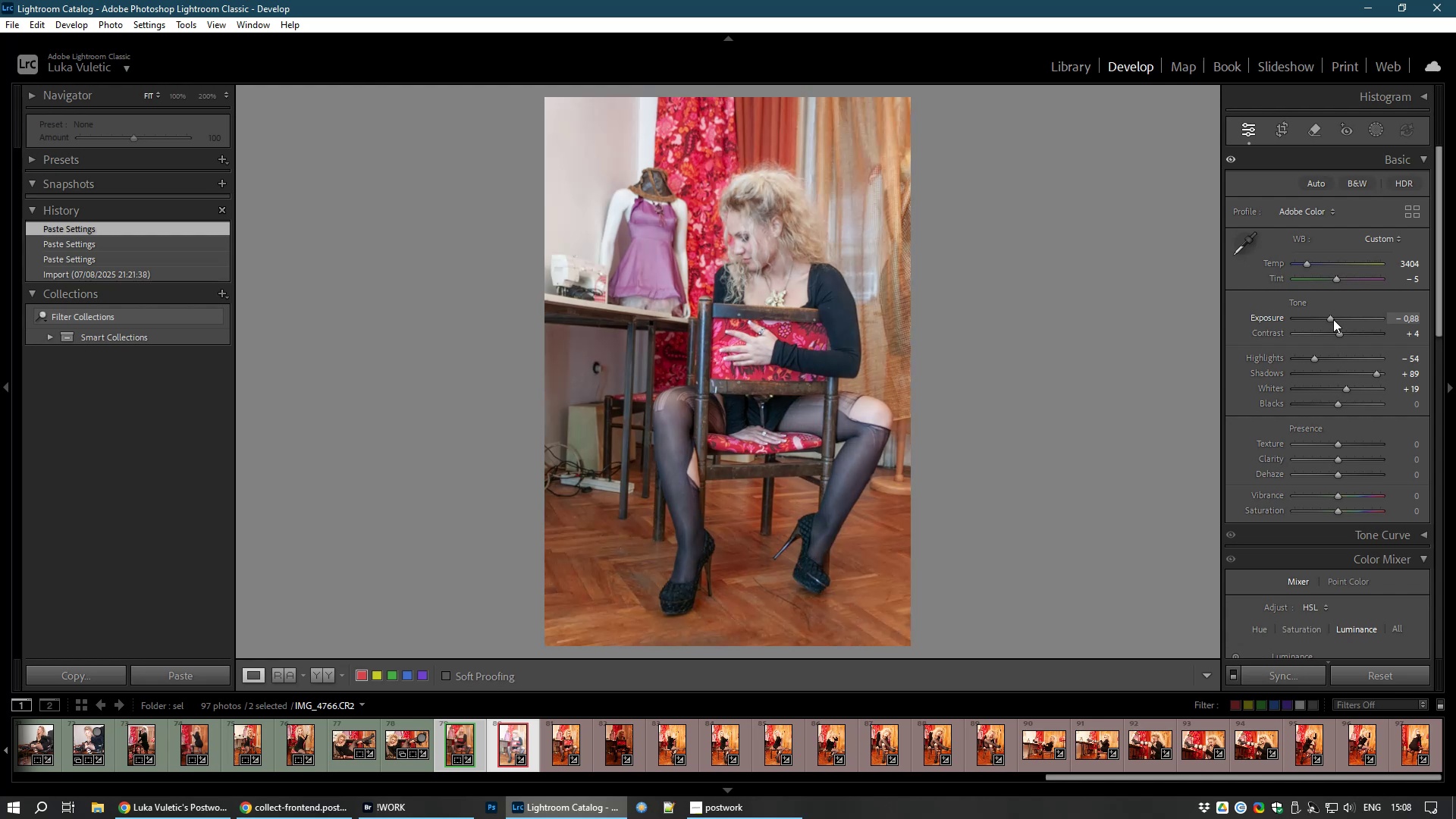 
left_click([1279, 131])
 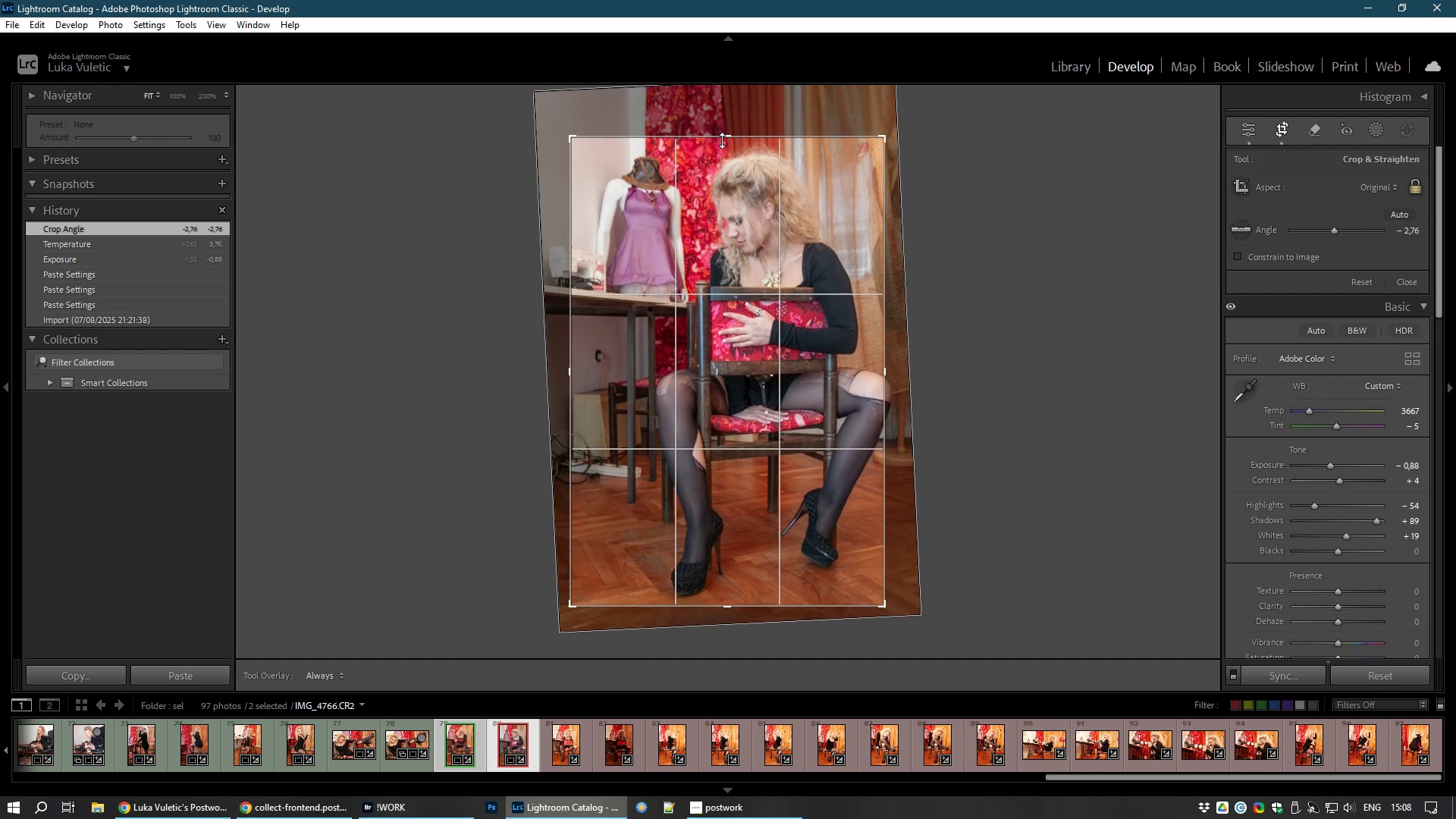 
wait(12.3)
 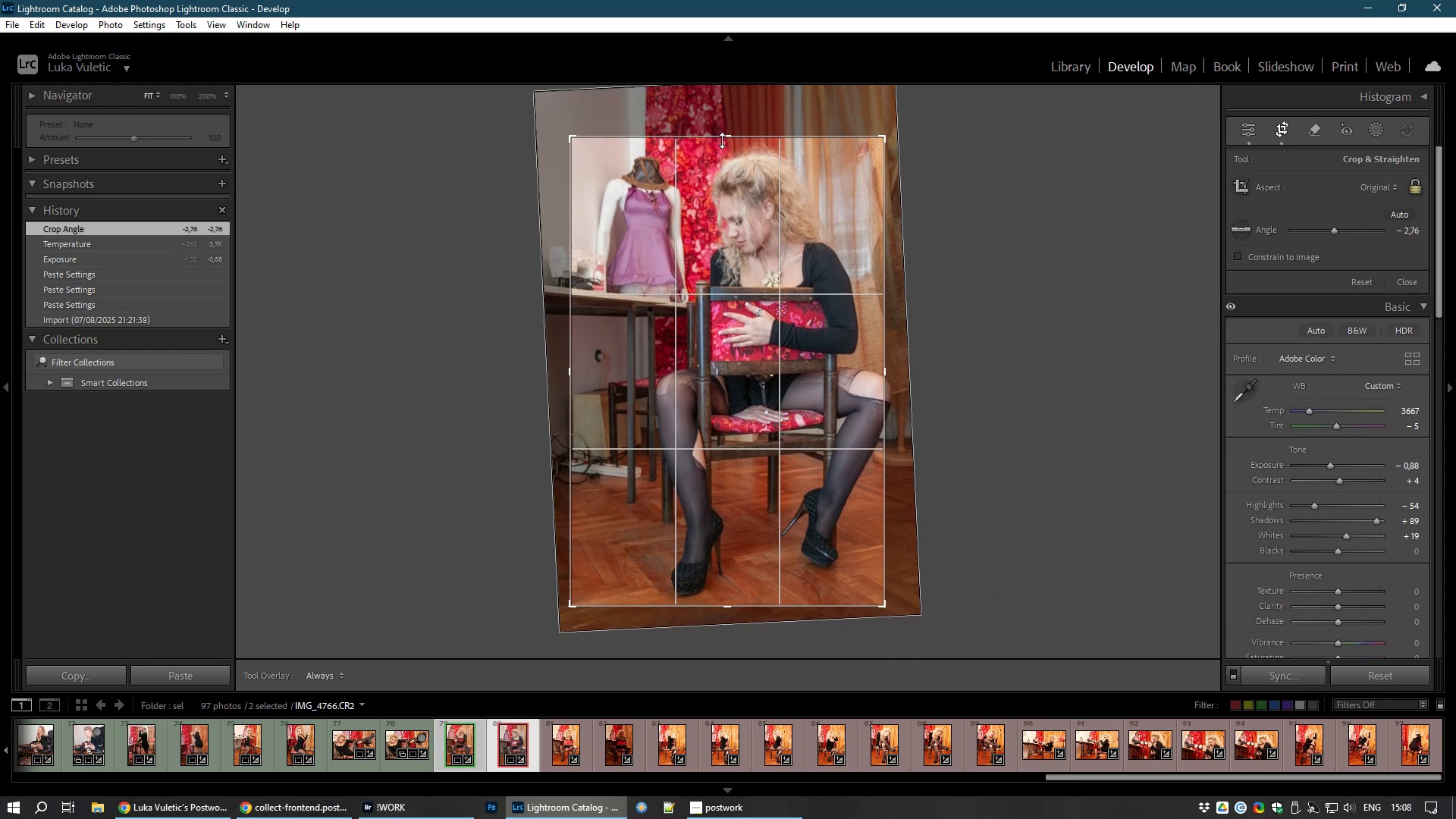 
double_click([689, 313])
 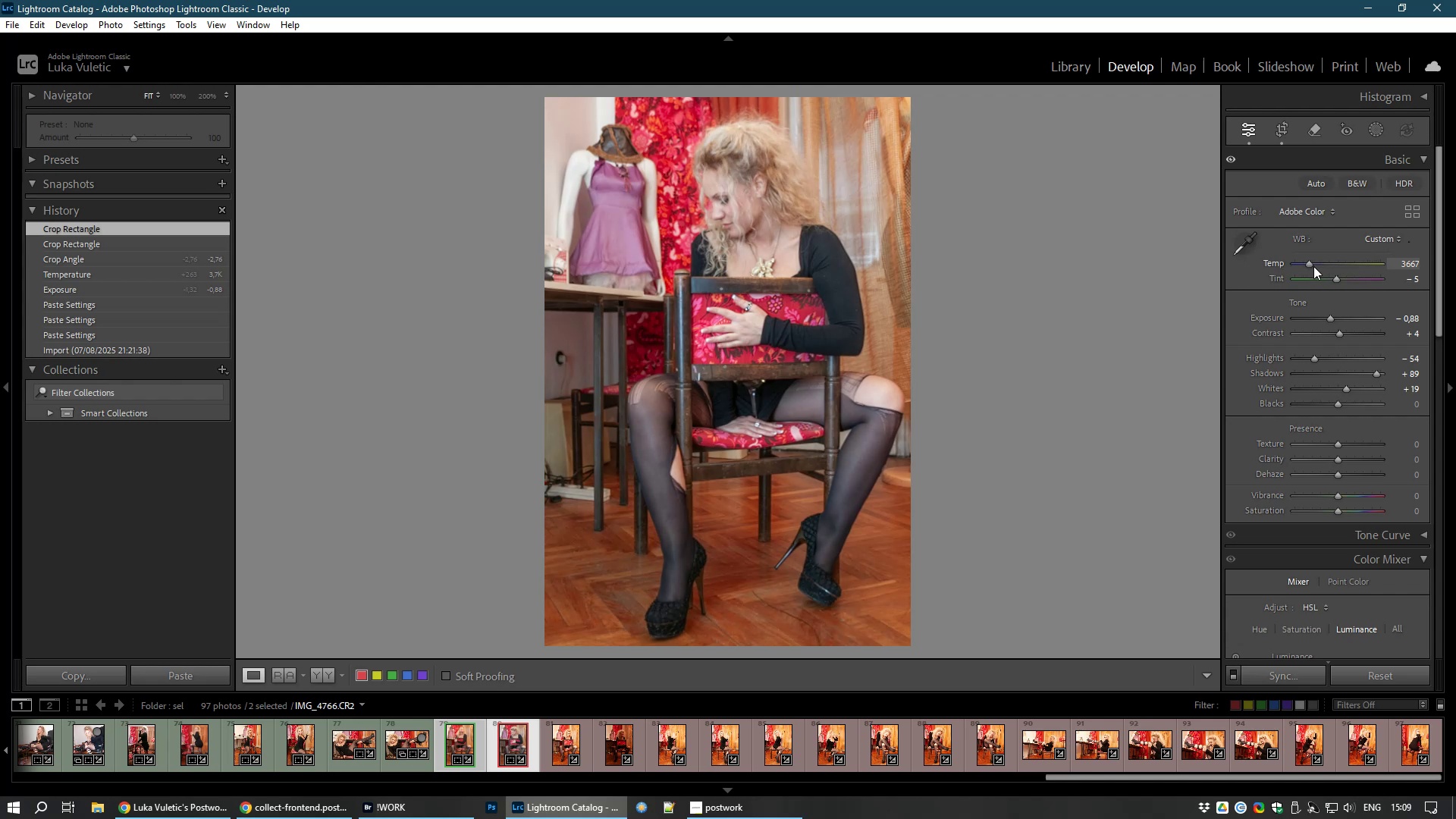 
wait(10.1)
 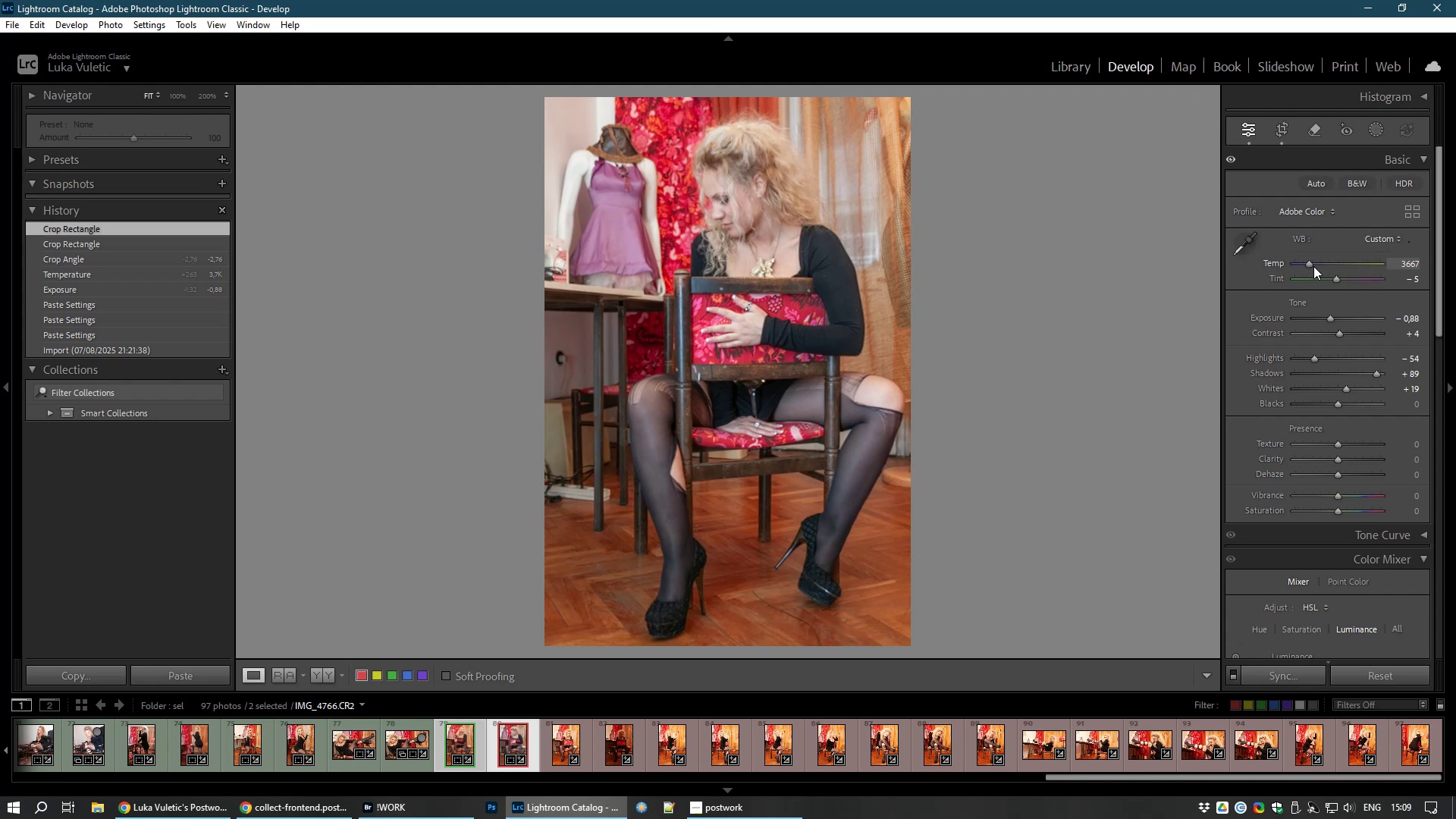 
key(8)
 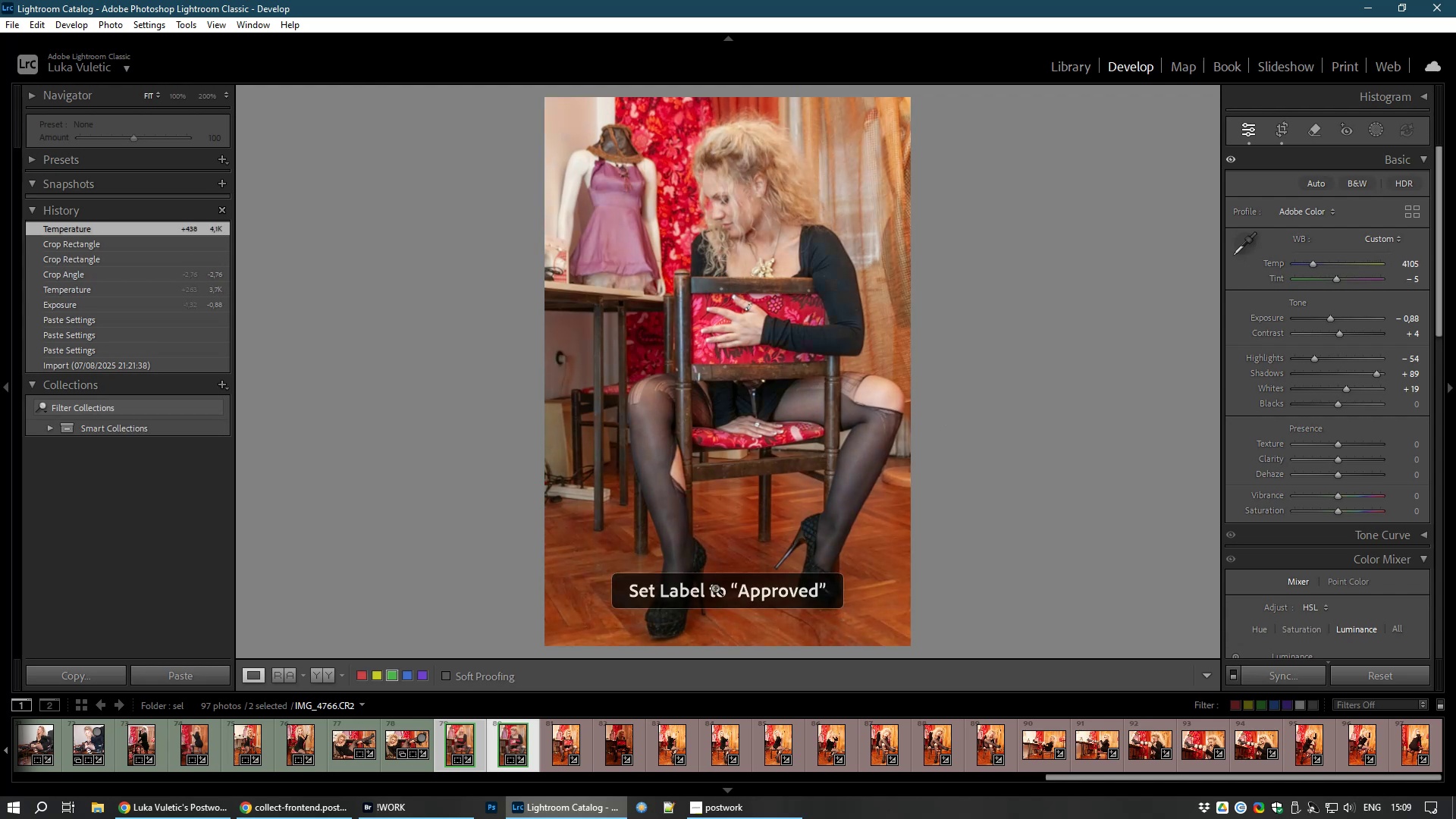 
key(Control+D)
 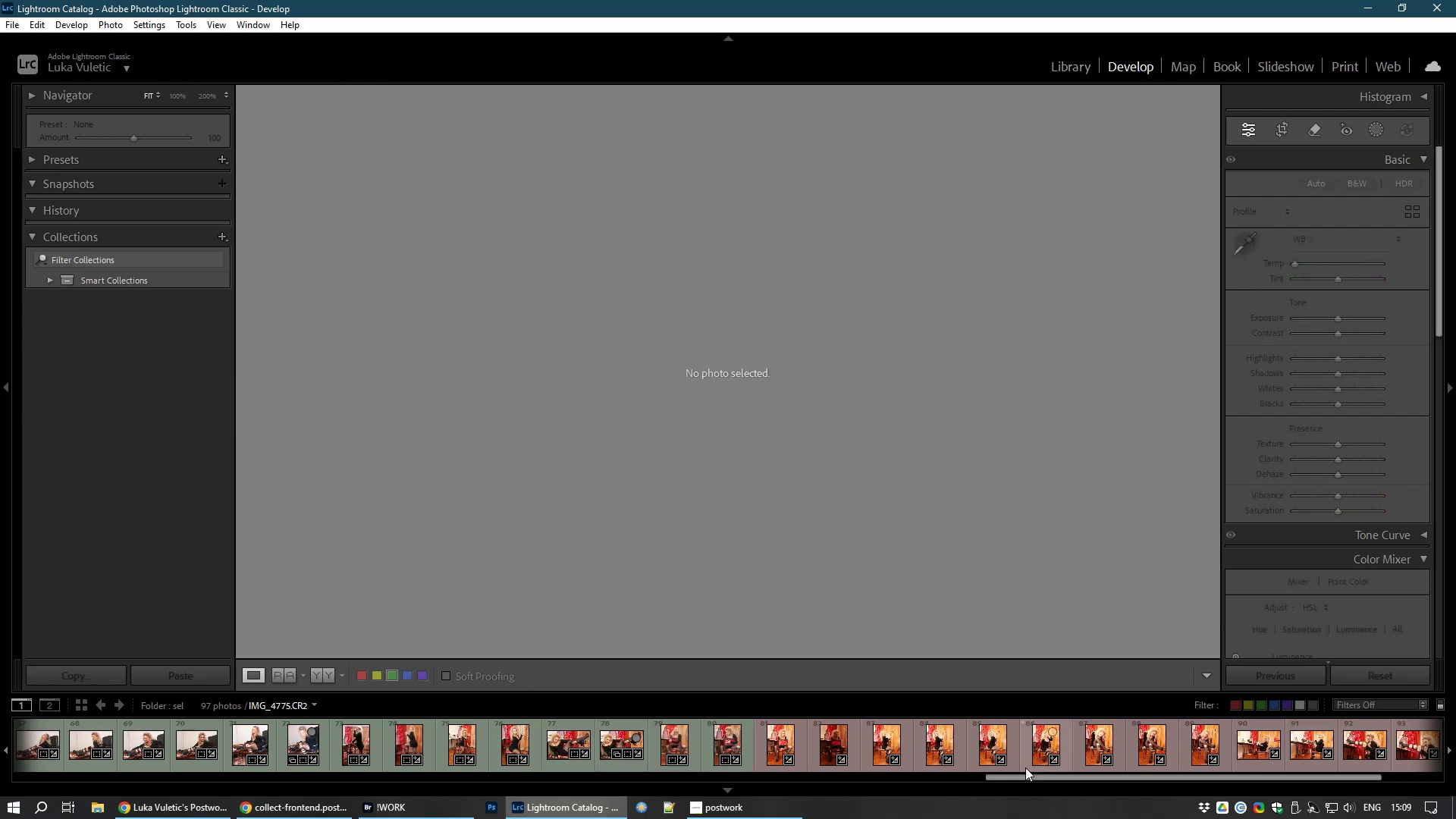 
left_click_drag(start_coordinate=[996, 777], to_coordinate=[1422, 739])
 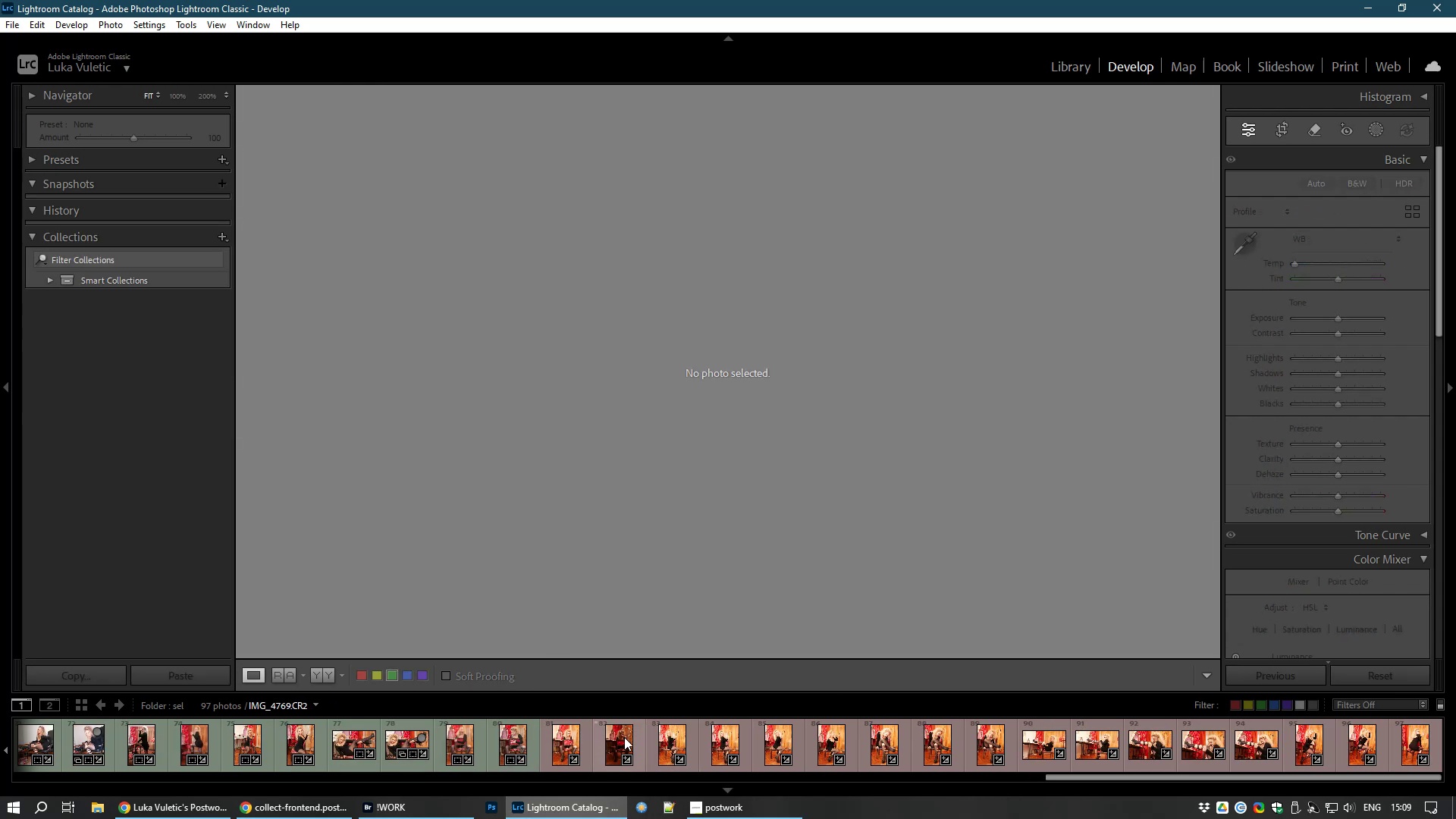 
left_click([616, 744])
 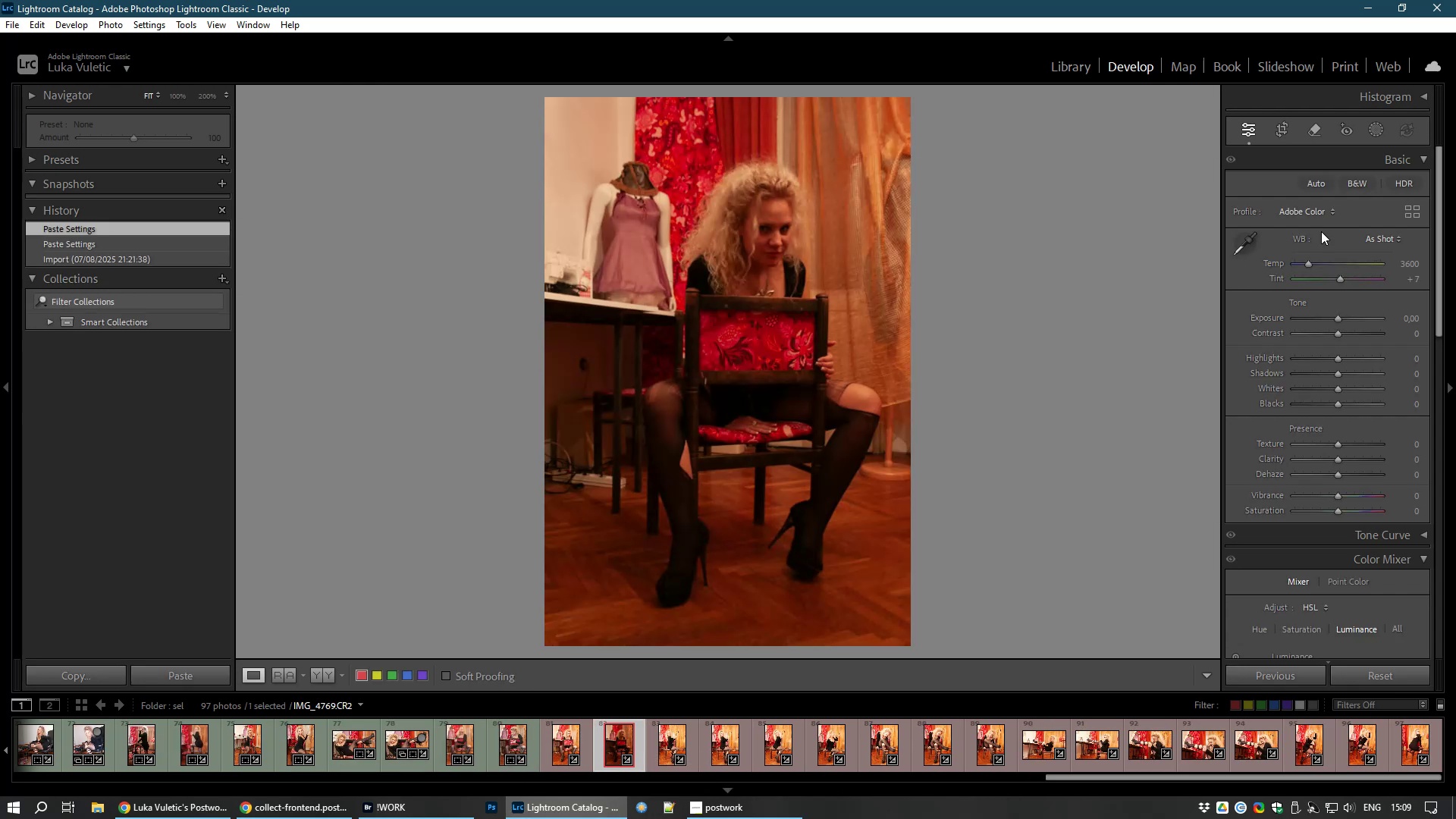 
left_click_drag(start_coordinate=[1338, 316], to_coordinate=[1354, 322])
 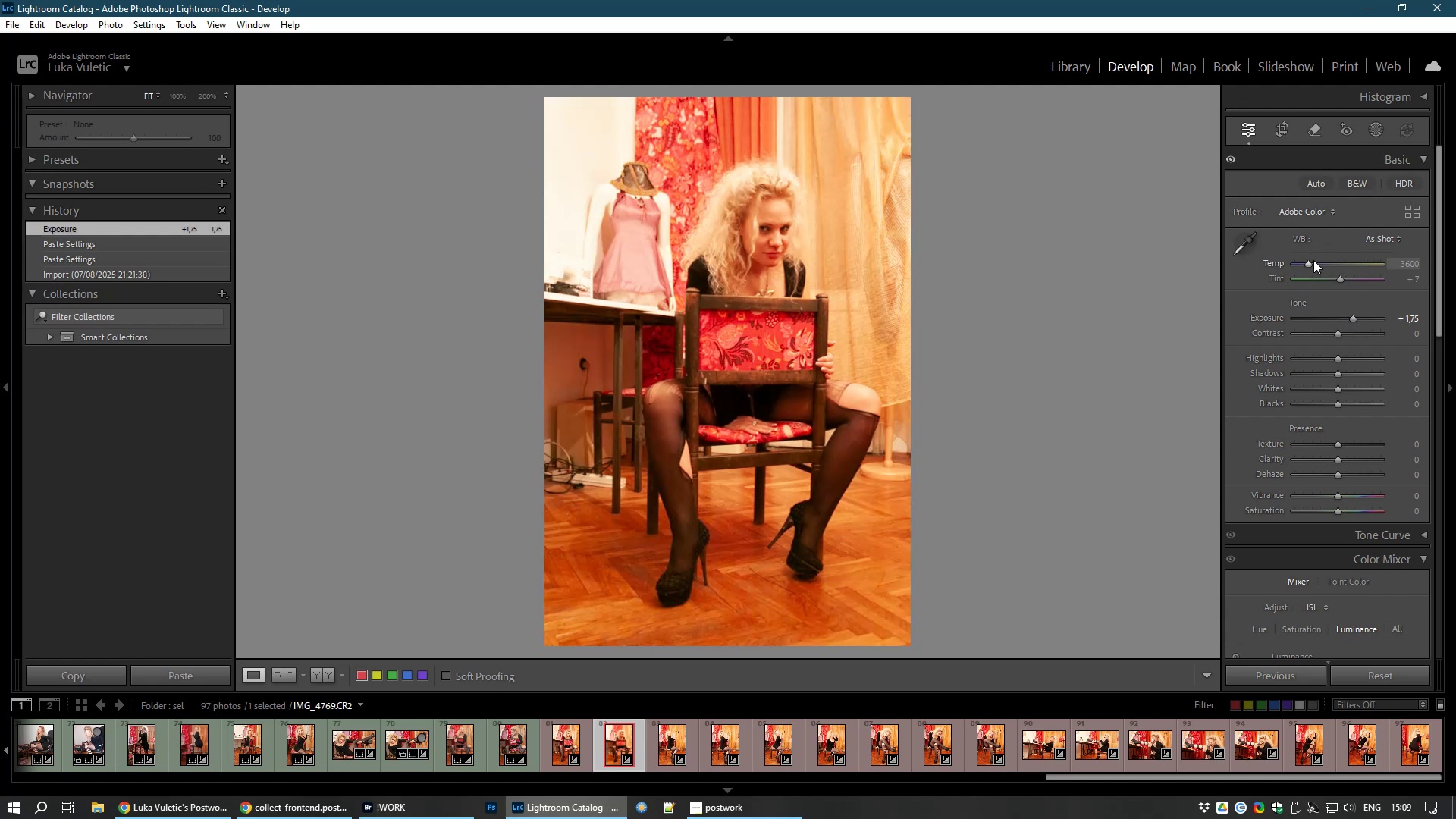 
left_click_drag(start_coordinate=[1309, 262], to_coordinate=[1304, 261])
 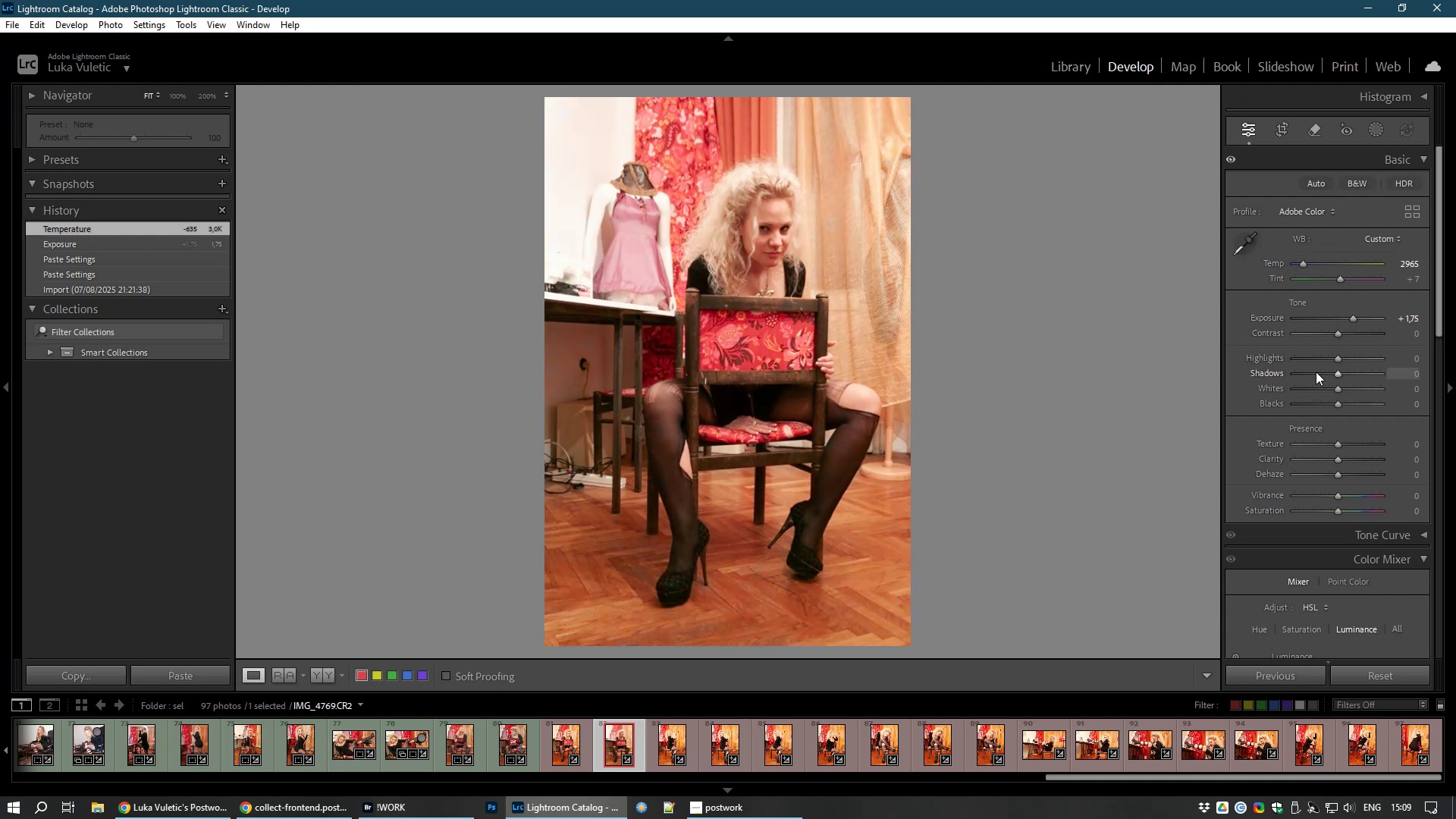 
left_click_drag(start_coordinate=[1337, 372], to_coordinate=[1370, 370])
 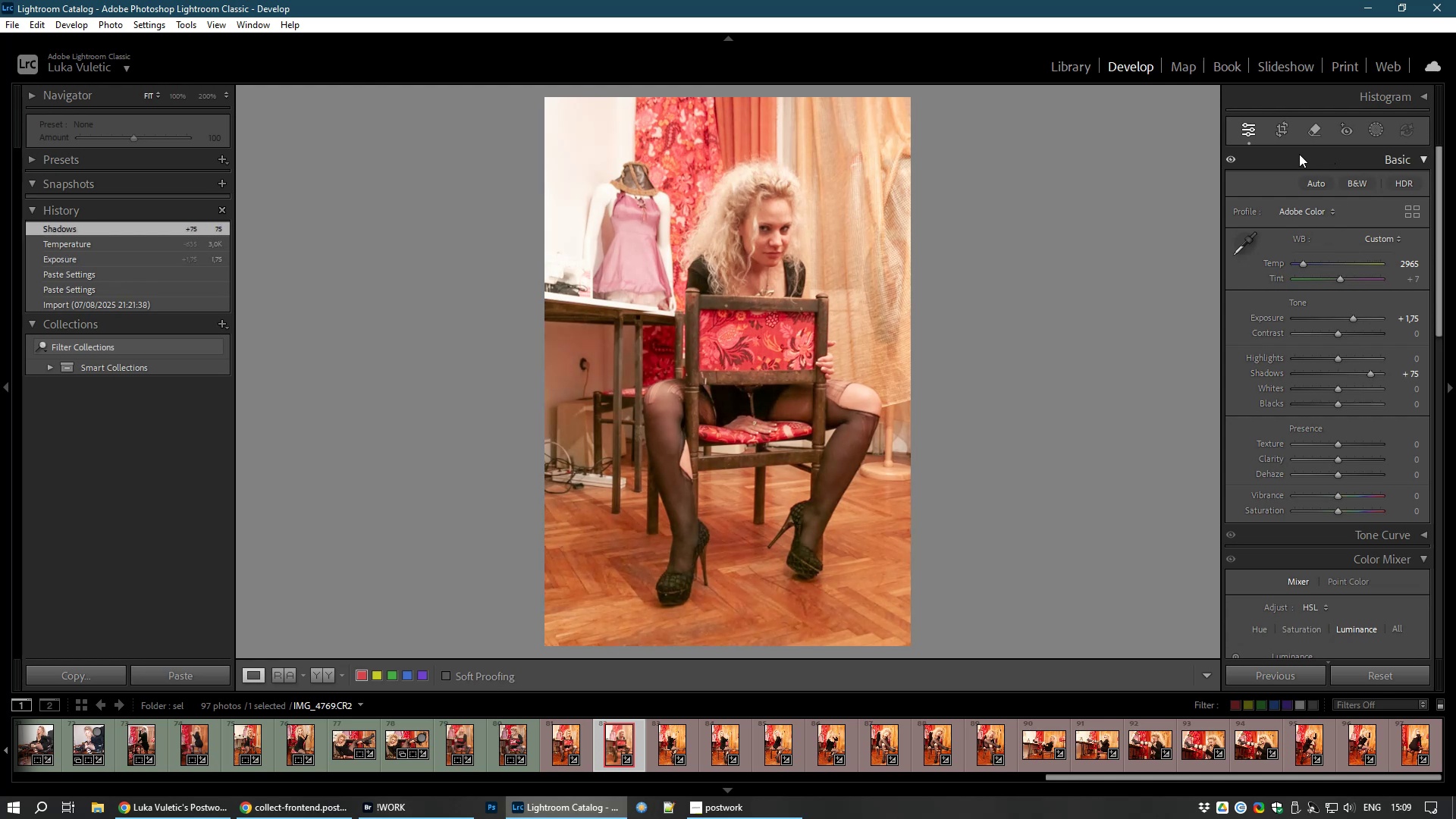 
left_click([1283, 134])
 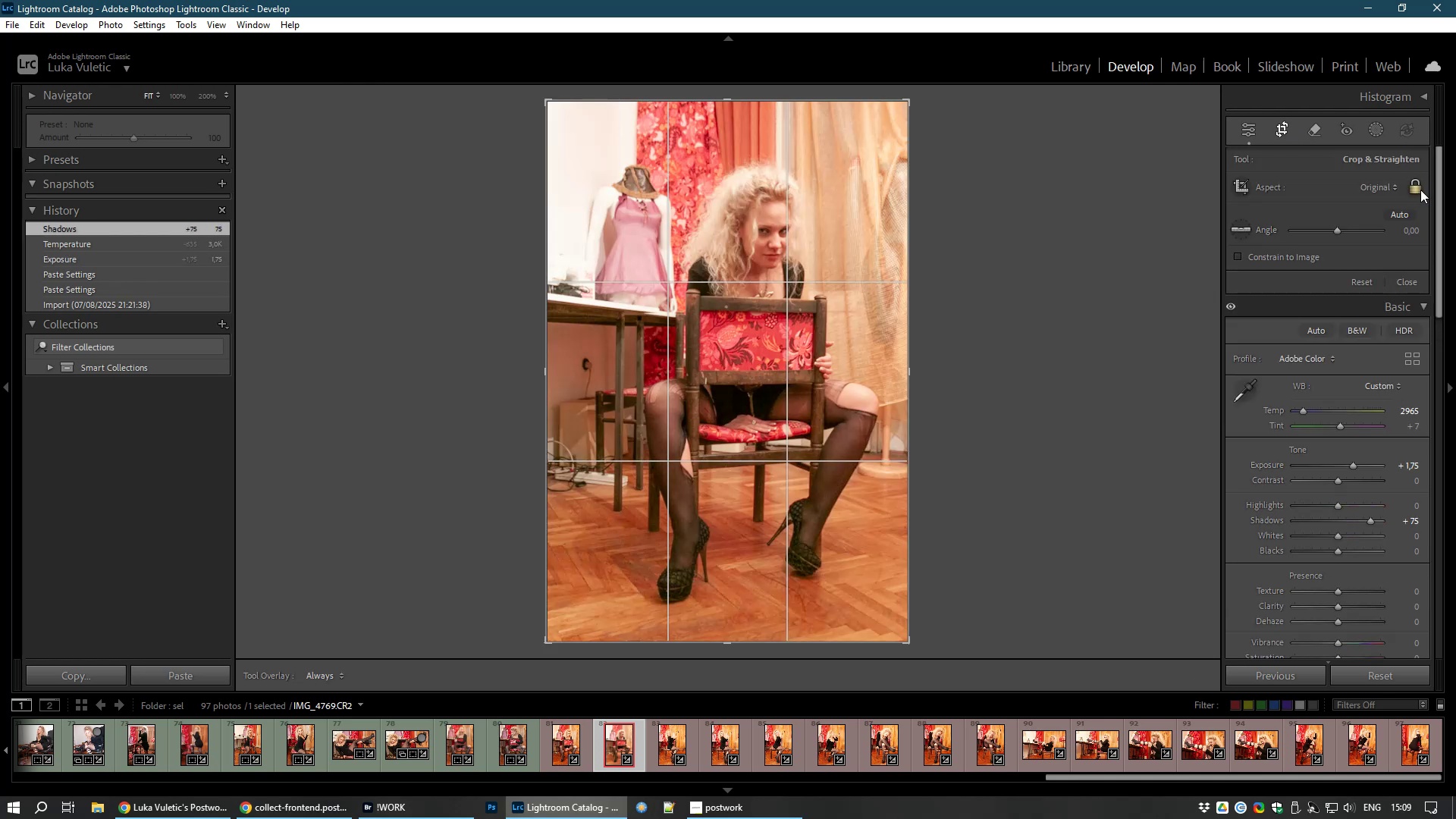 
left_click([1420, 190])
 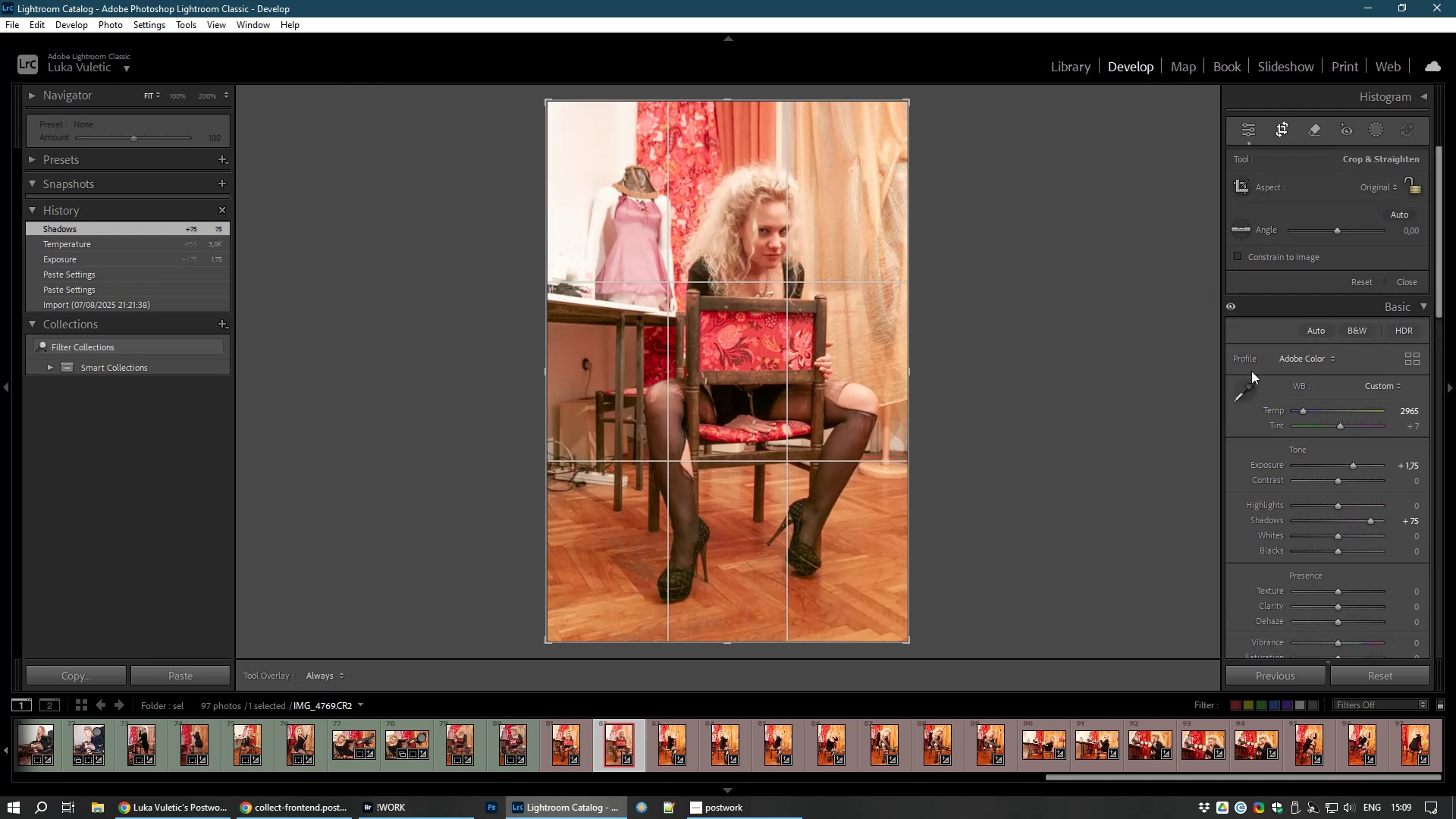 
left_click_drag(start_coordinate=[1058, 571], to_coordinate=[1081, 557])
 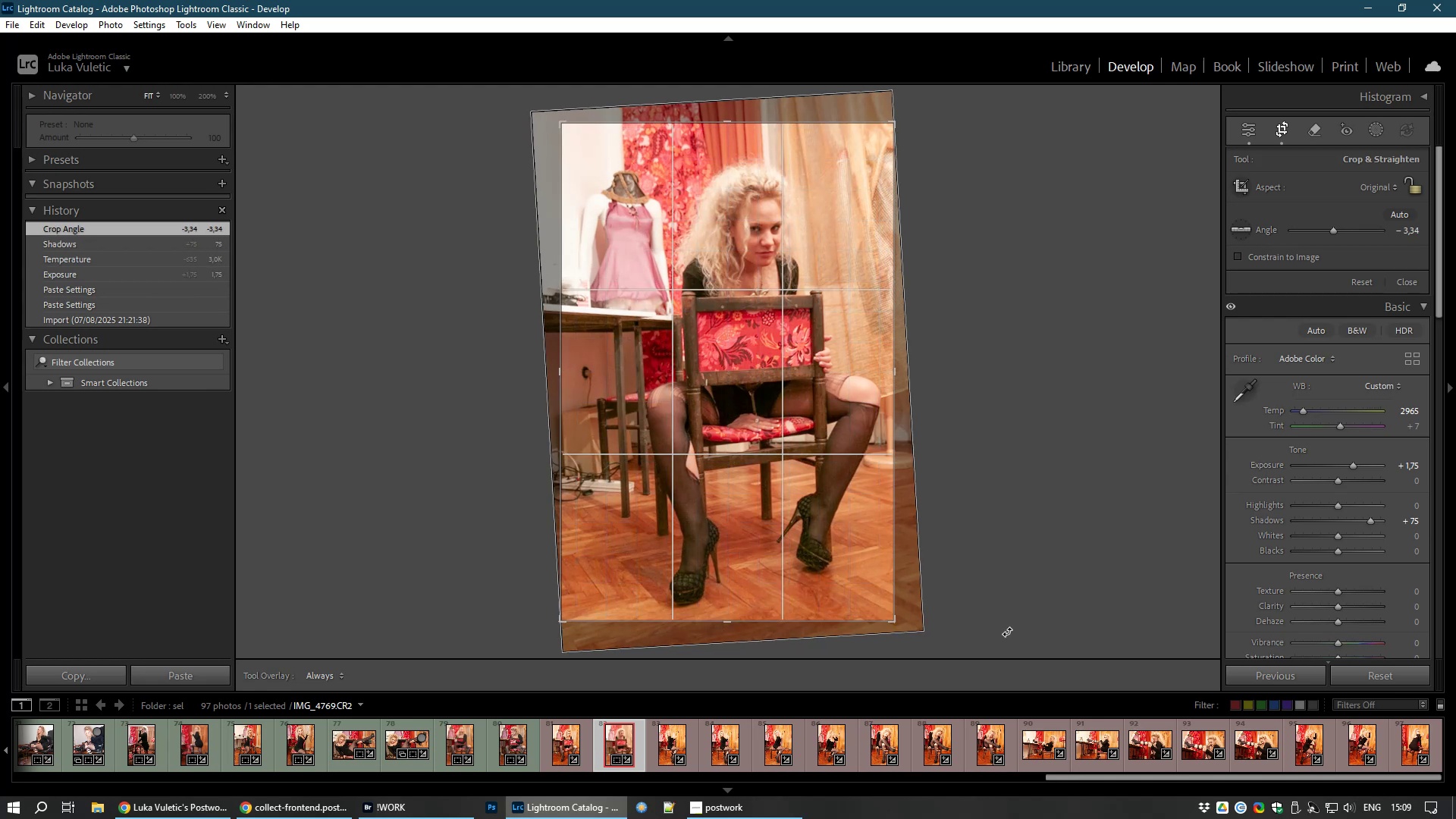 
left_click_drag(start_coordinate=[1044, 621], to_coordinate=[1033, 622])
 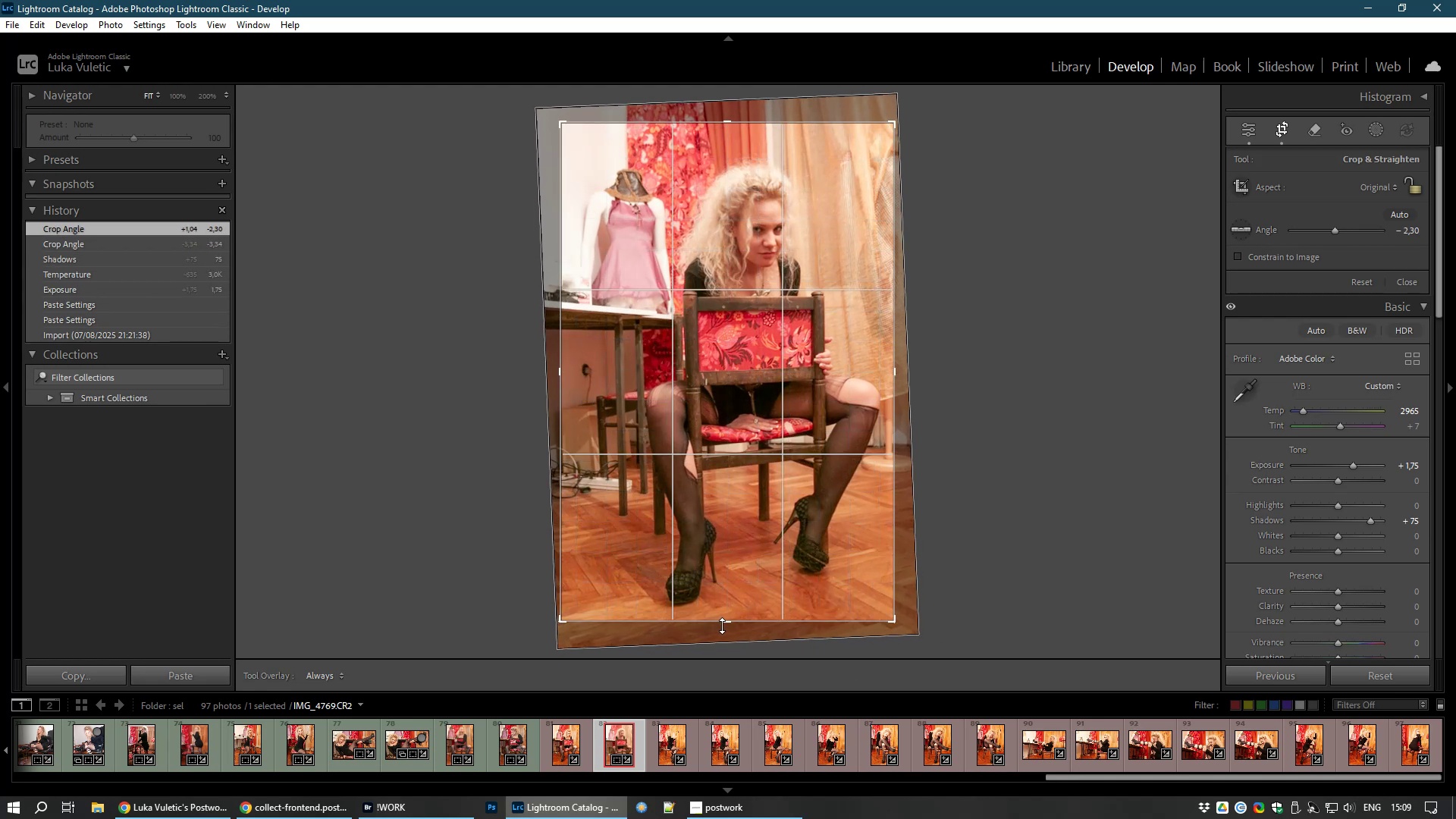 
left_click_drag(start_coordinate=[730, 626], to_coordinate=[728, 621])
 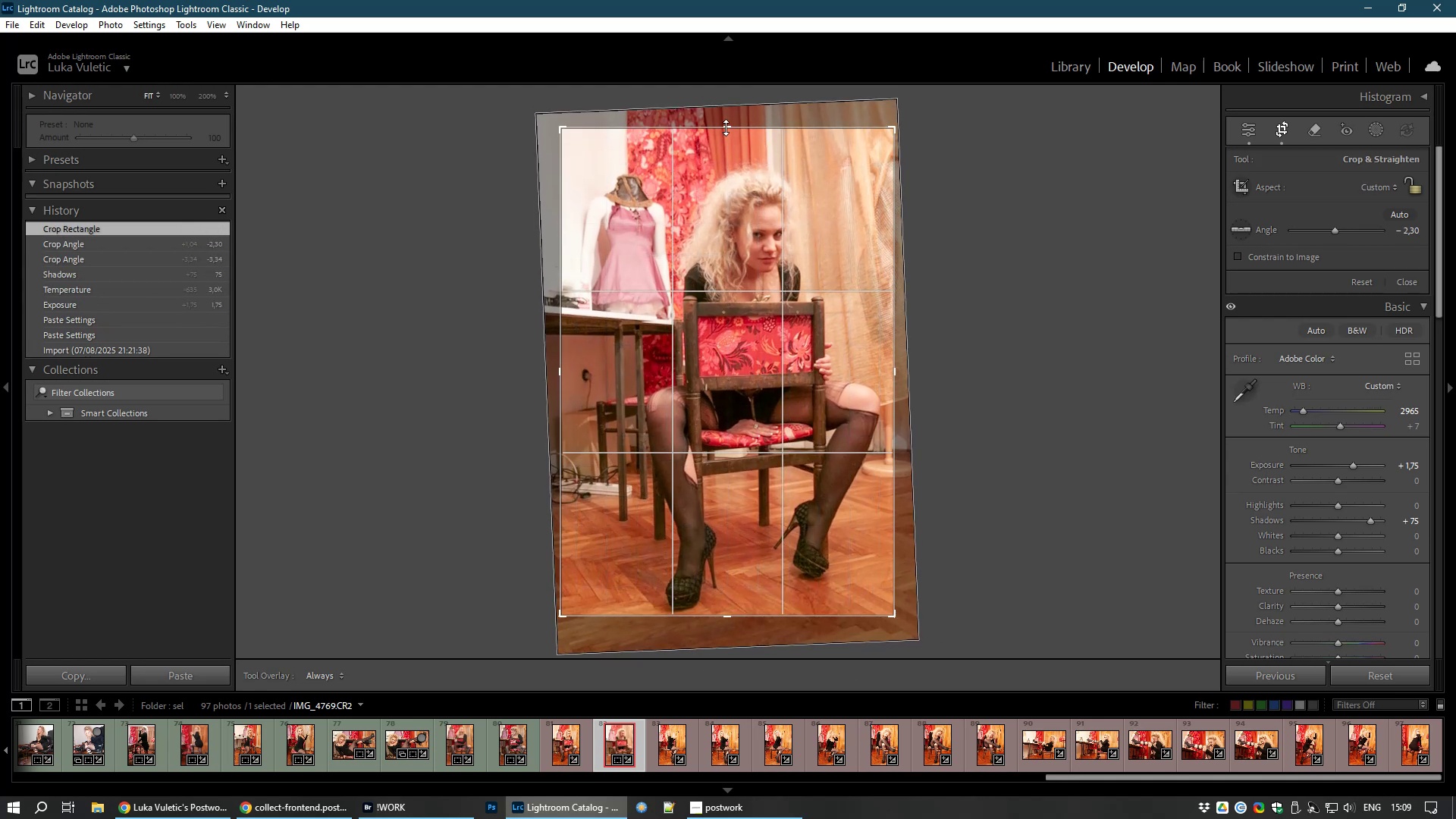 
left_click_drag(start_coordinate=[729, 128], to_coordinate=[728, 143])
 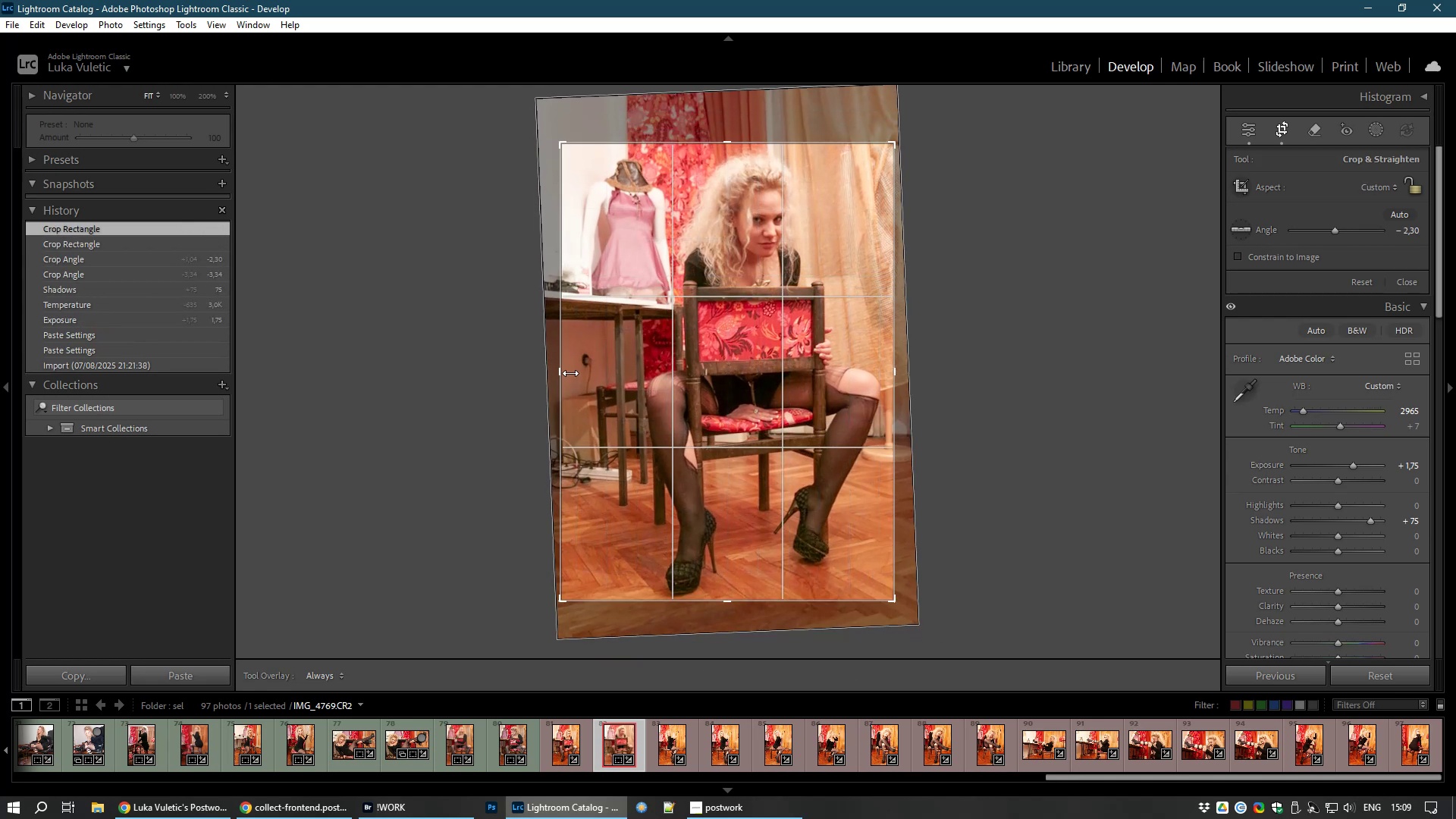 
left_click_drag(start_coordinate=[564, 372], to_coordinate=[601, 385])
 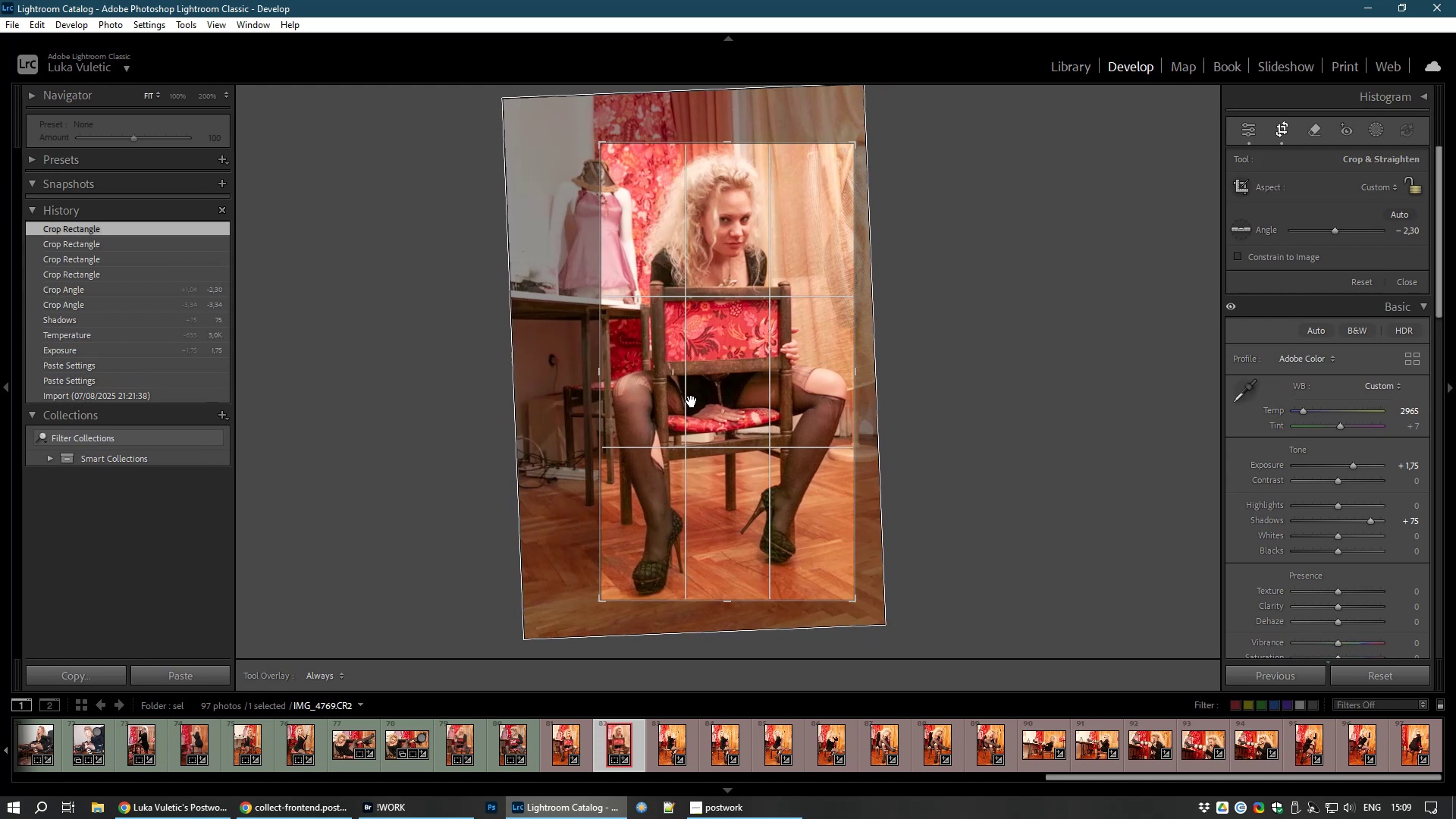 
wait(7.65)
 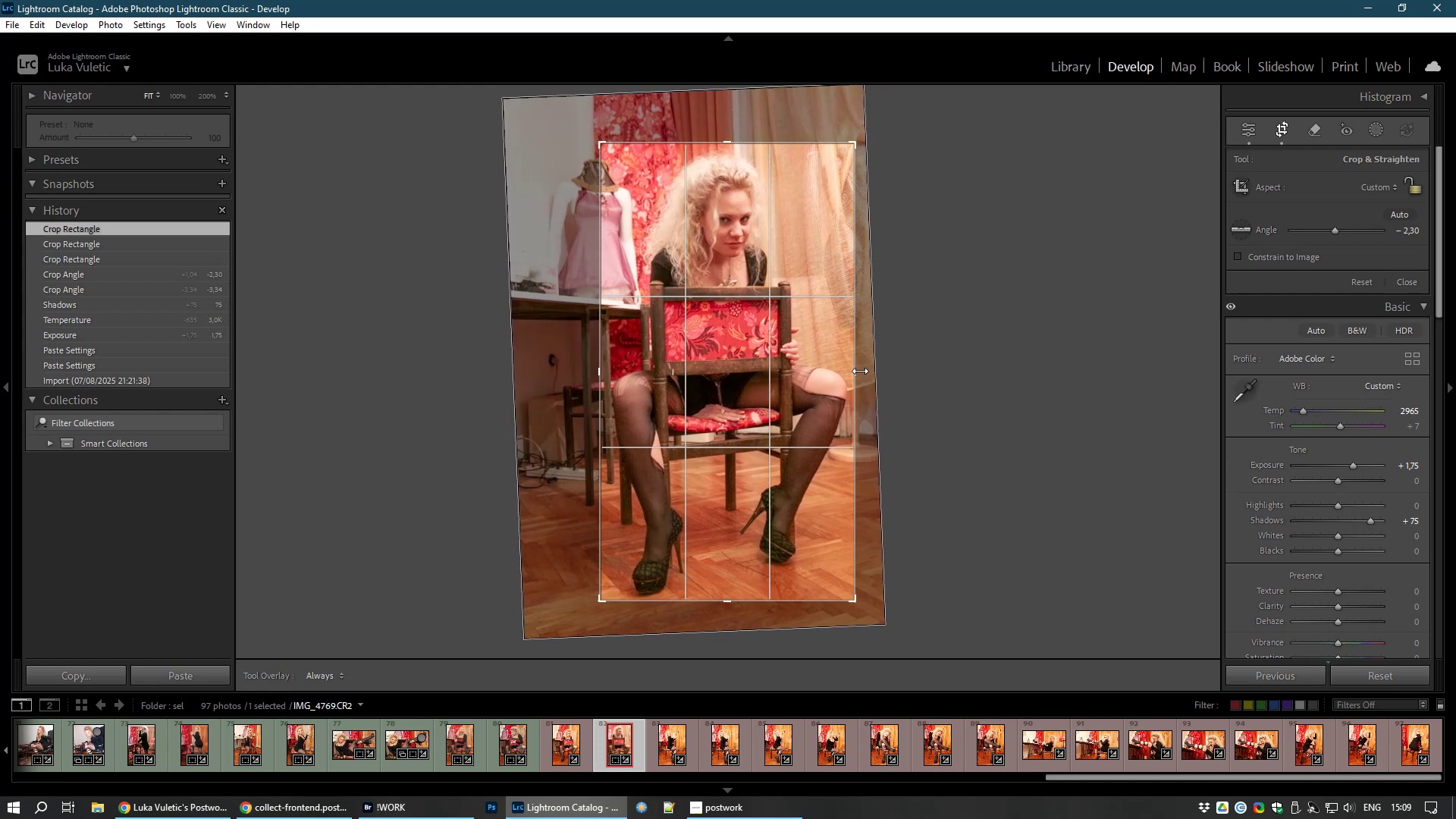 
left_click([712, 397])
 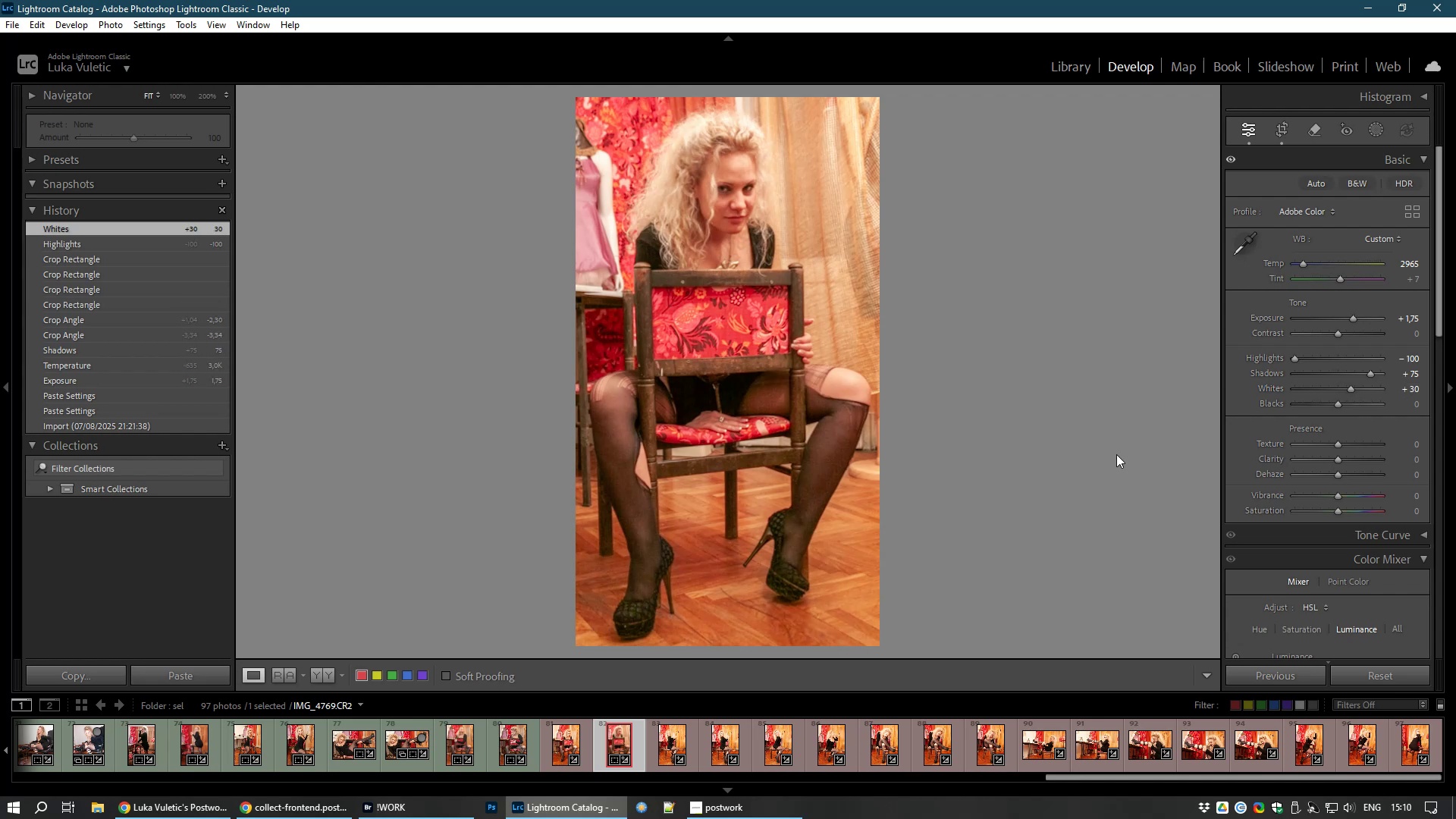 
wait(17.14)
 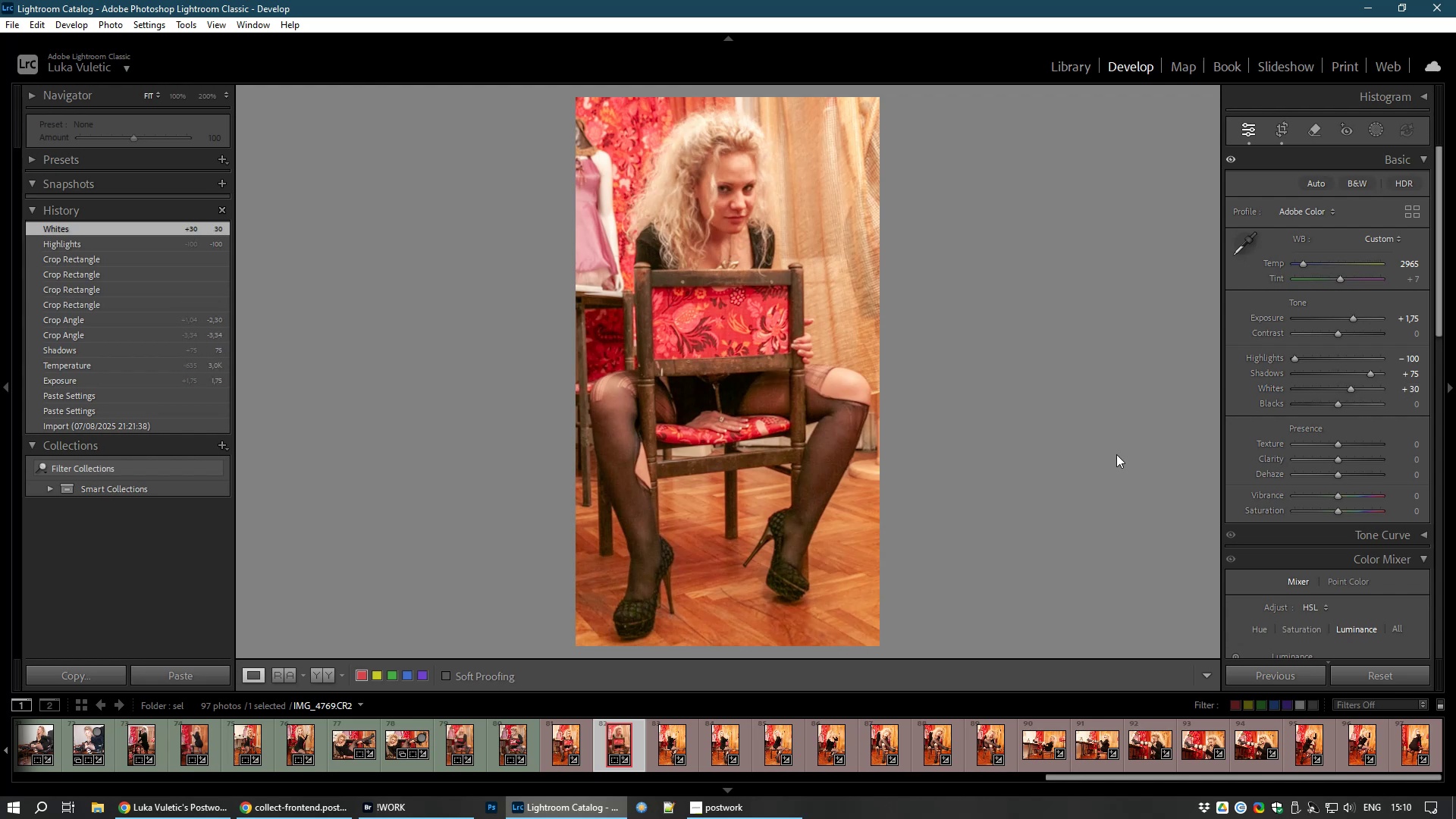 
key(8)
 